 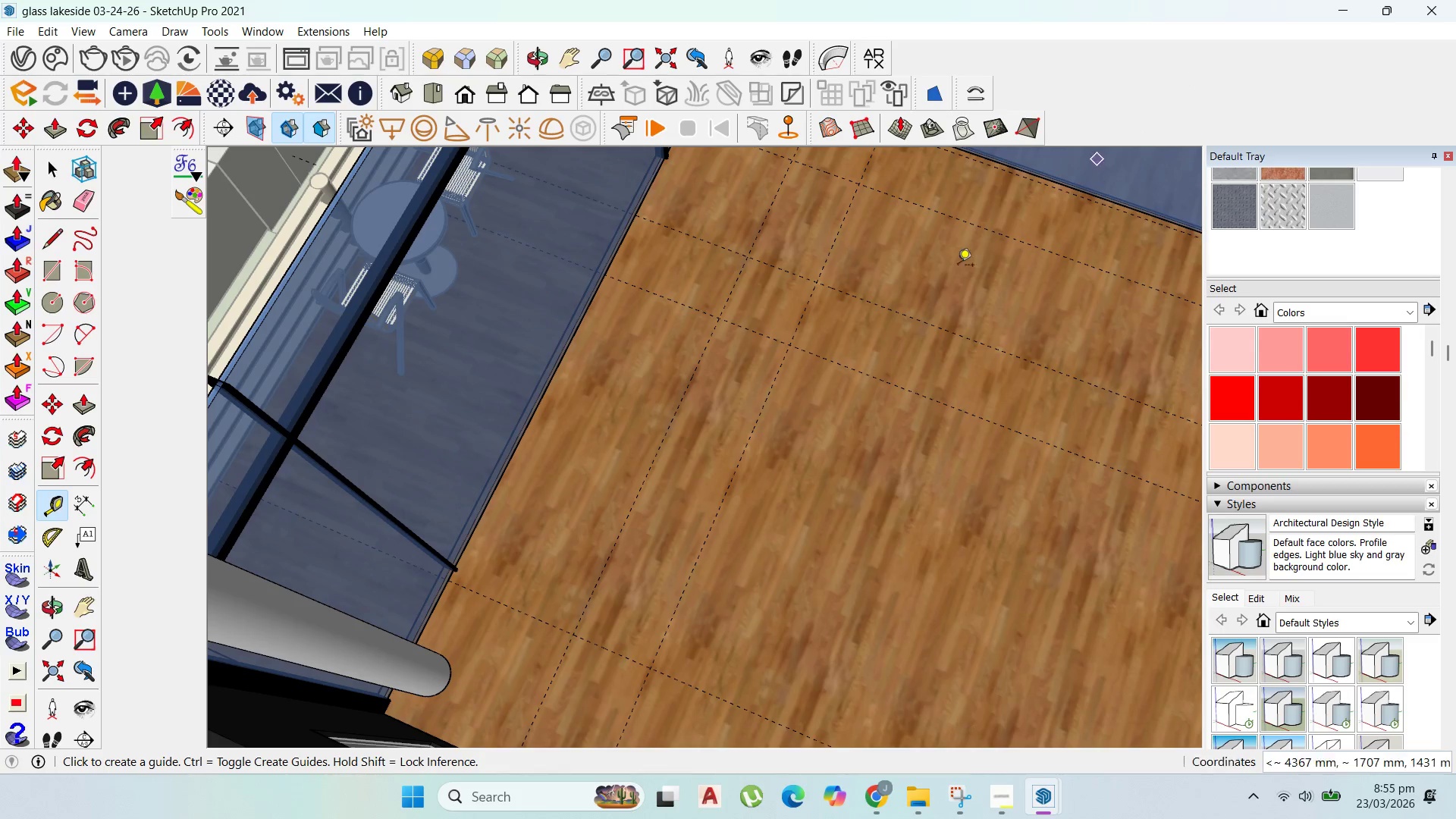 
scroll: coordinate [606, 403], scroll_direction: down, amount: 4.0
 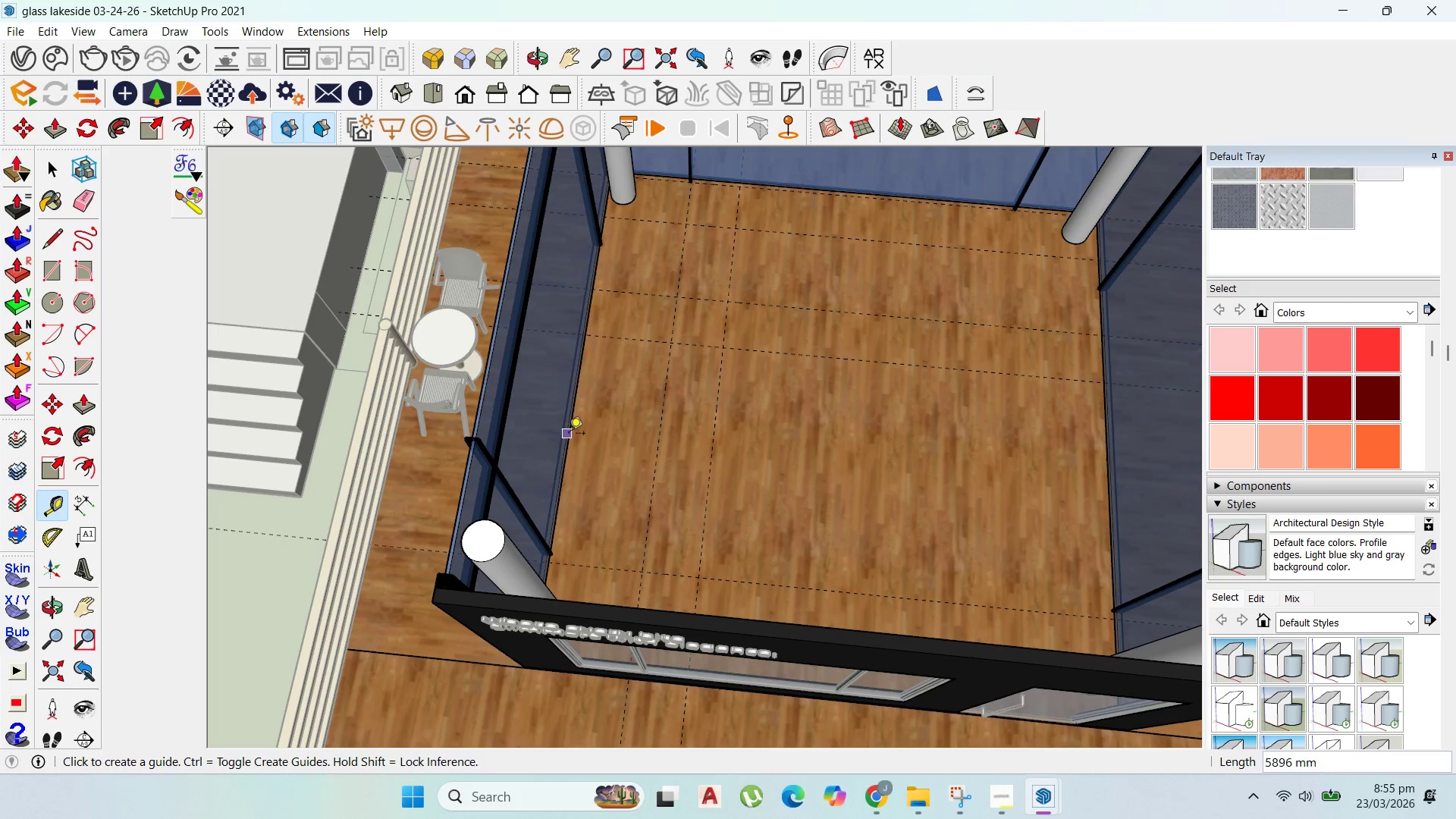 
left_click([892, 806])
 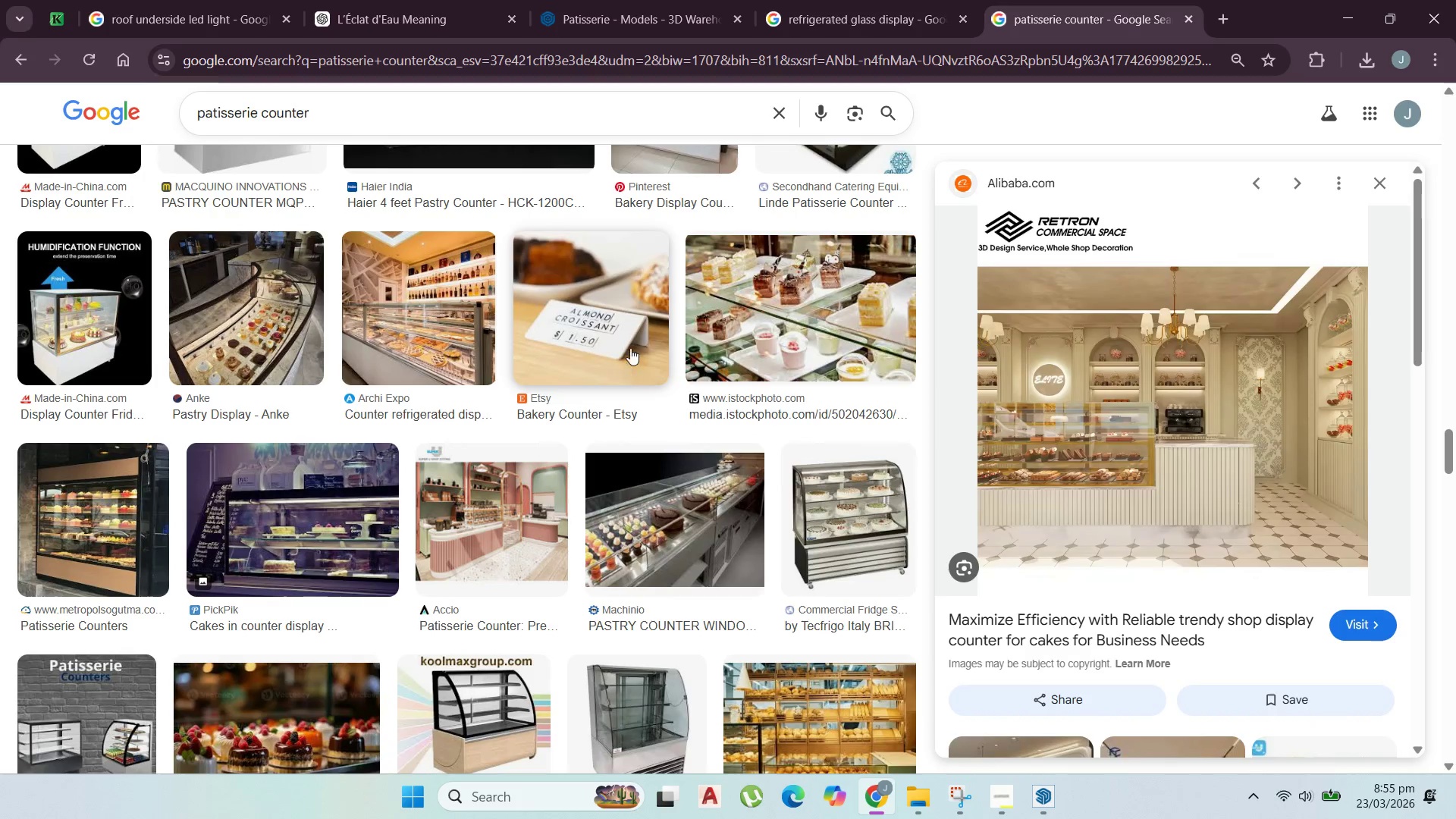 
wait(10.39)
 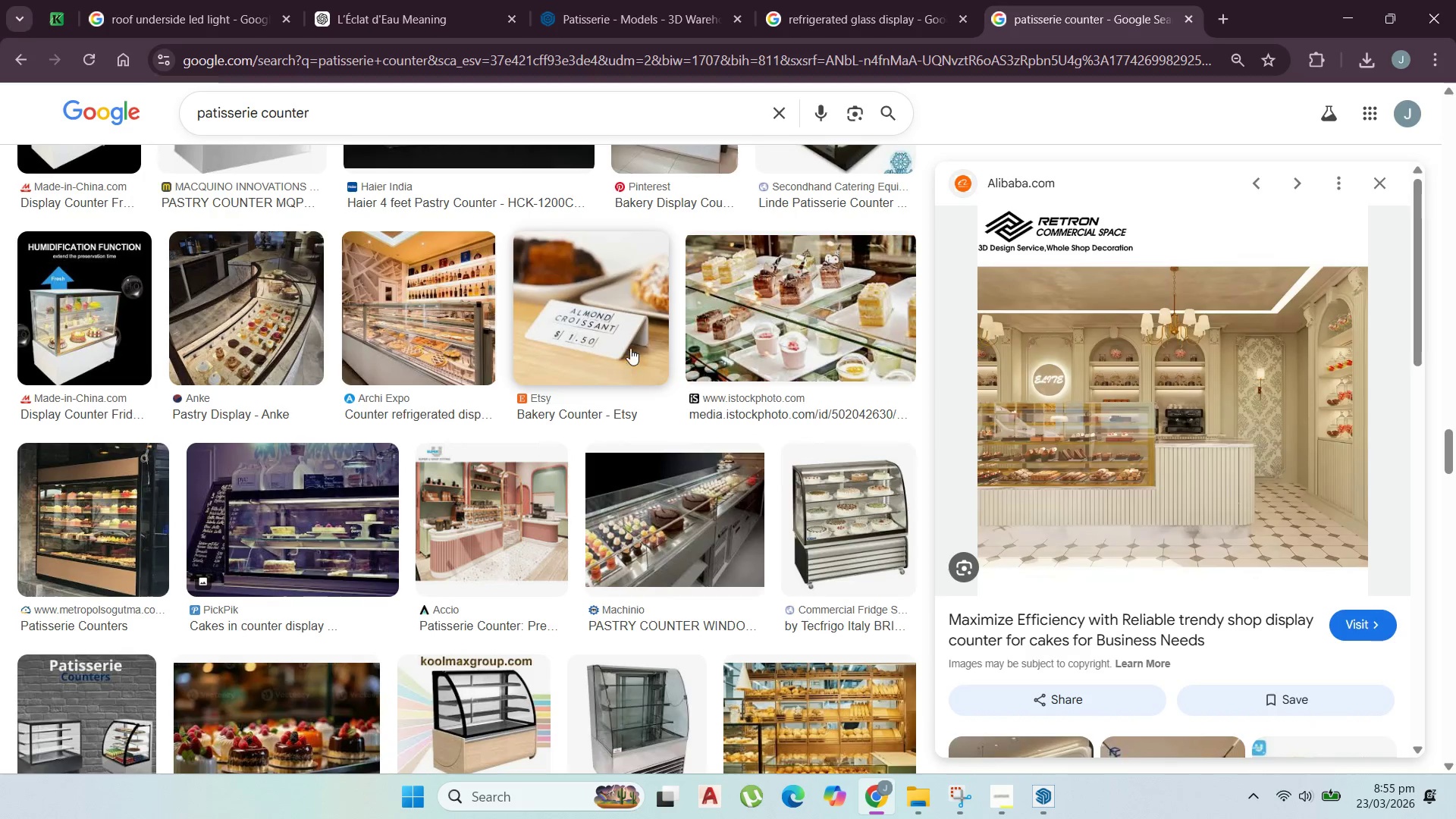 
scroll: coordinate [1051, 535], scroll_direction: down, amount: 4.0
 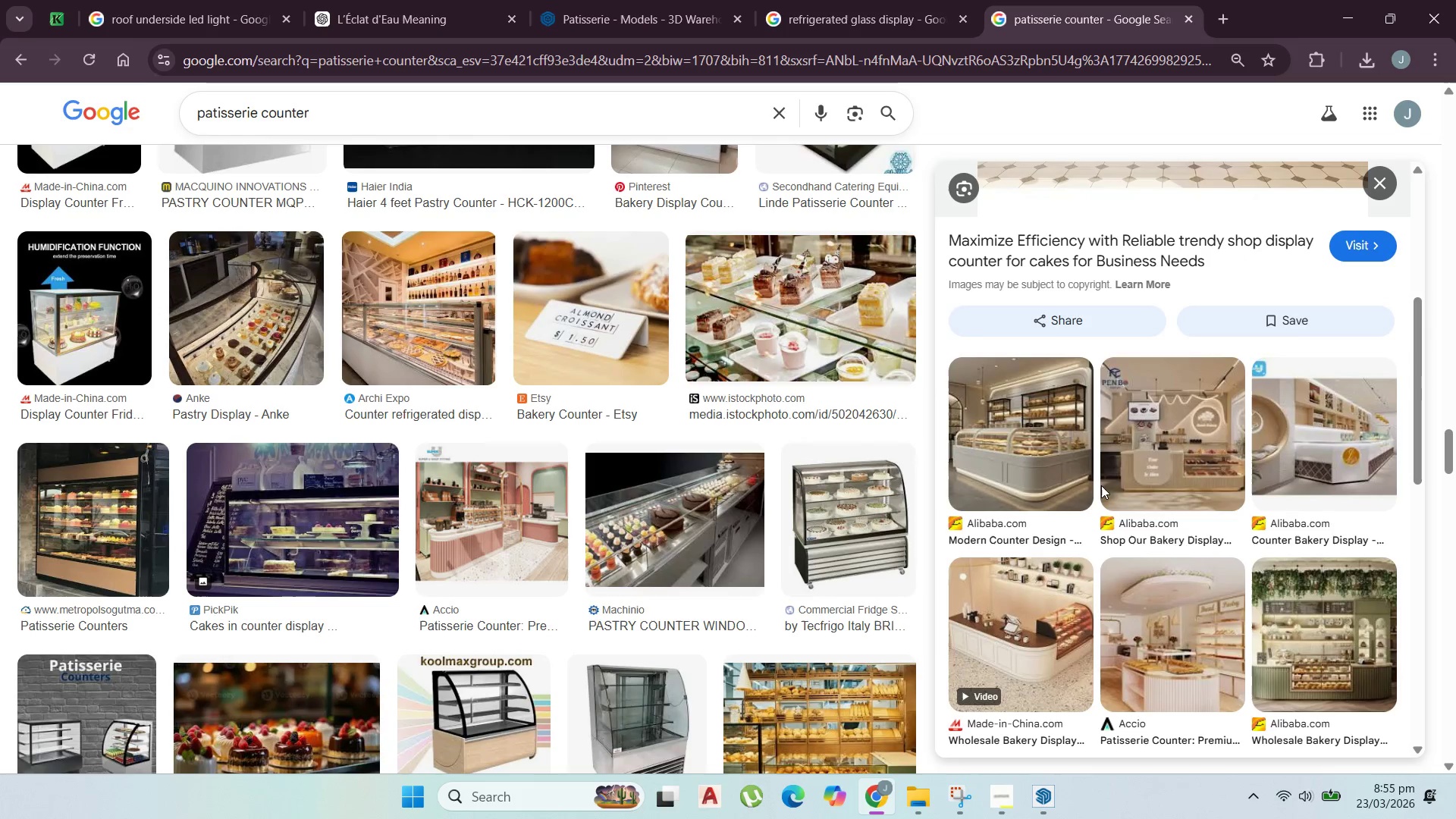 
left_click([1169, 463])
 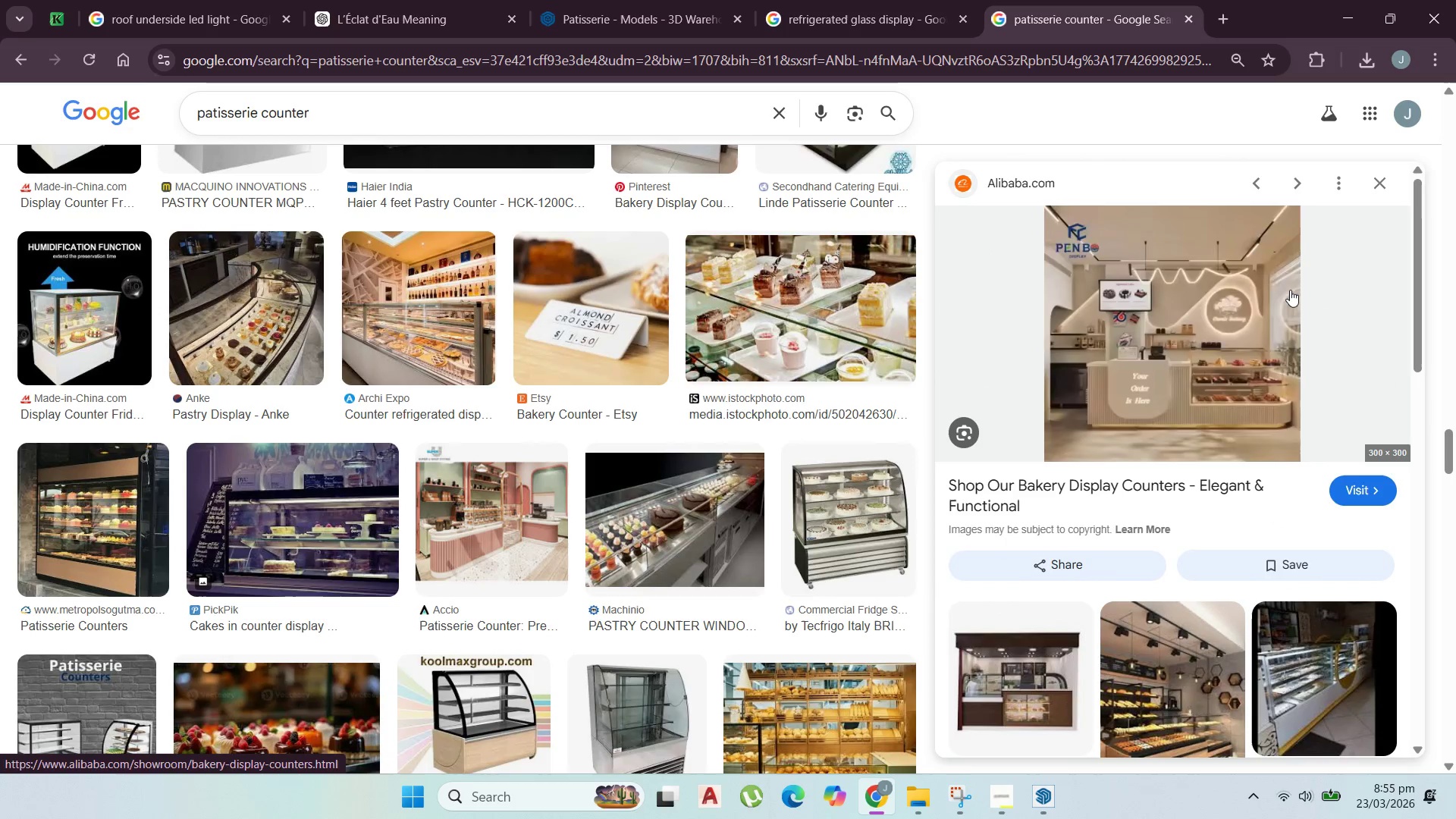 
wait(7.39)
 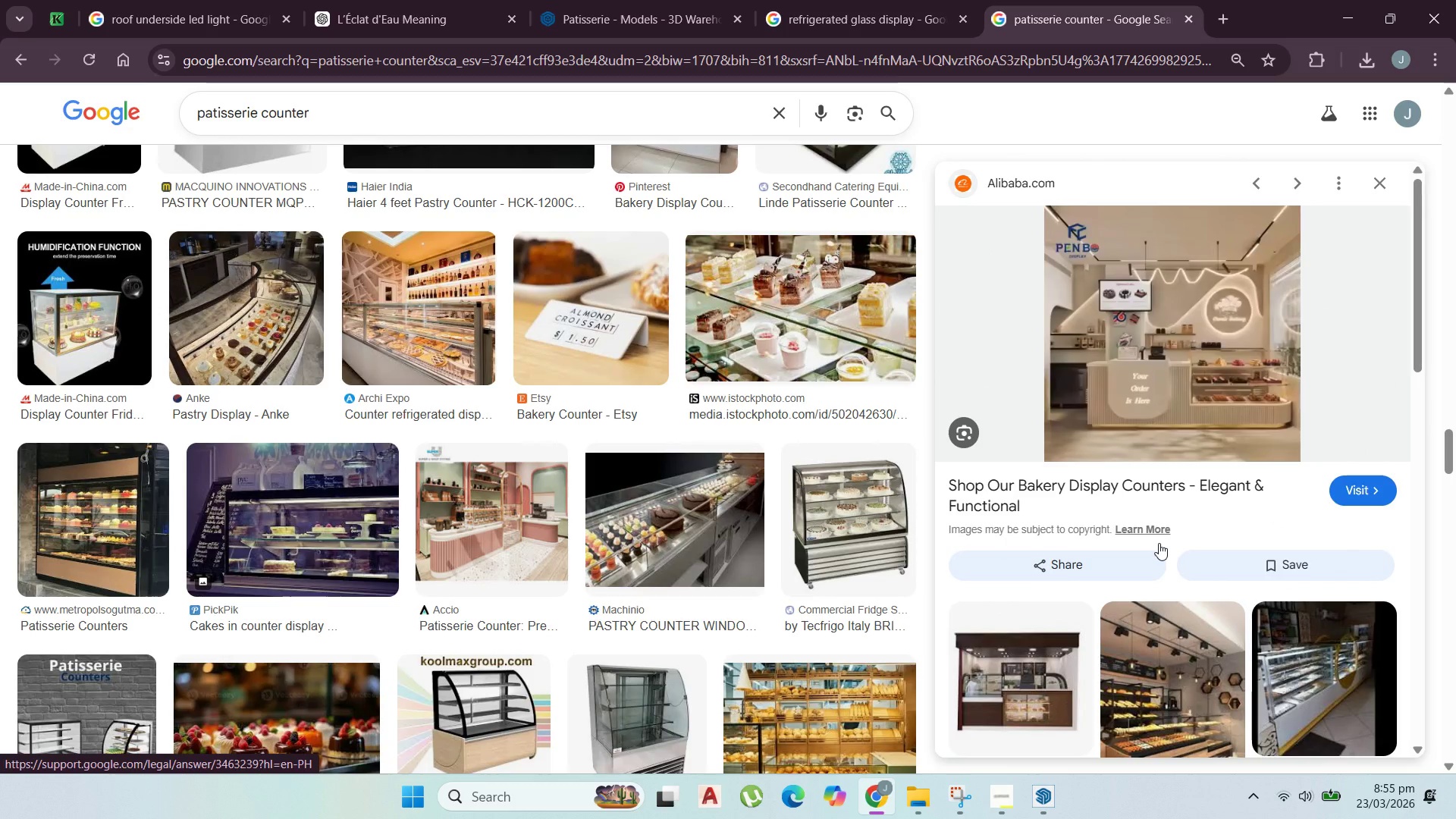 
left_click([1345, 9])
 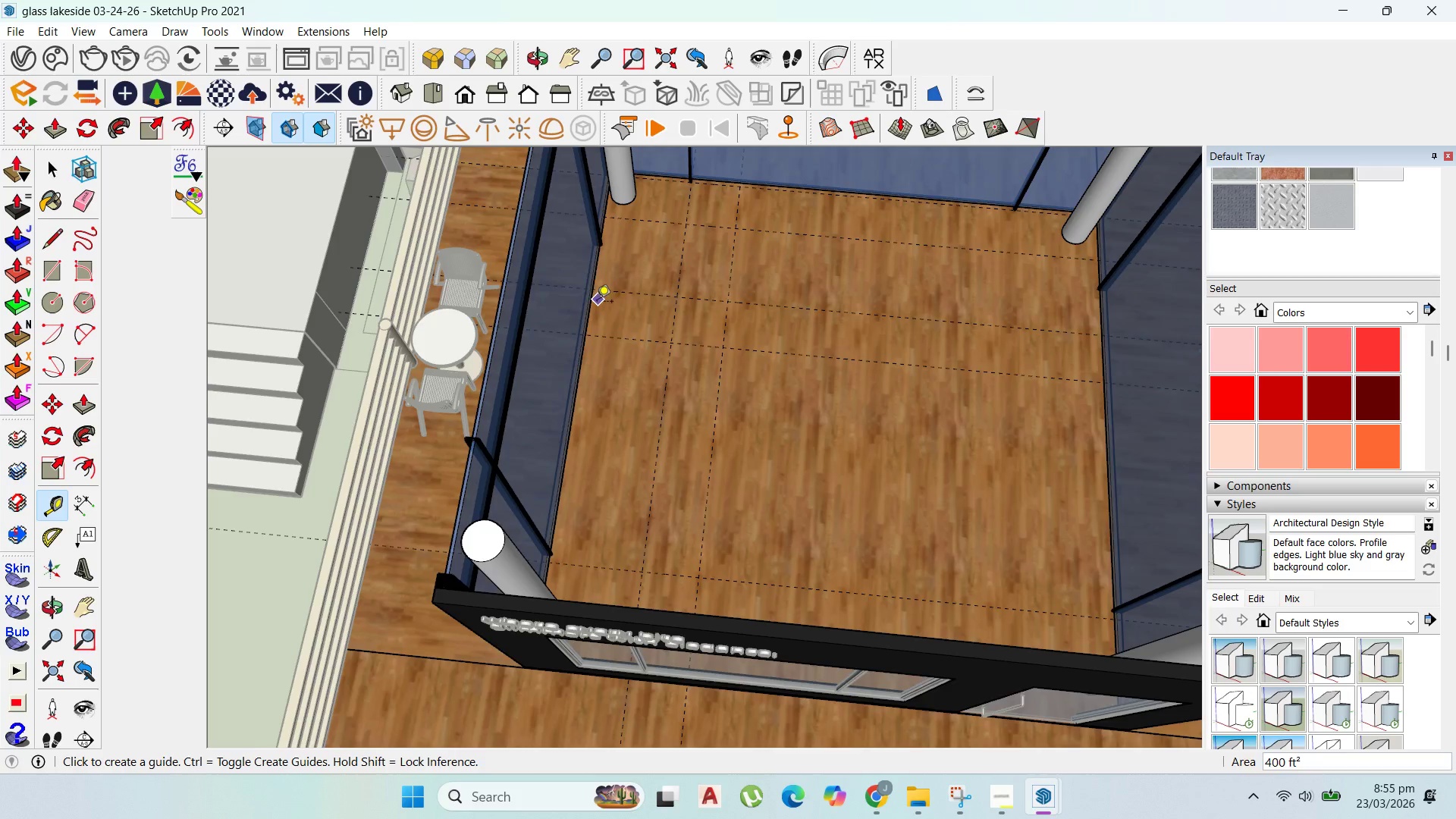 
scroll: coordinate [664, 333], scroll_direction: up, amount: 1.0
 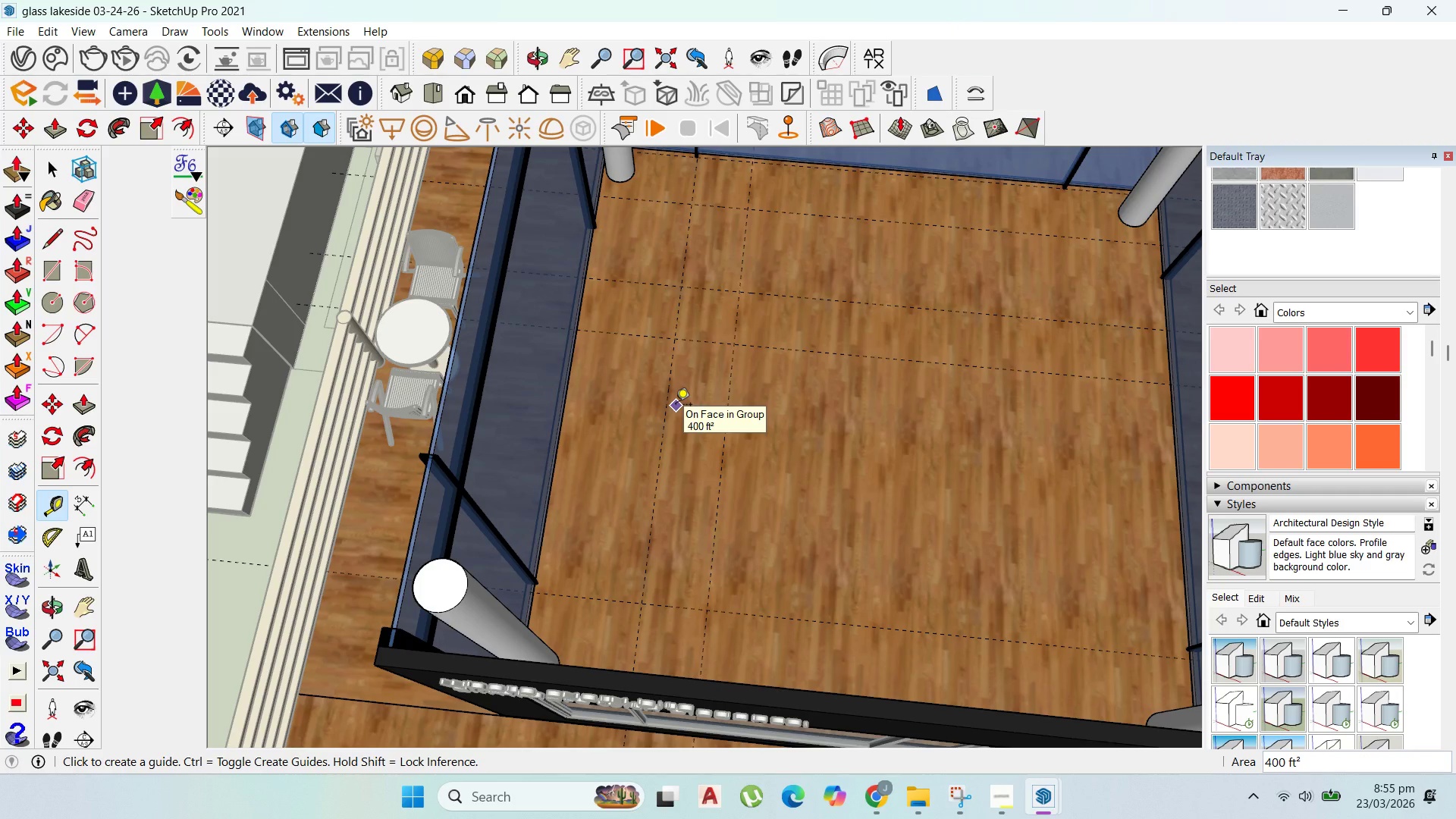 
wait(8.72)
 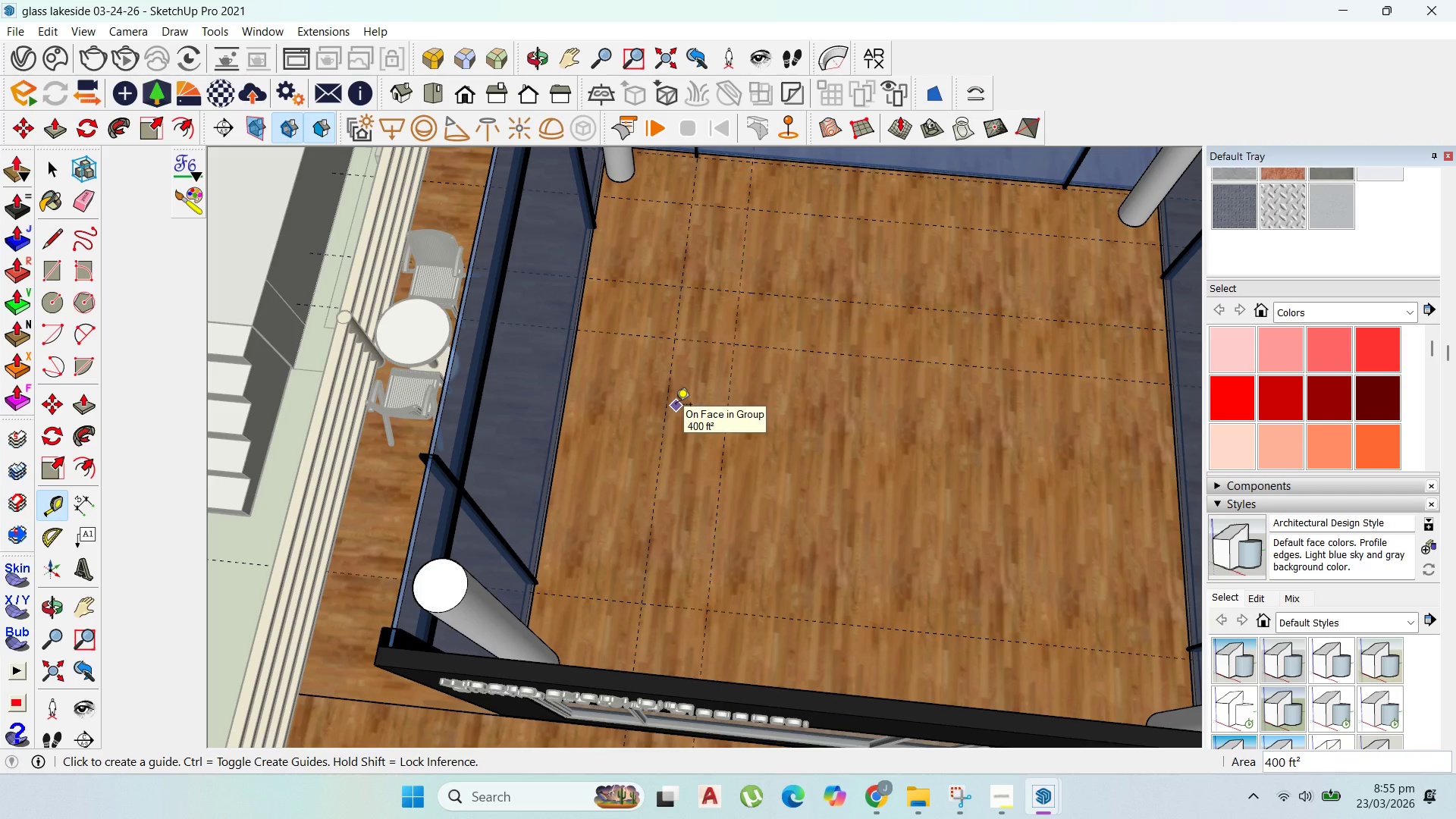 
scroll: coordinate [645, 450], scroll_direction: down, amount: 3.0
 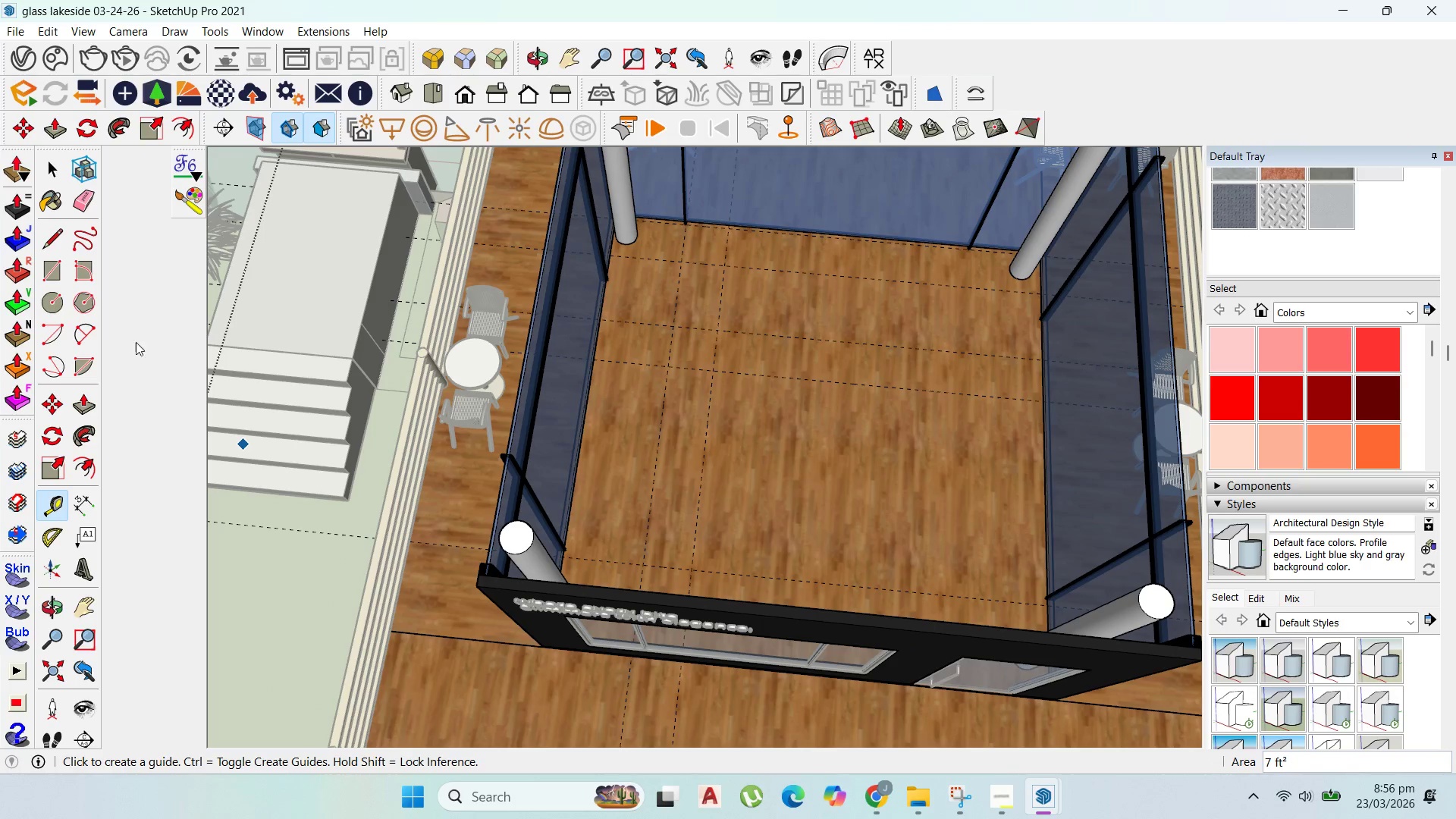 
left_click([46, 260])
 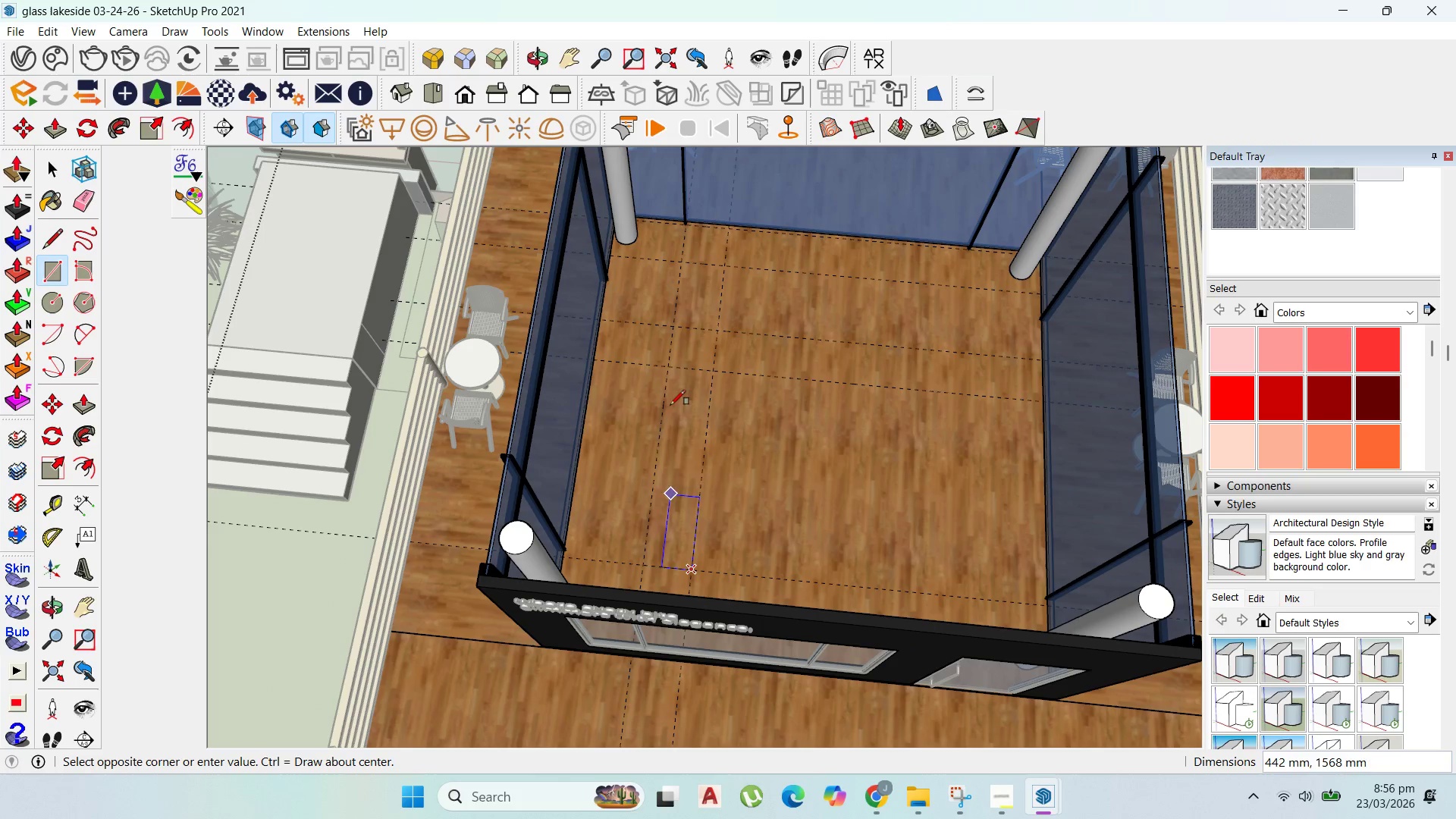 
wait(6.38)
 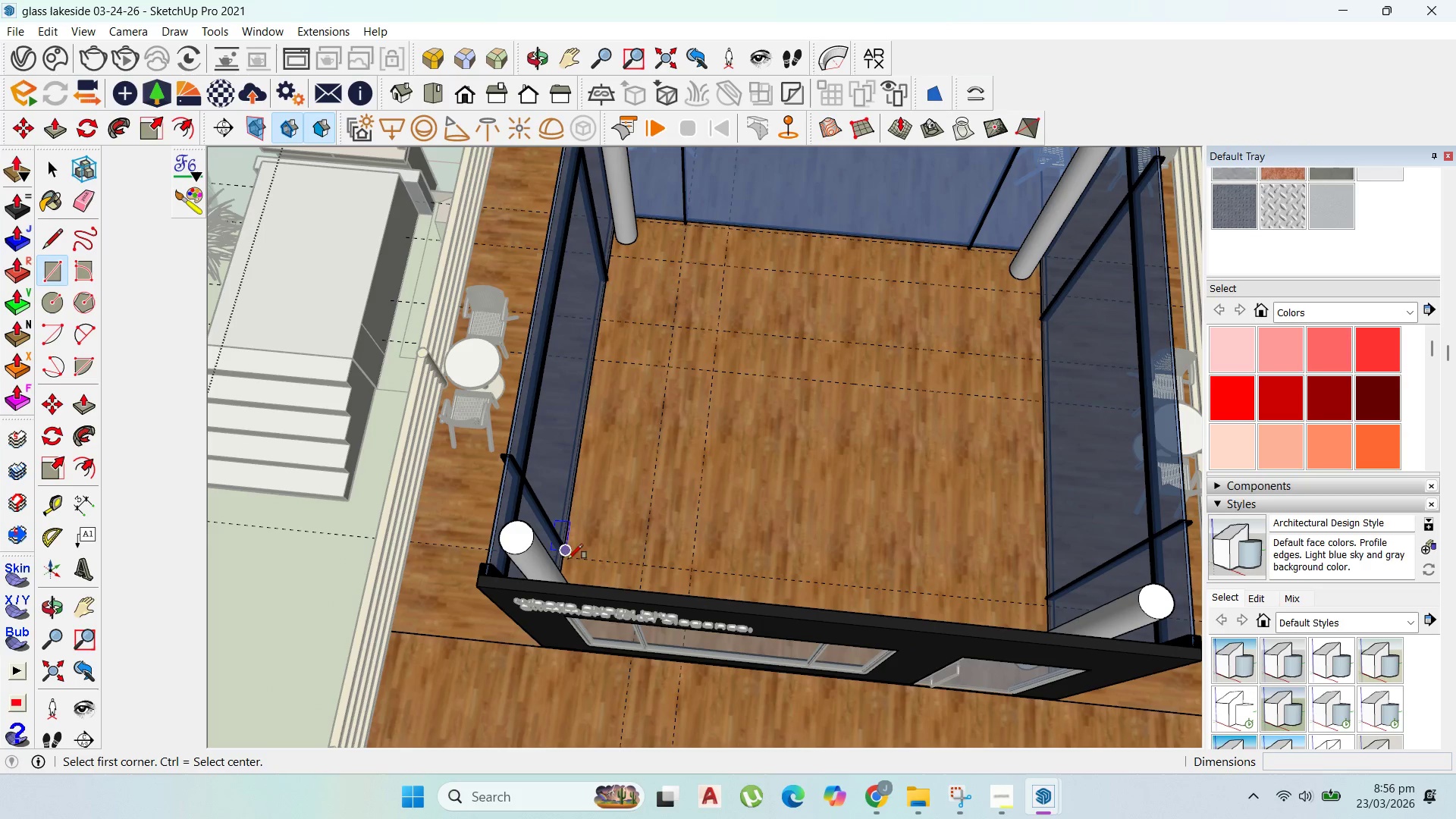 
left_click([672, 325])
 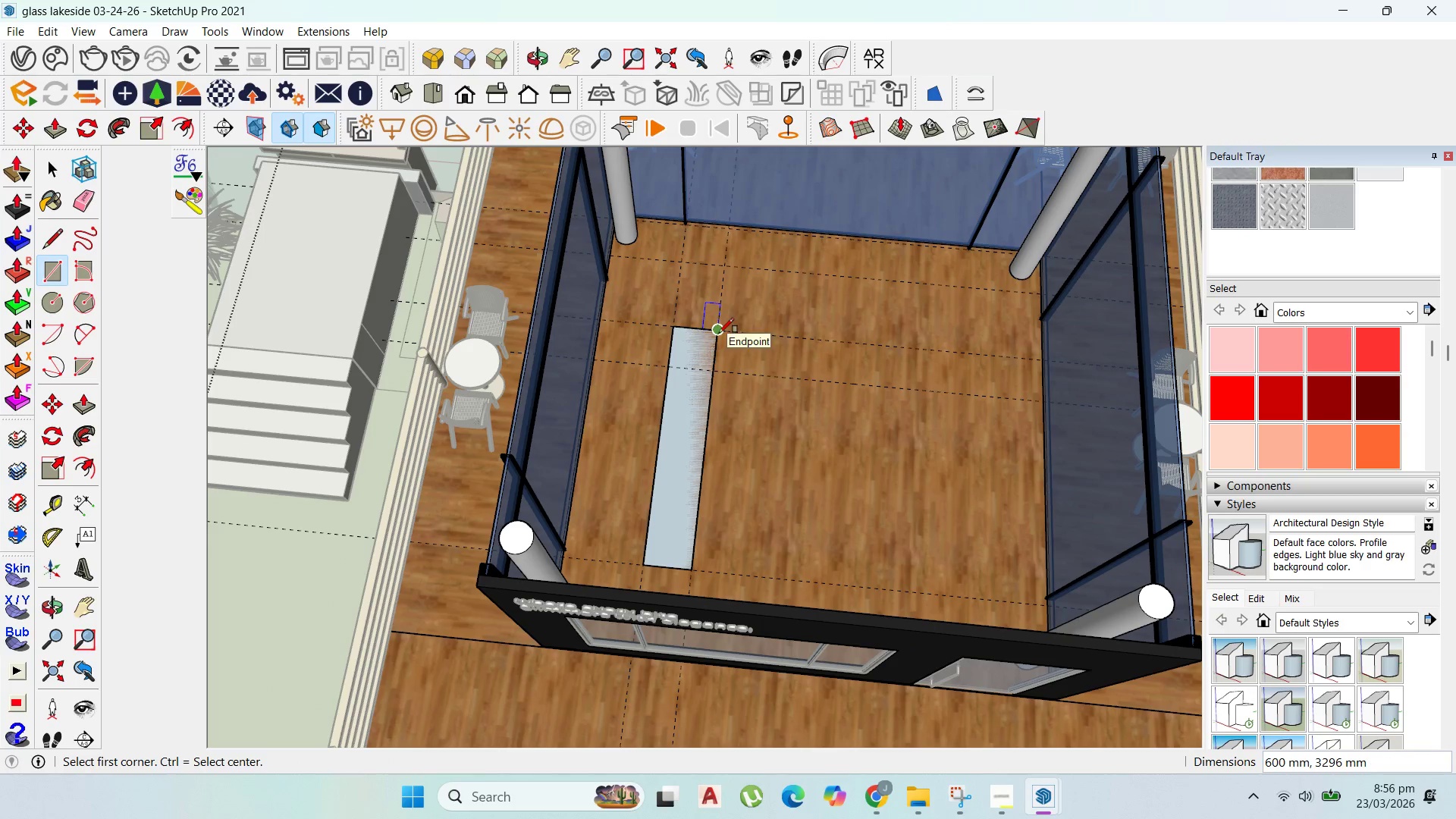 
left_click([719, 333])
 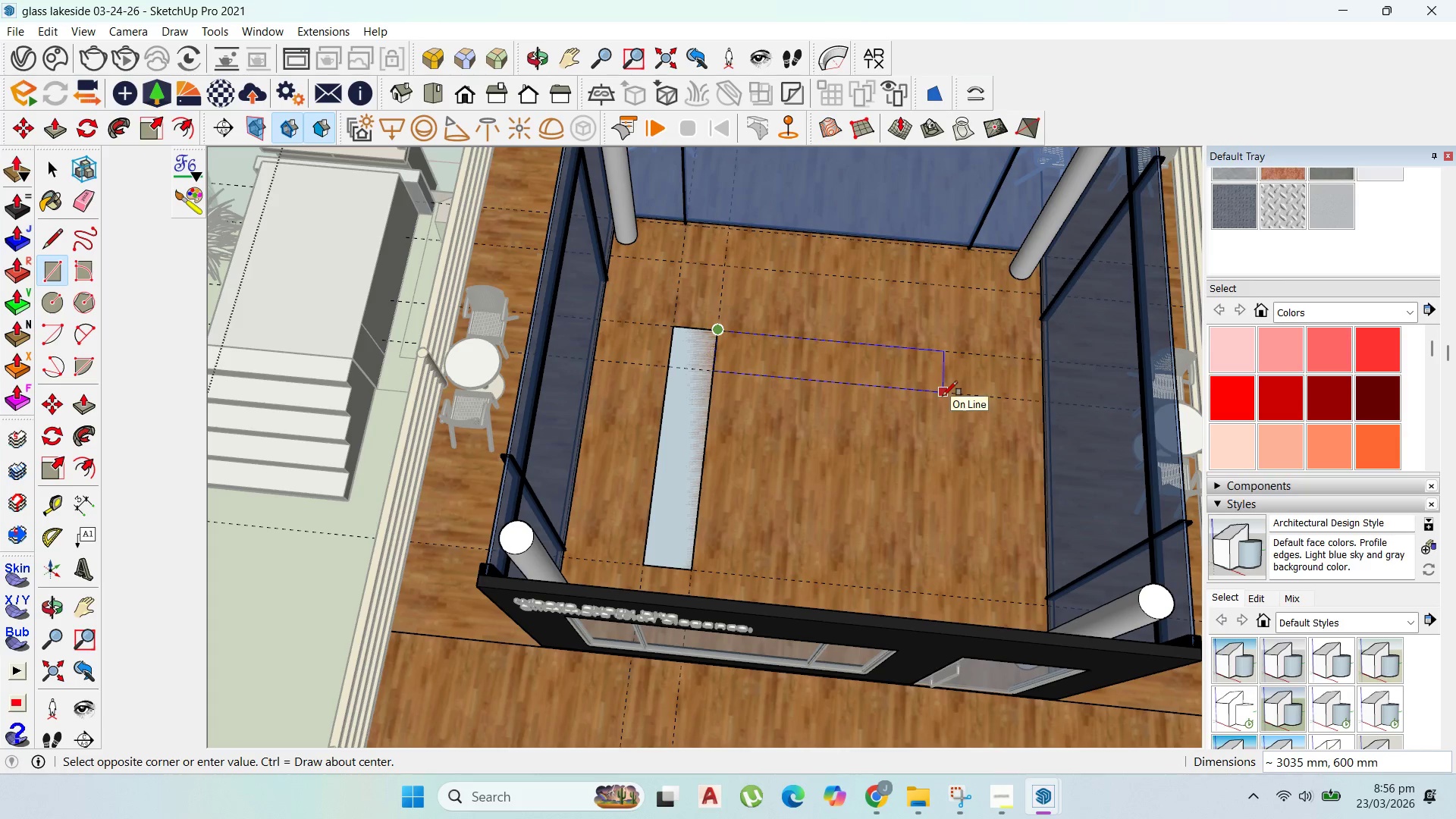 
mouse_move([933, 398])
 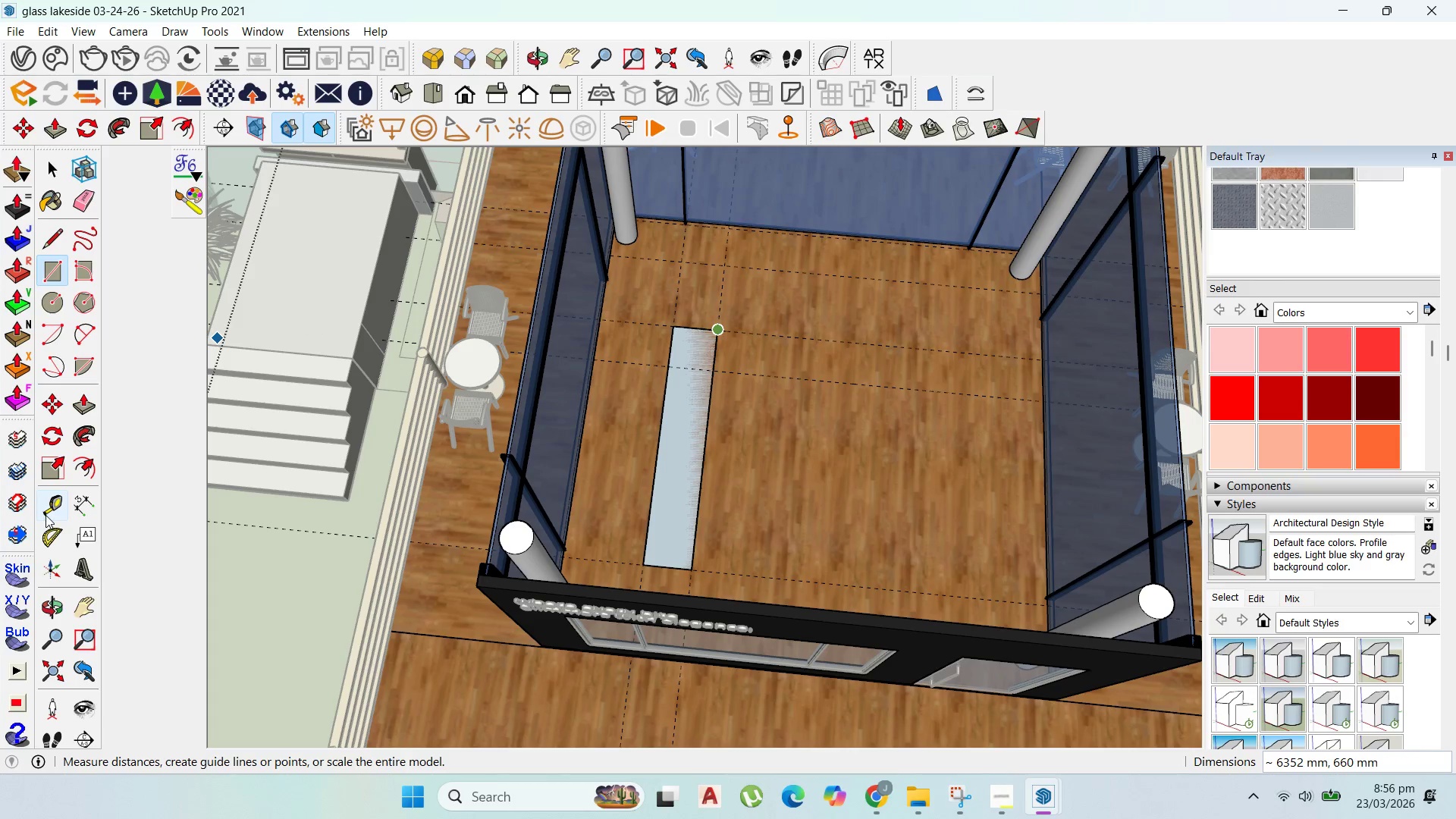 
scroll: coordinate [1045, 428], scroll_direction: up, amount: 6.0
 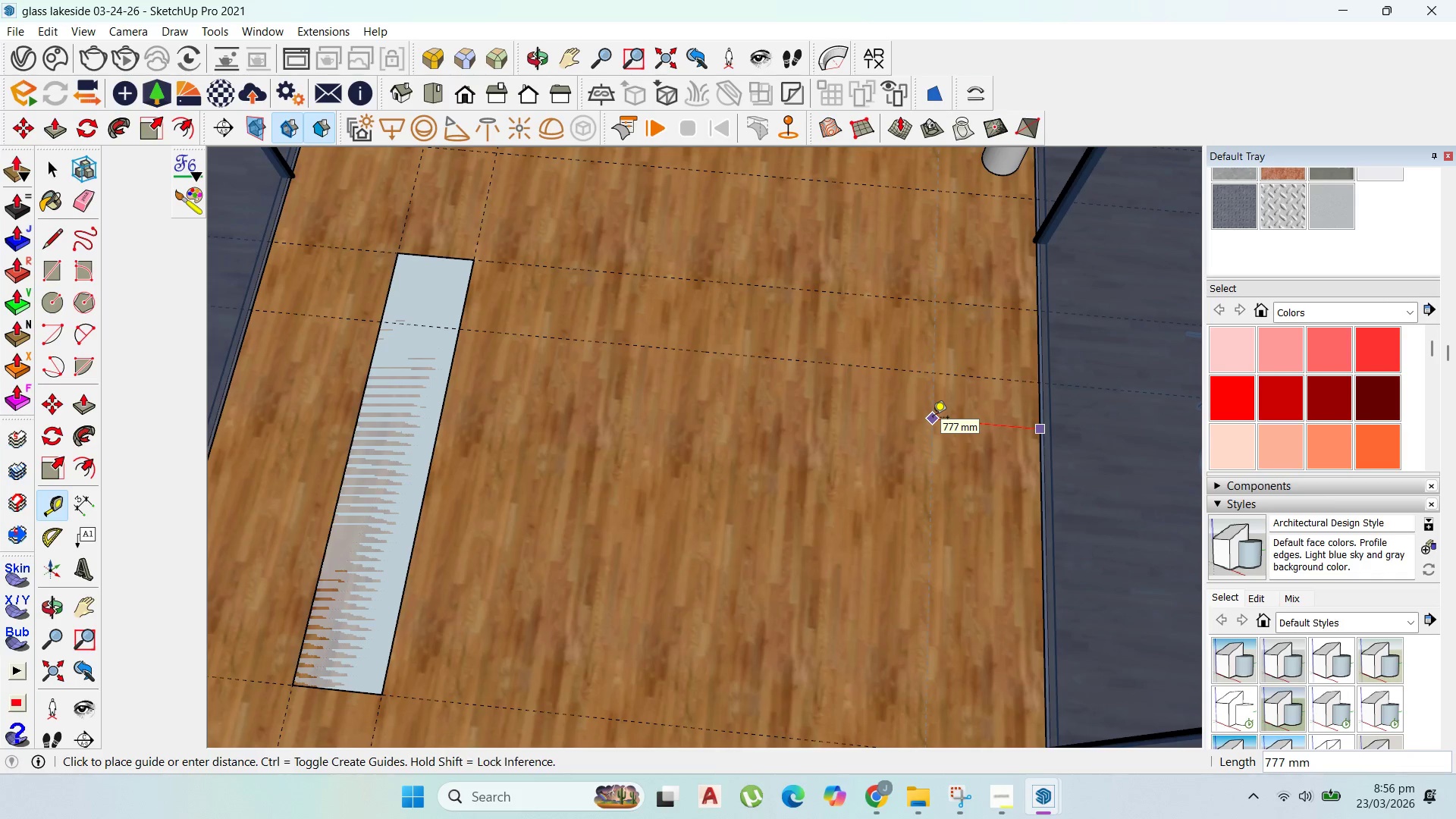 
key(Numpad8)
 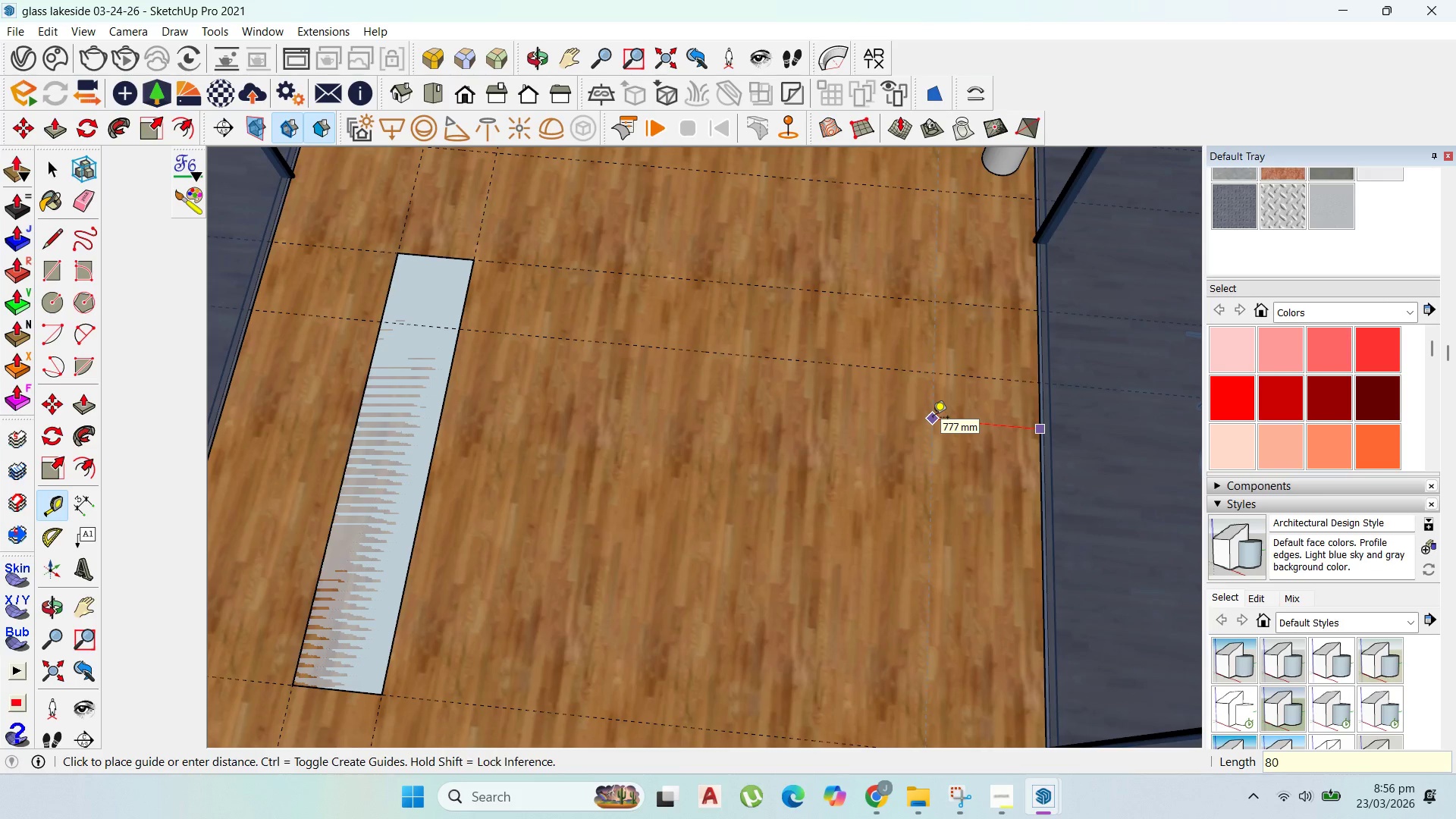 
key(Numpad0)
 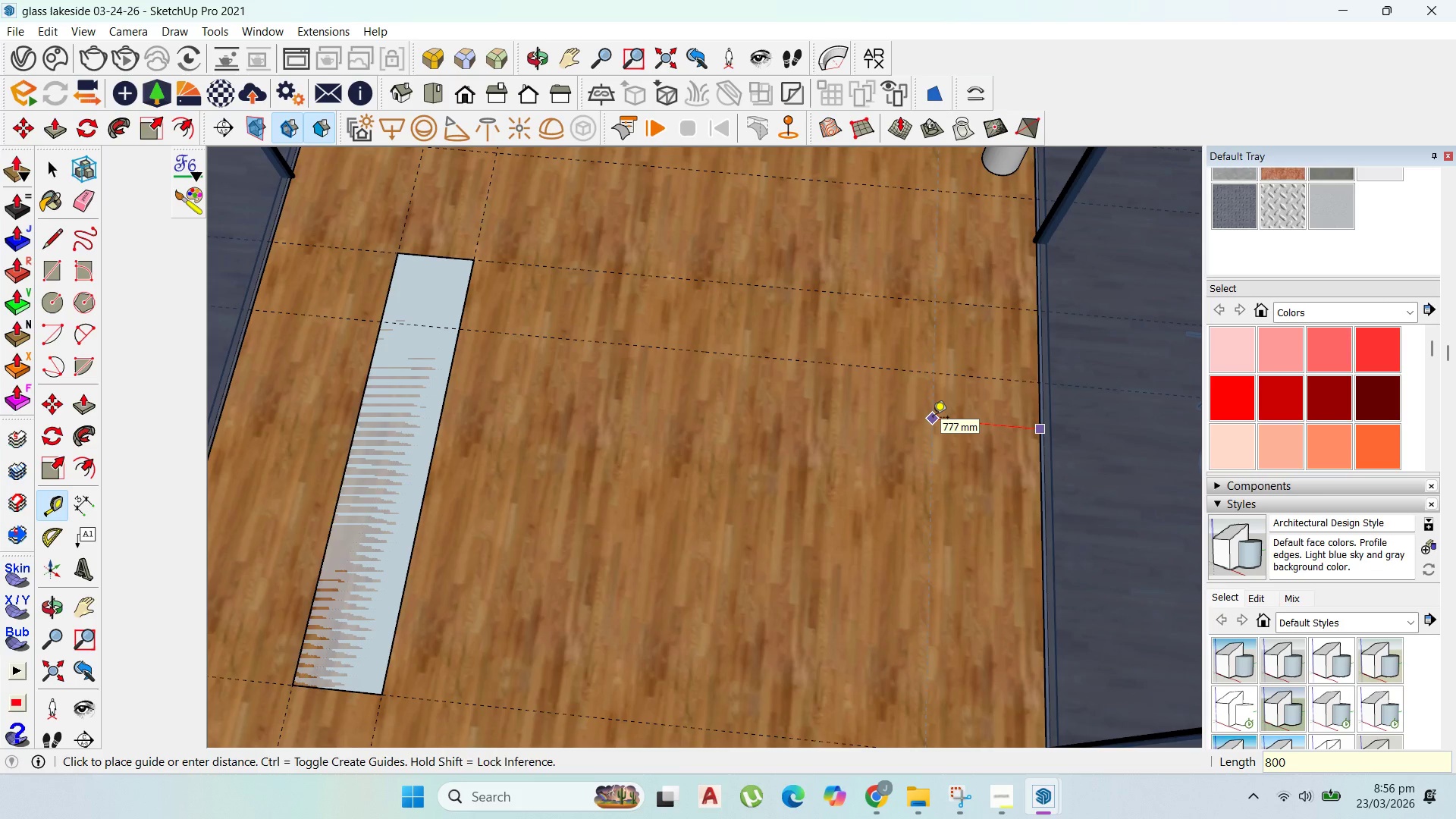 
key(Numpad0)
 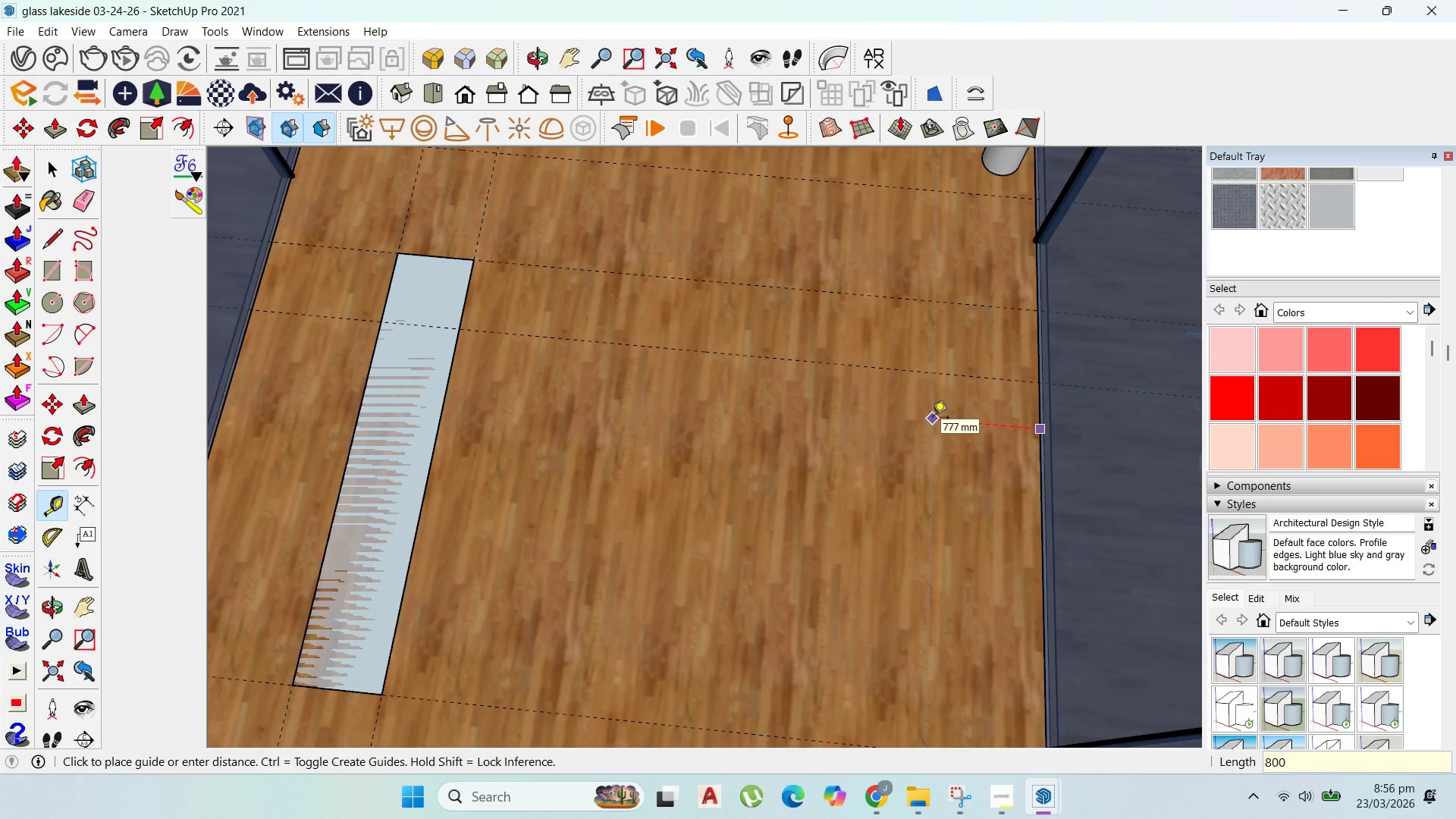 
key(Enter)
 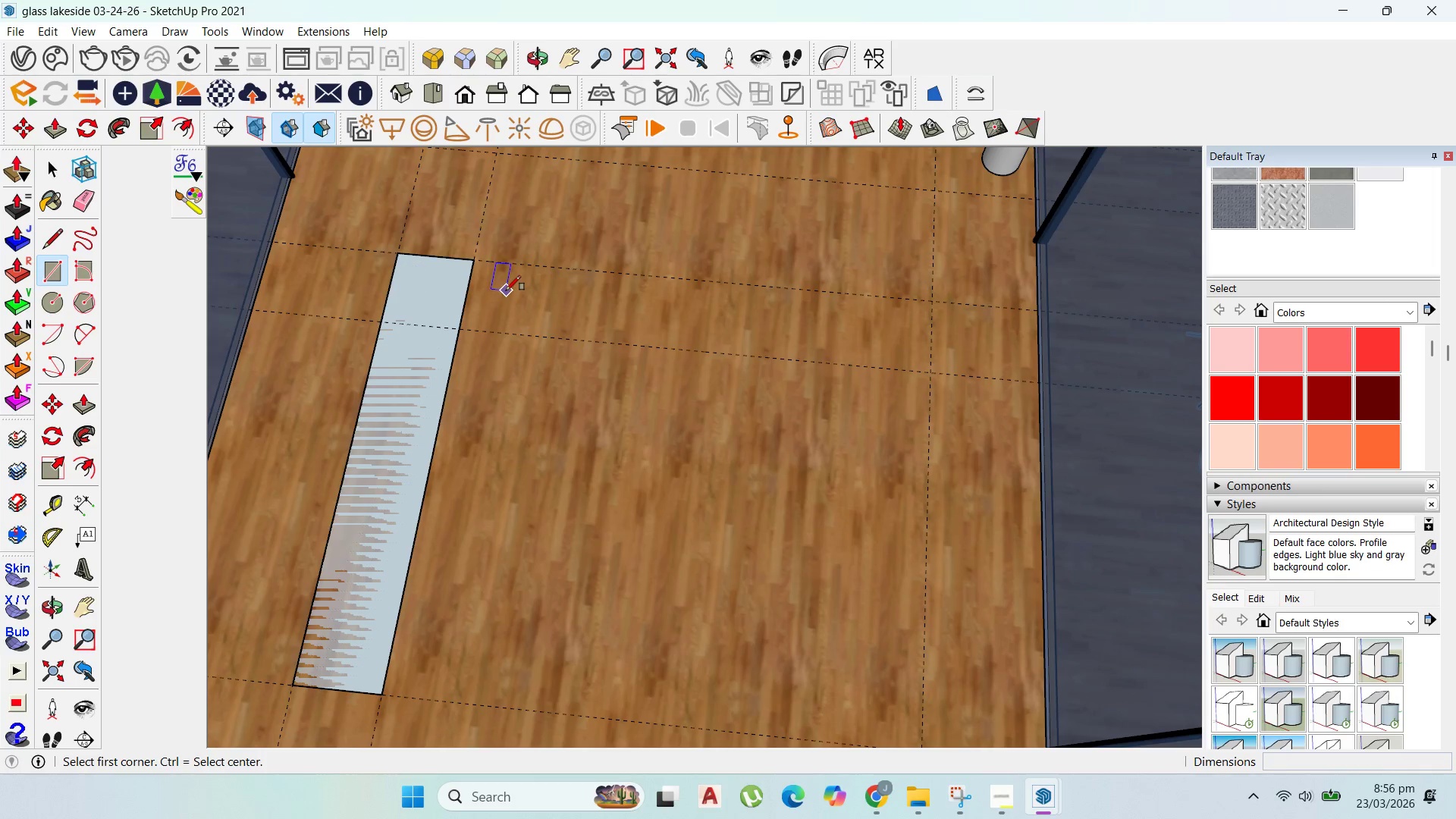 
left_click([475, 259])
 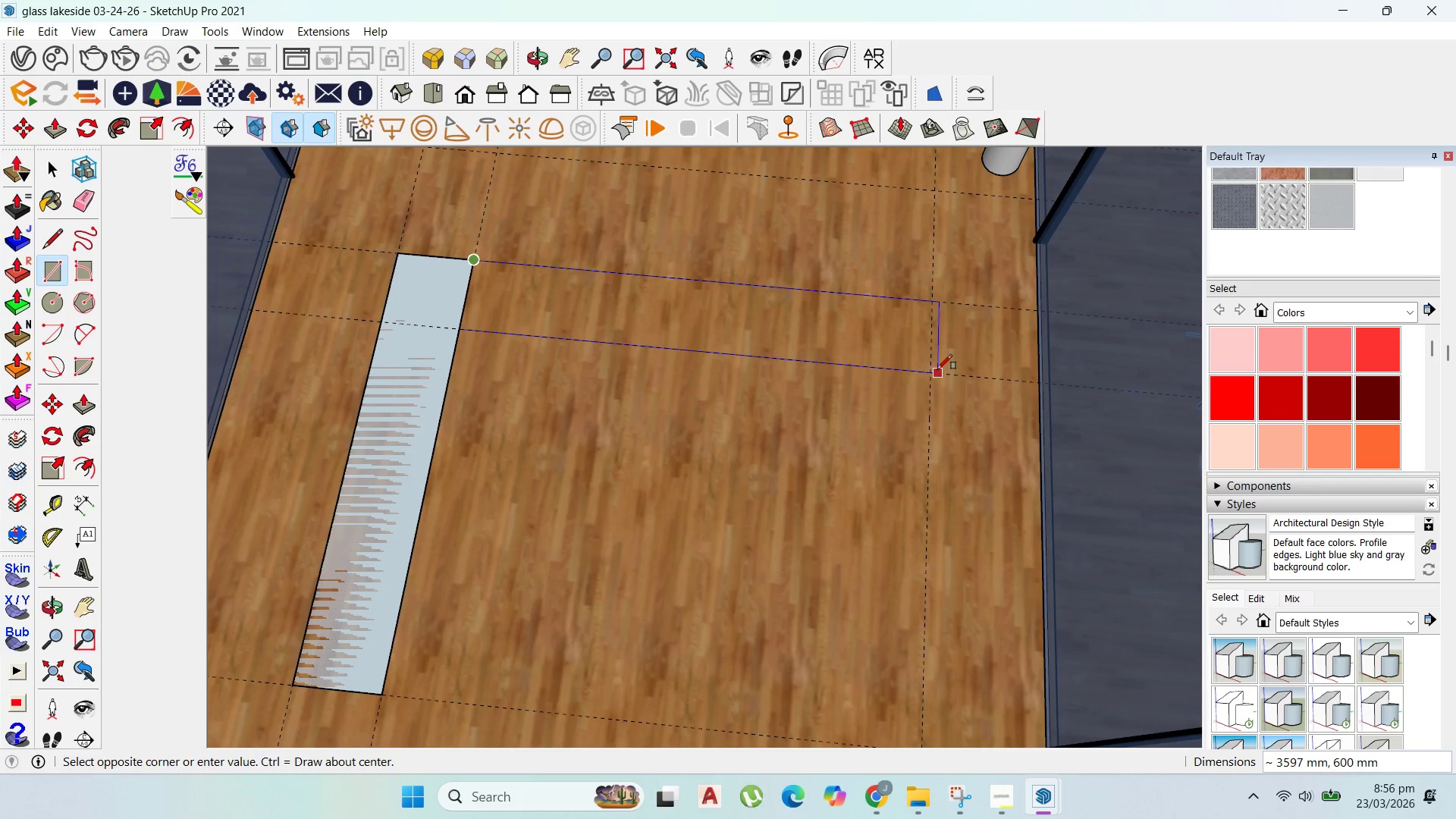 
left_click([933, 368])
 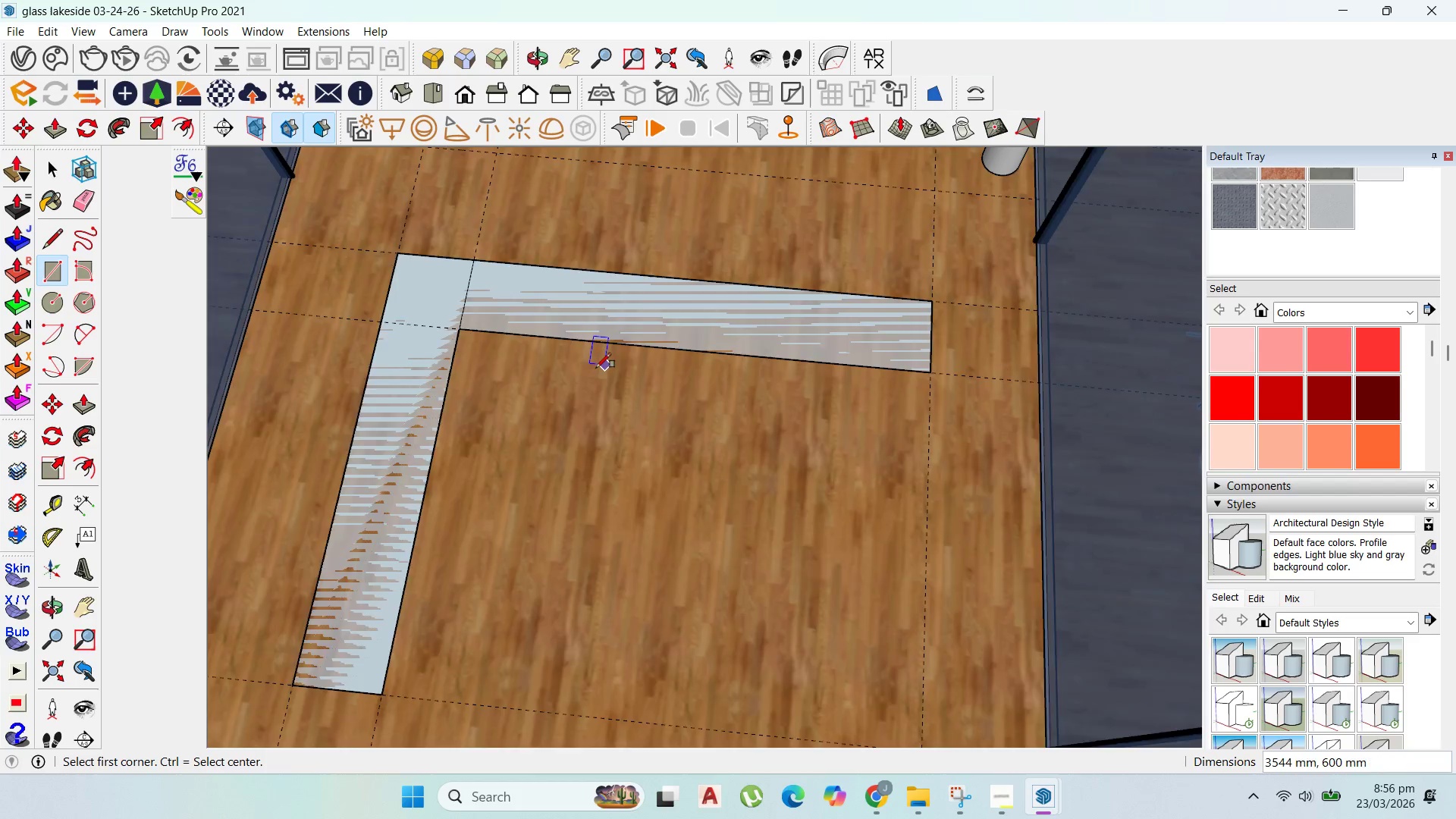 
scroll: coordinate [580, 375], scroll_direction: down, amount: 3.0
 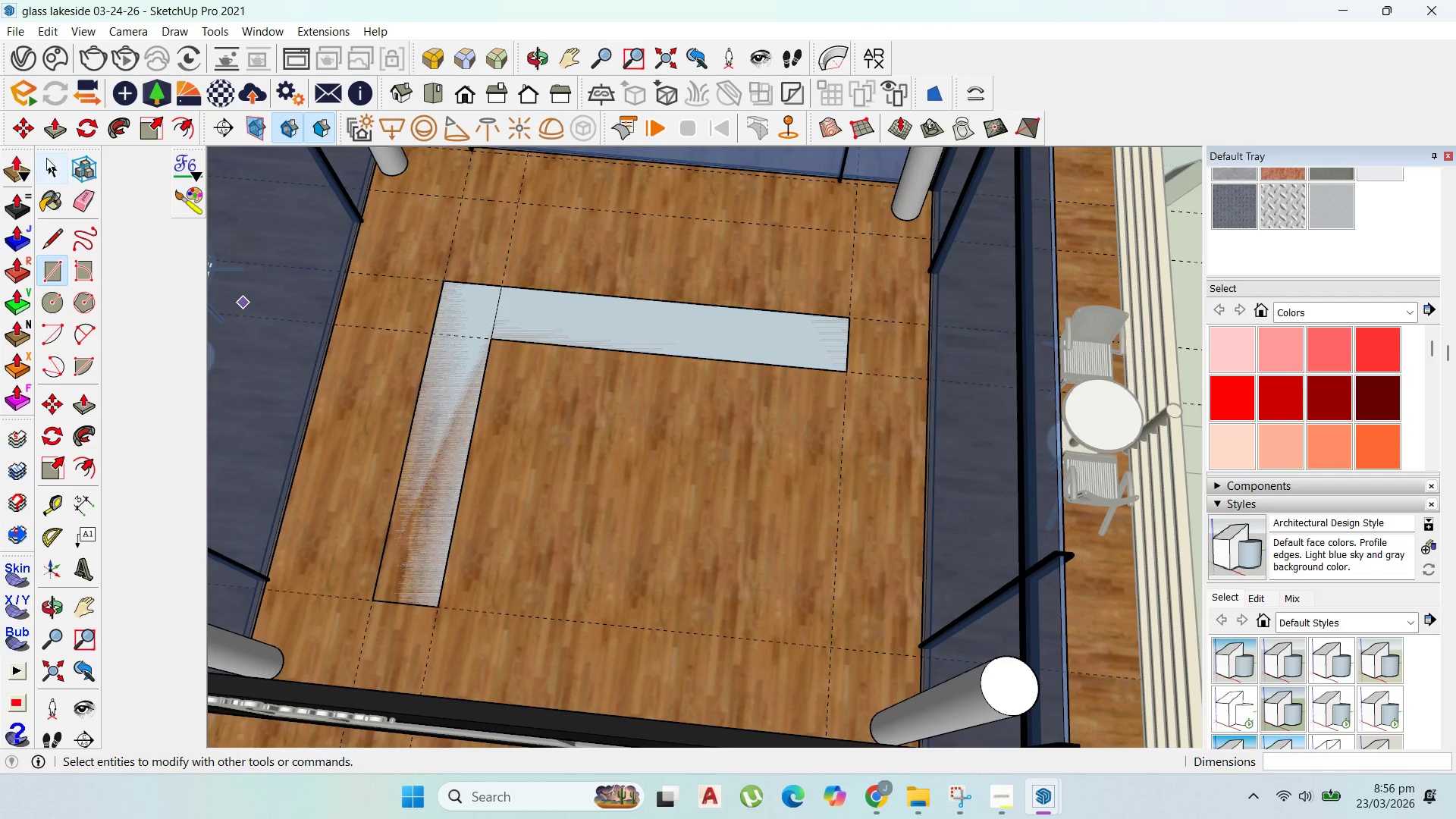 
left_click([53, 158])
 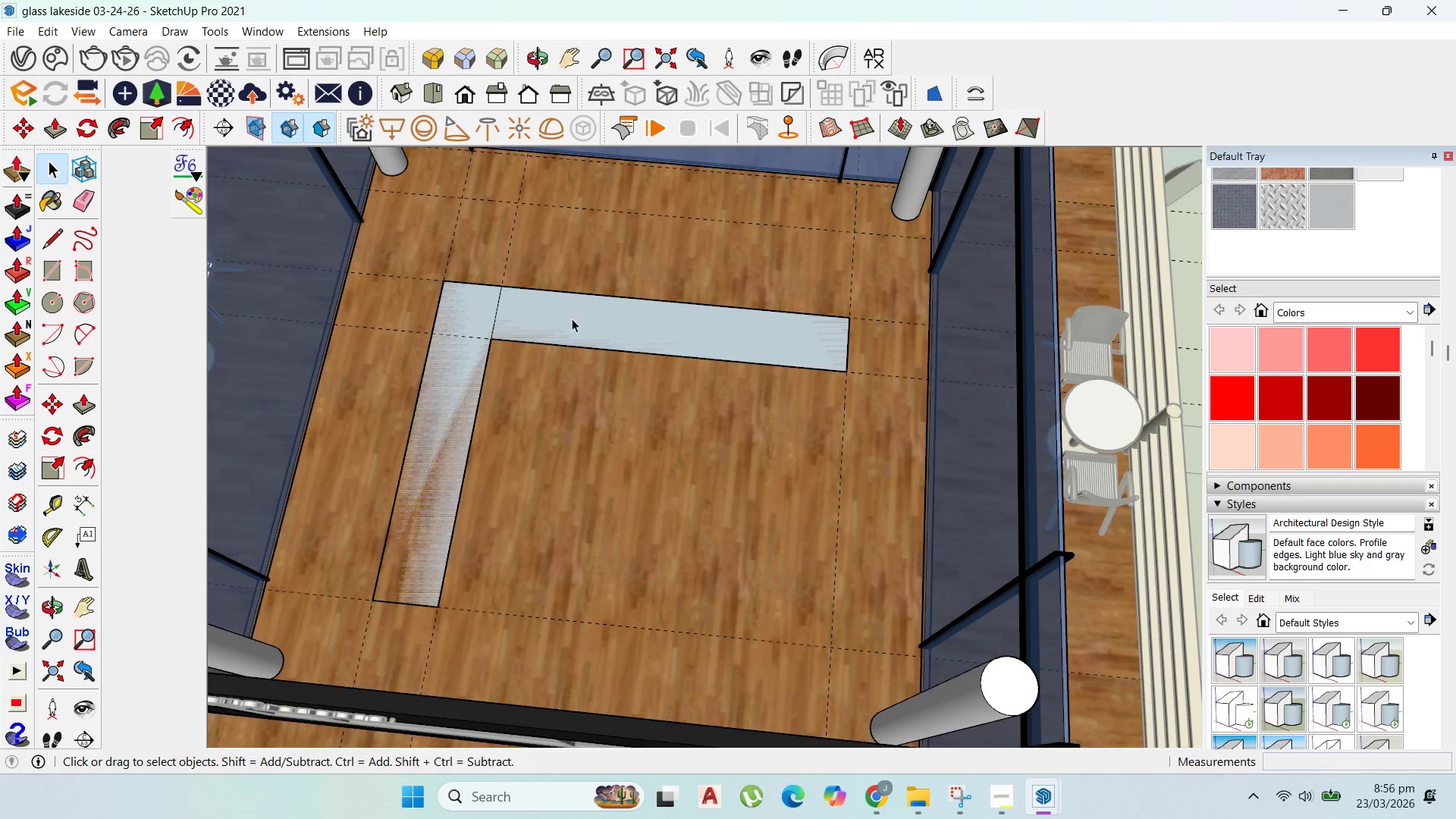 
scroll: coordinate [686, 377], scroll_direction: down, amount: 5.0
 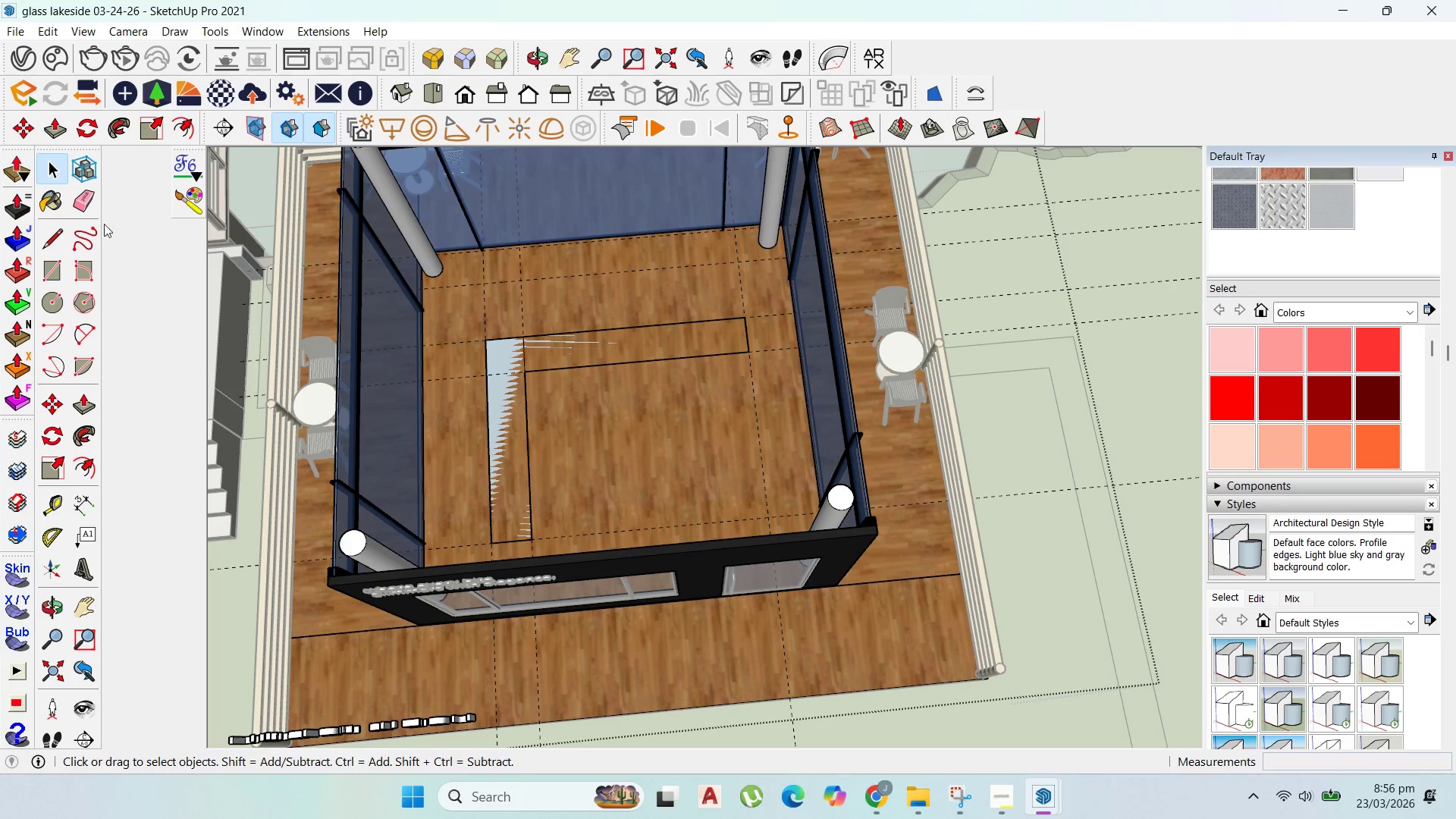 
left_click_drag(start_coordinate=[56, 270], to_coordinate=[61, 268])
 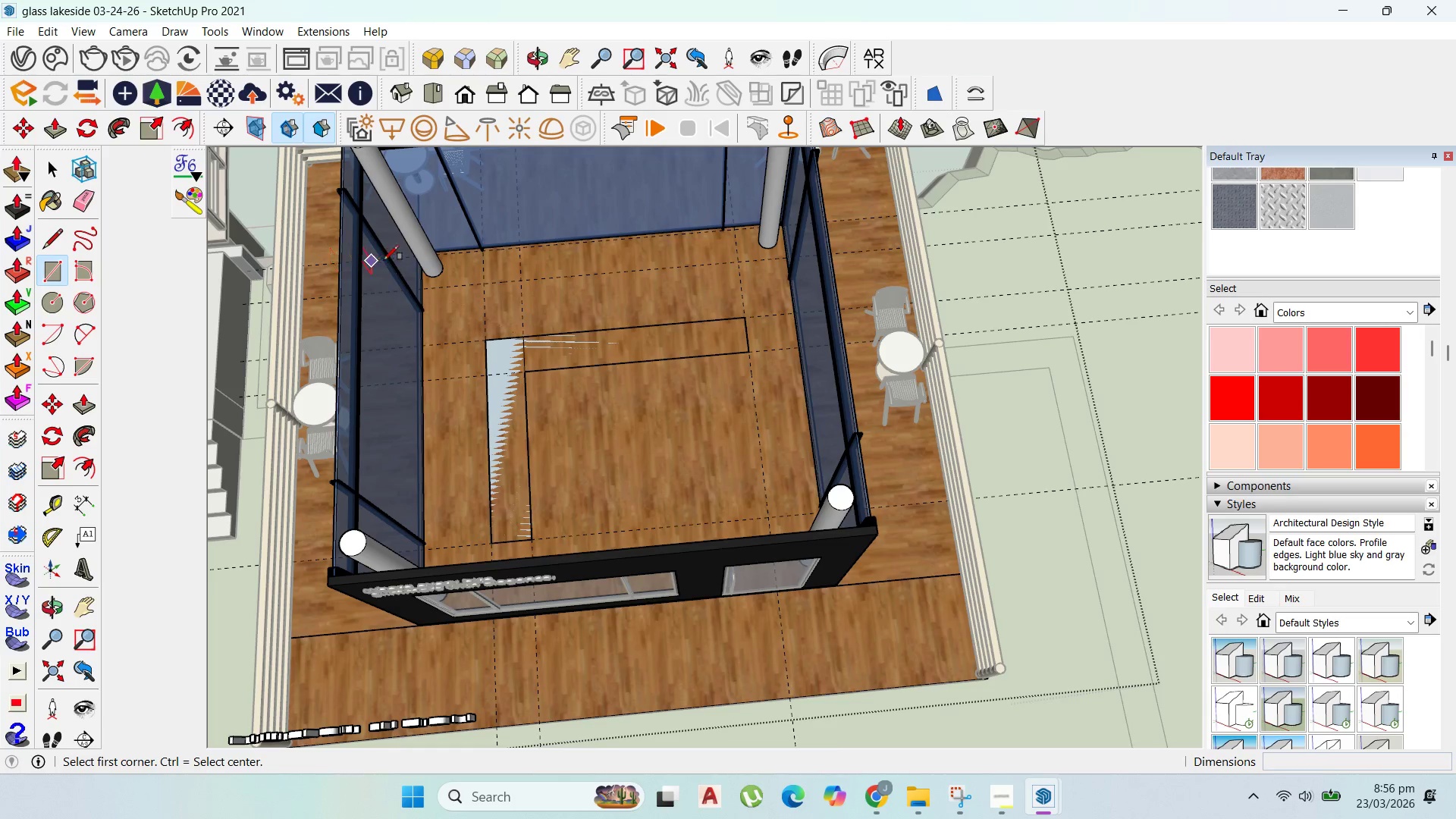 
scroll: coordinate [560, 255], scroll_direction: up, amount: 7.0
 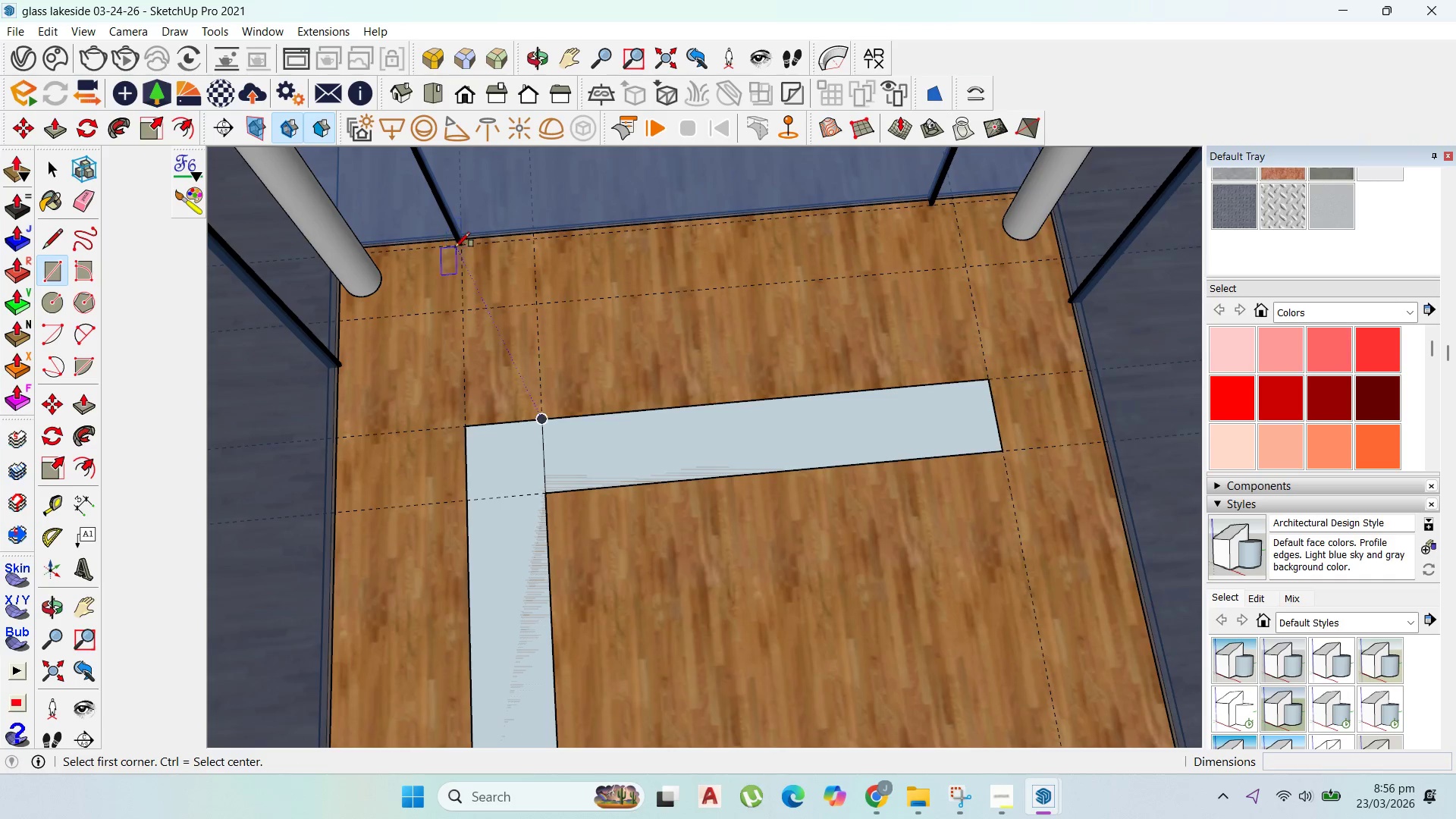 
left_click([463, 243])
 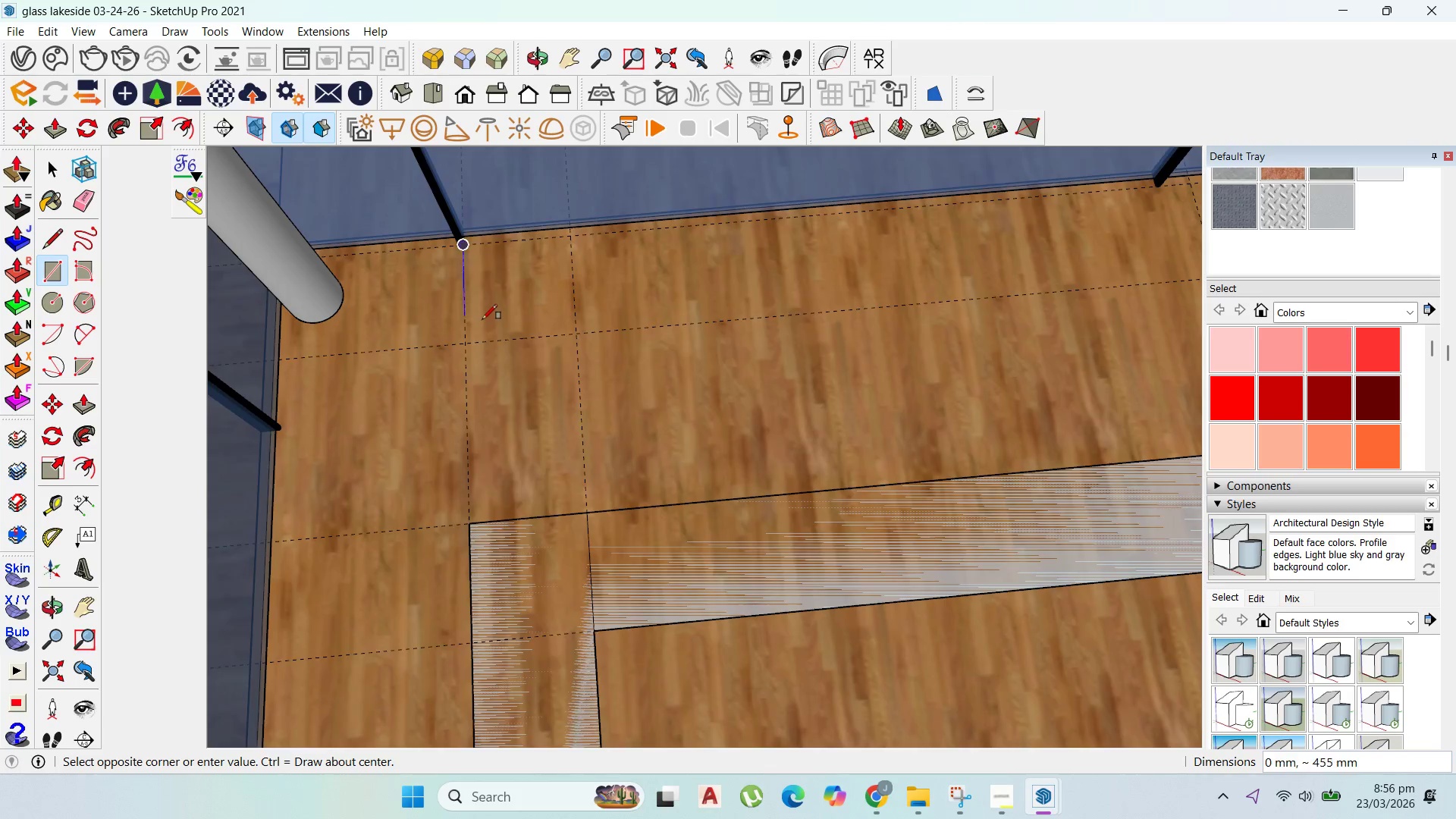 
scroll: coordinate [463, 243], scroll_direction: up, amount: 4.0
 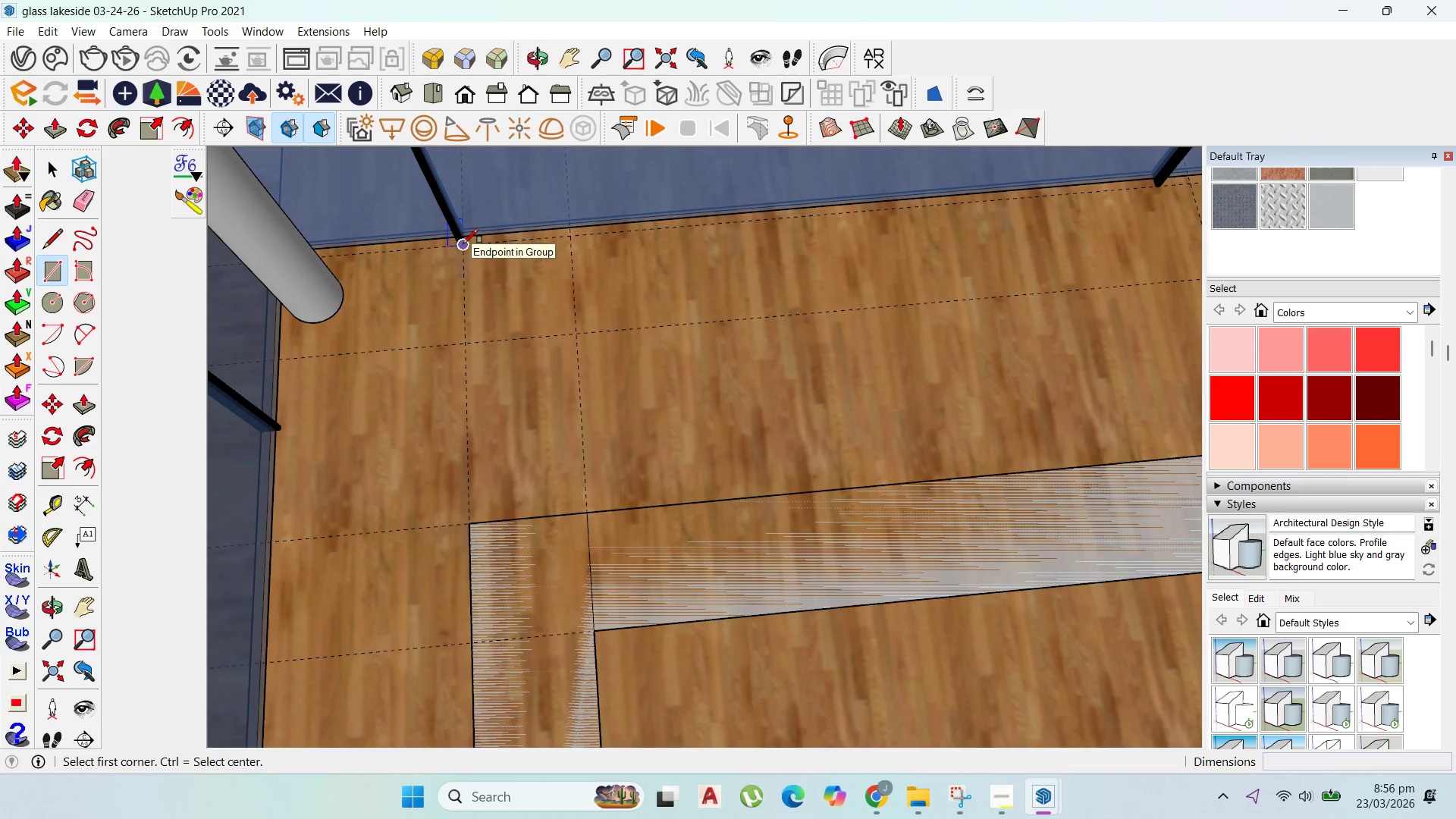 
scroll: coordinate [483, 320], scroll_direction: down, amount: 5.0
 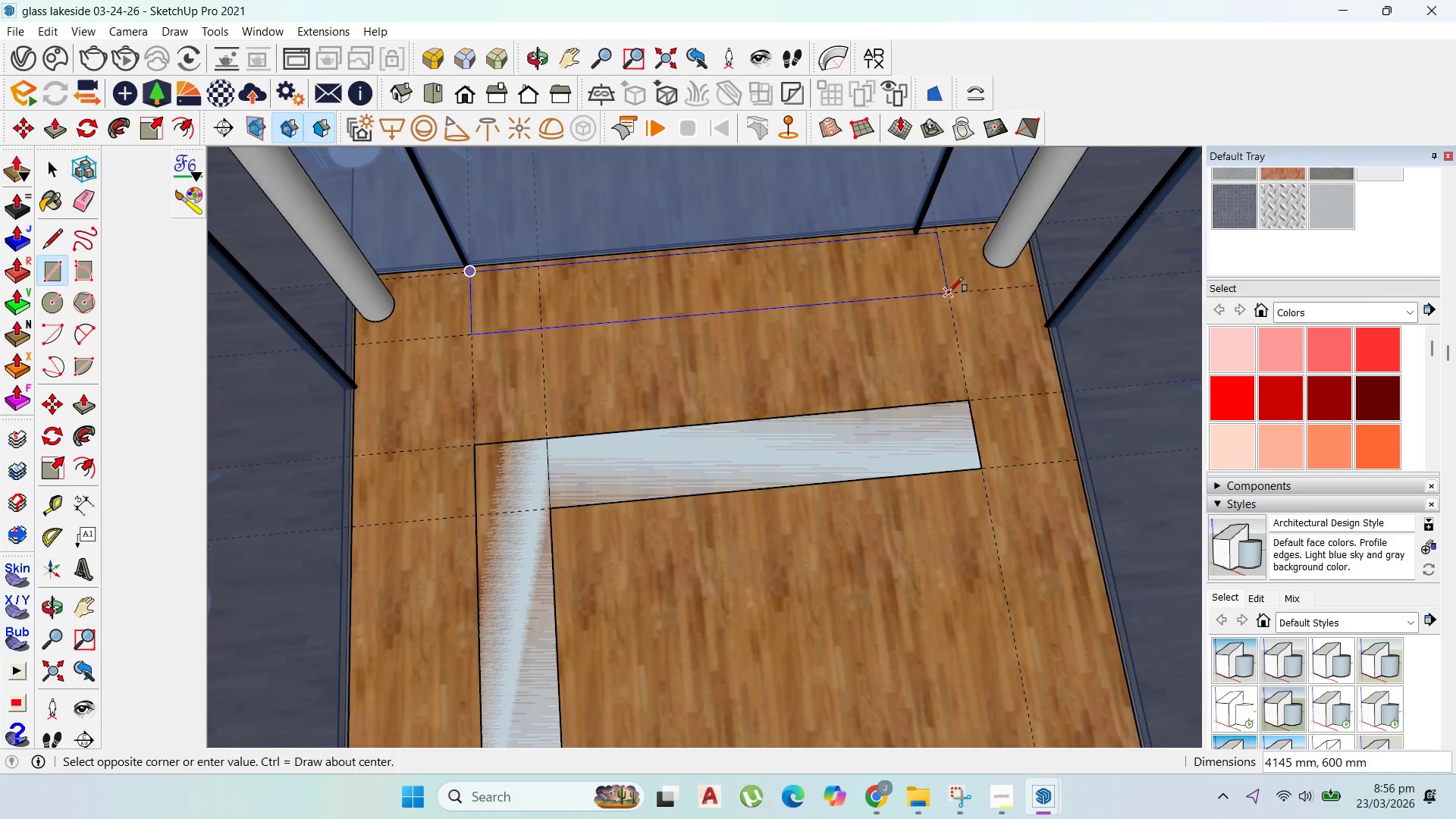 
left_click([949, 292])
 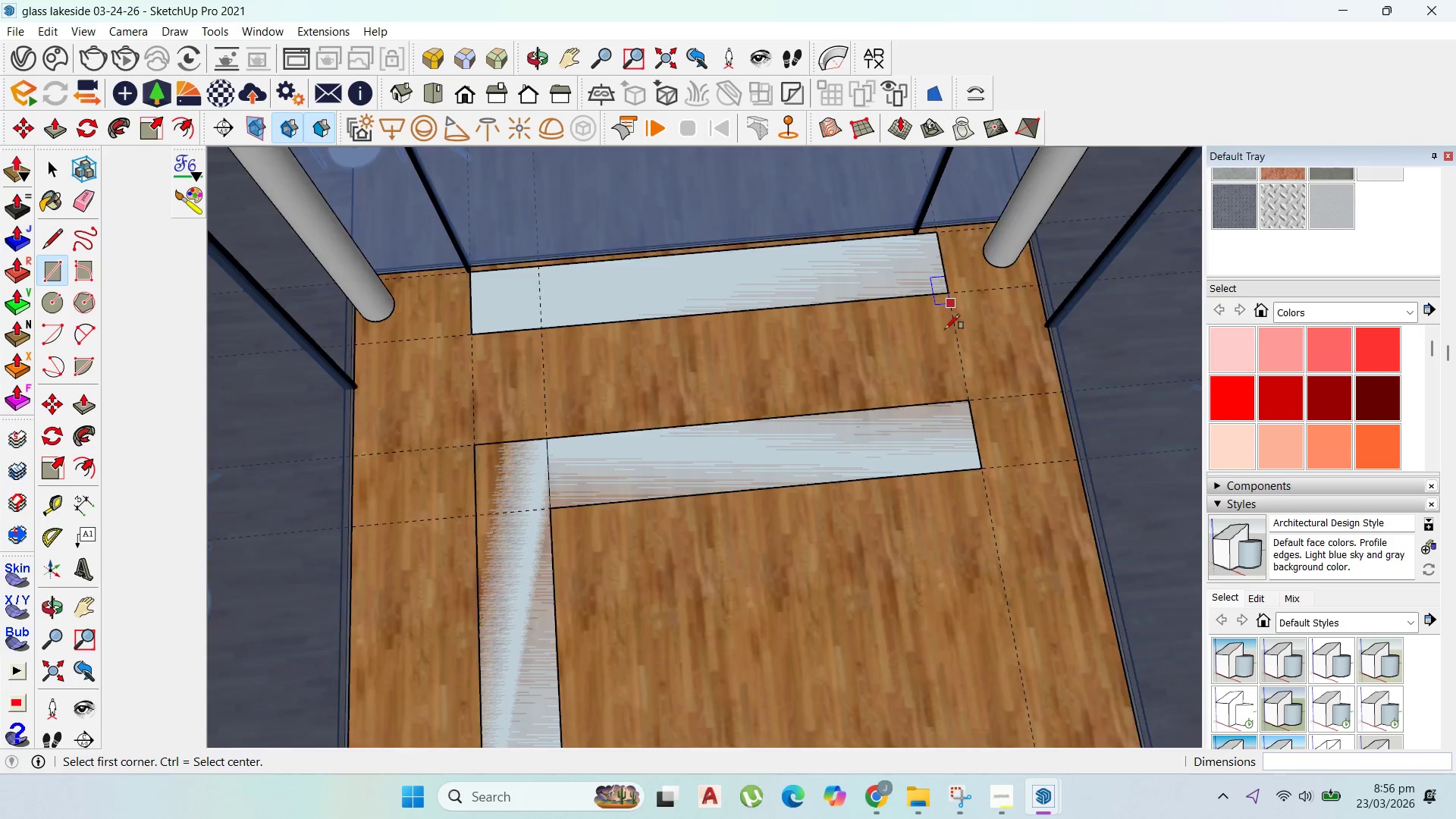 
scroll: coordinate [937, 343], scroll_direction: down, amount: 5.0
 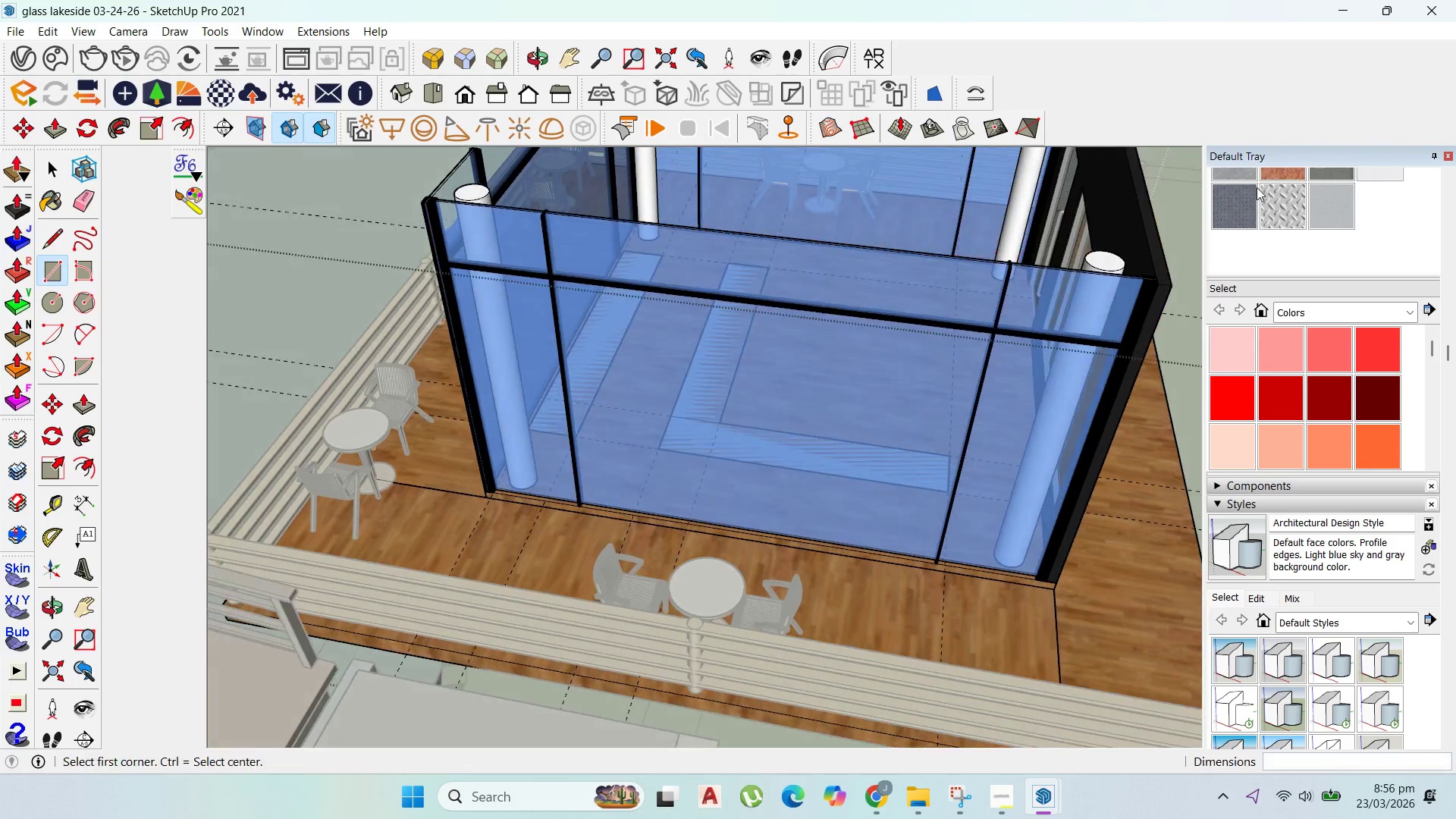 
scroll: coordinate [399, 330], scroll_direction: up, amount: 2.0
 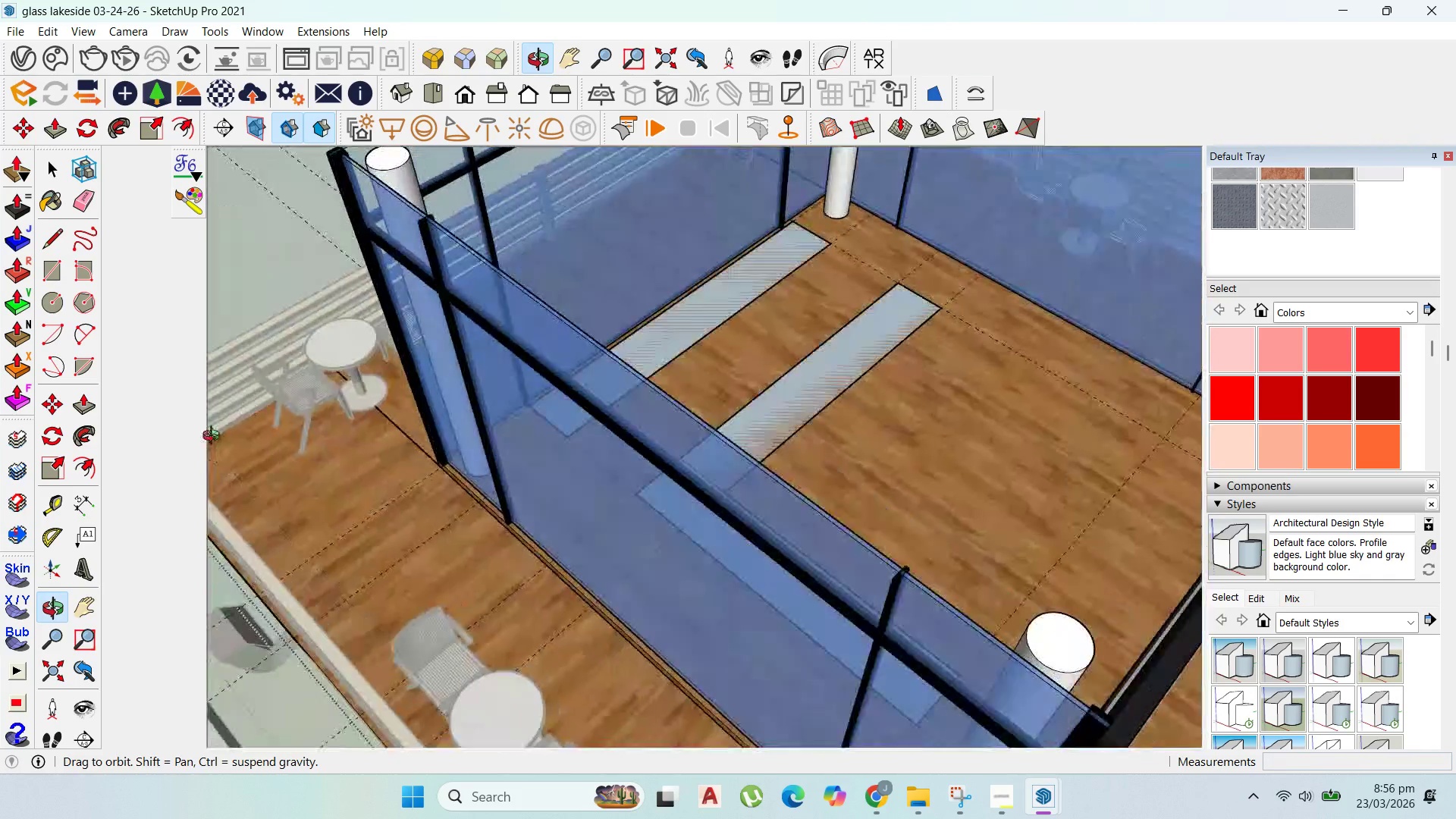 
scroll: coordinate [384, 540], scroll_direction: down, amount: 7.0
 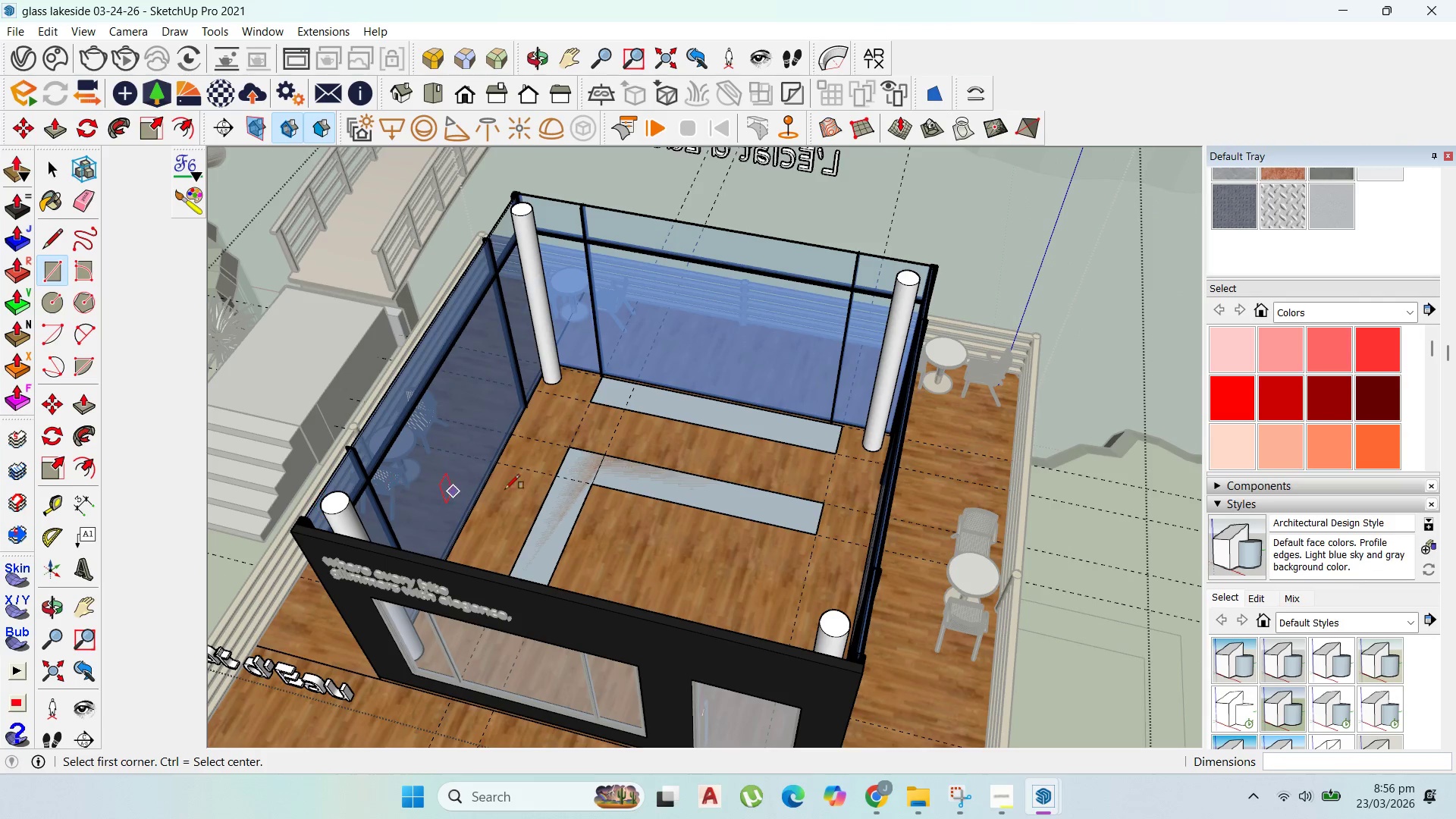 
scroll: coordinate [651, 573], scroll_direction: up, amount: 6.0
 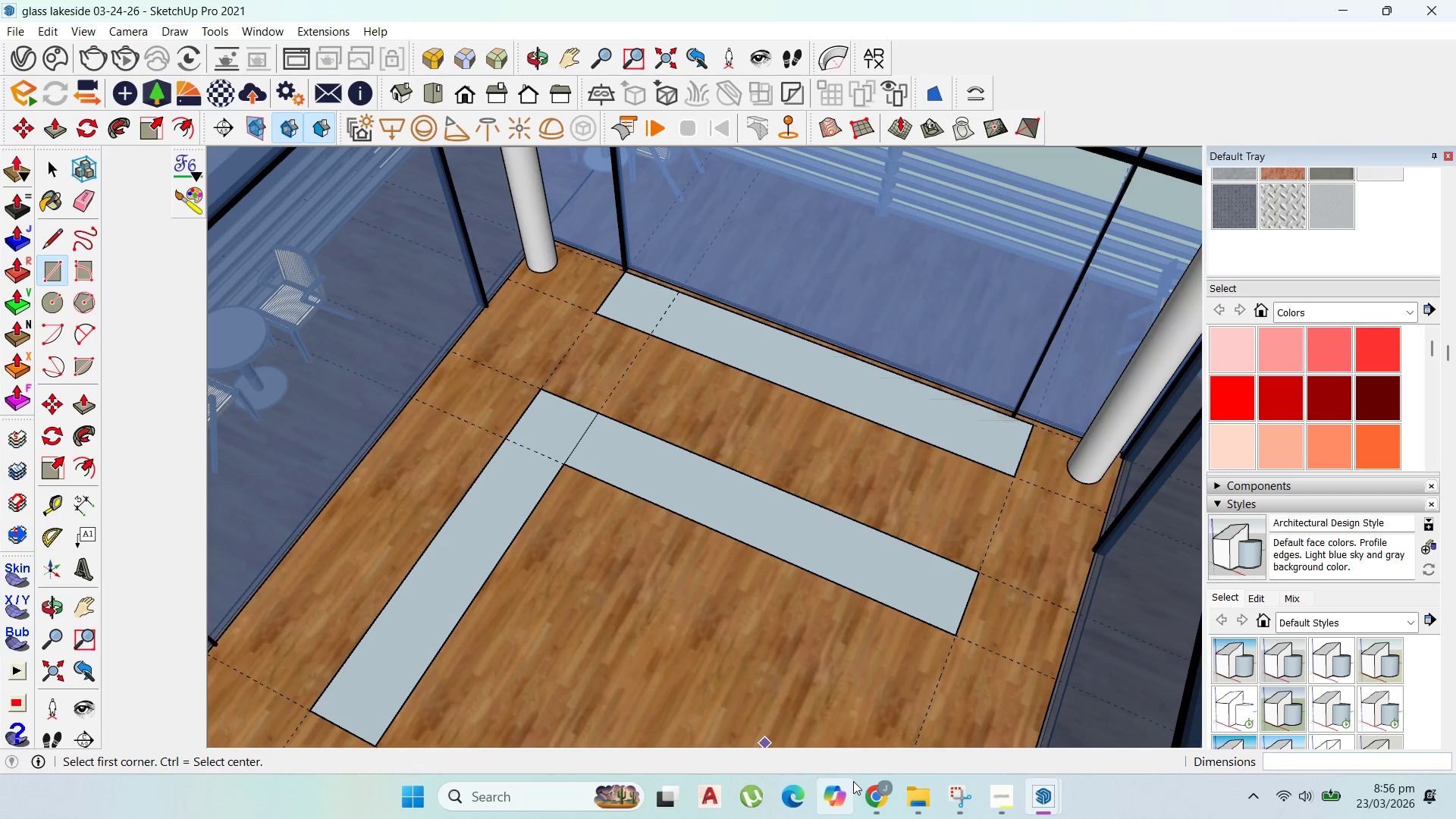 
left_click([878, 790])
 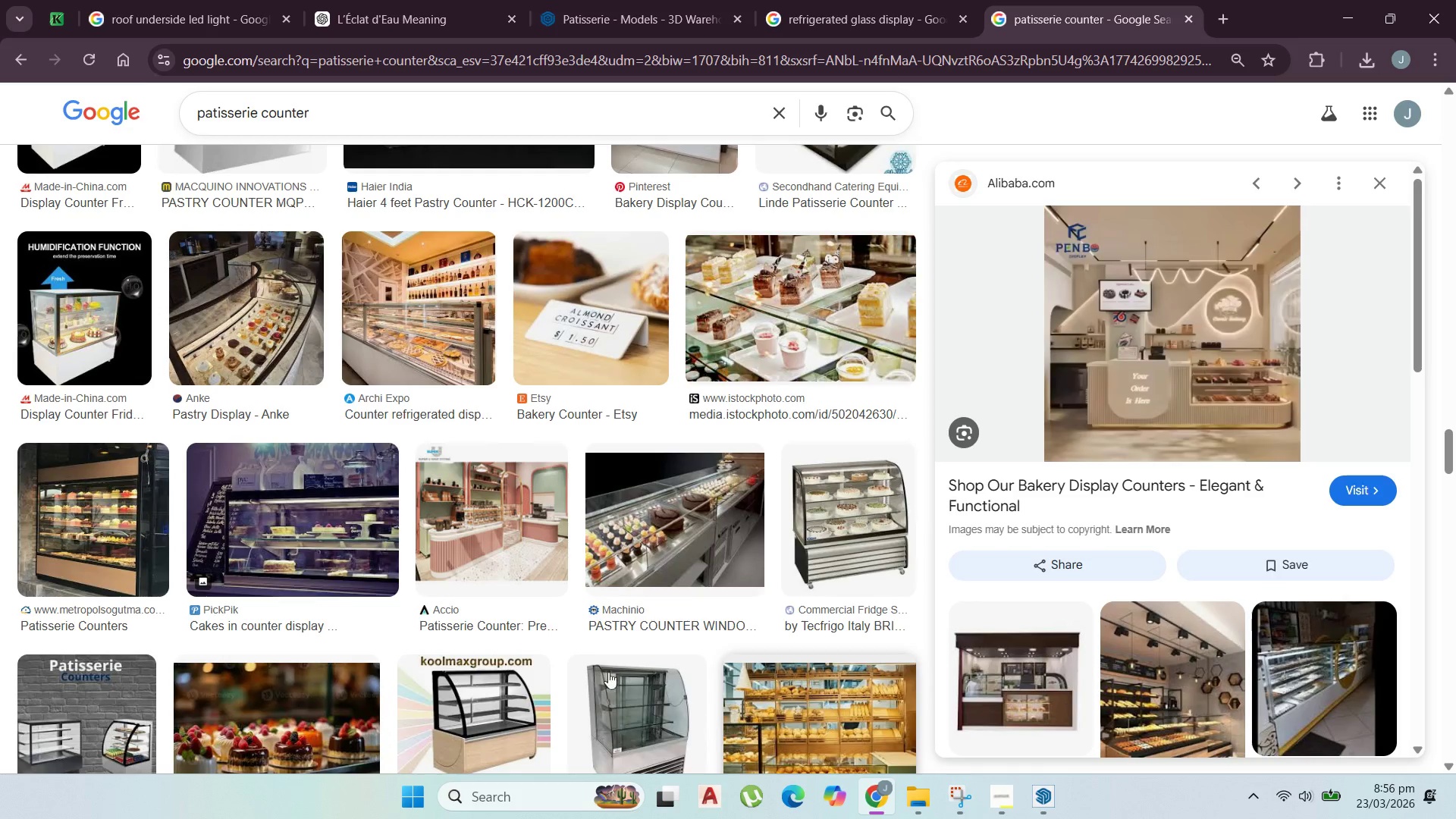 
scroll: coordinate [622, 541], scroll_direction: down, amount: 7.0
 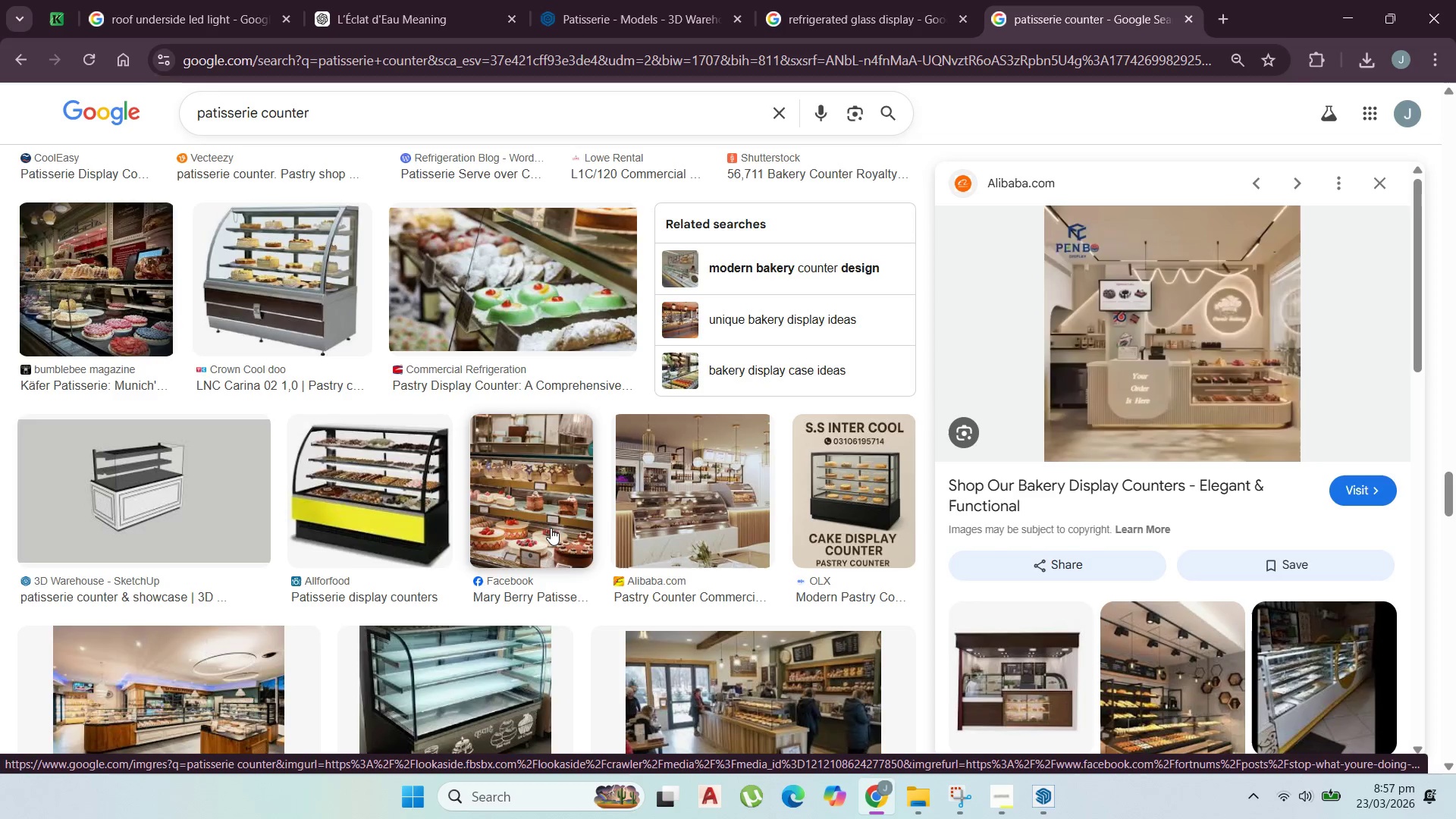 
left_click([697, 551])
 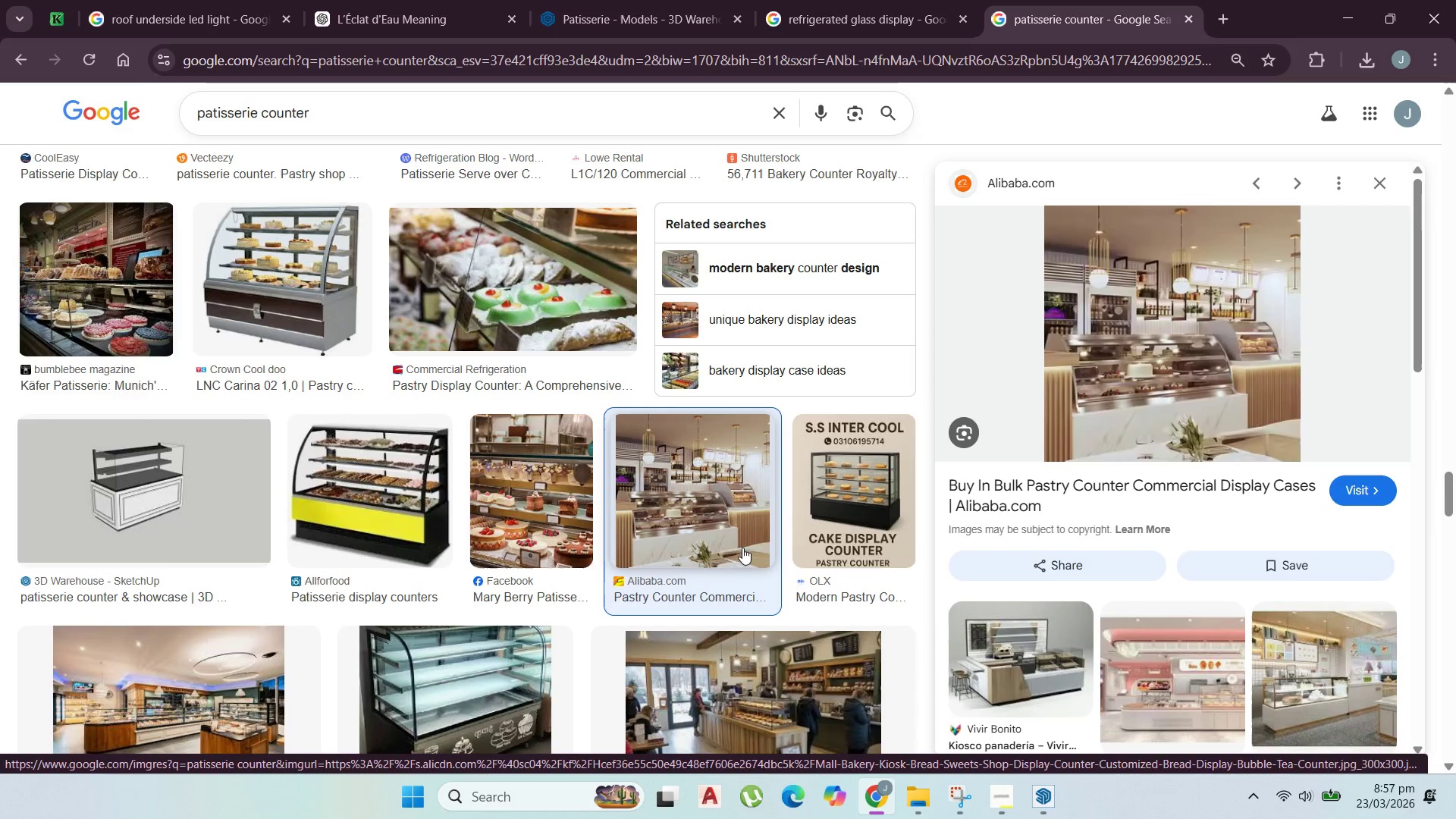 
wait(10.03)
 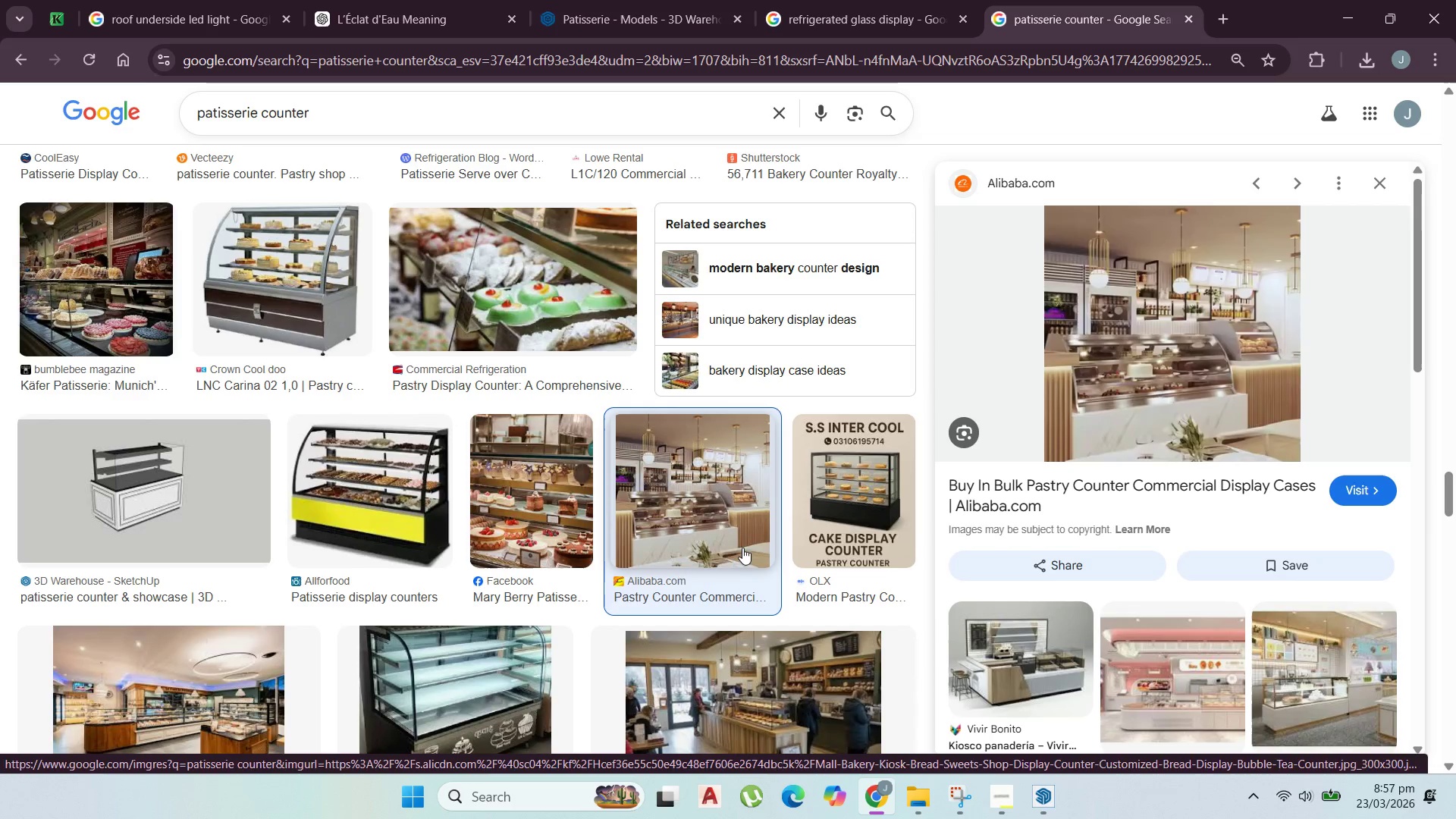 
scroll: coordinate [726, 550], scroll_direction: down, amount: 6.0
 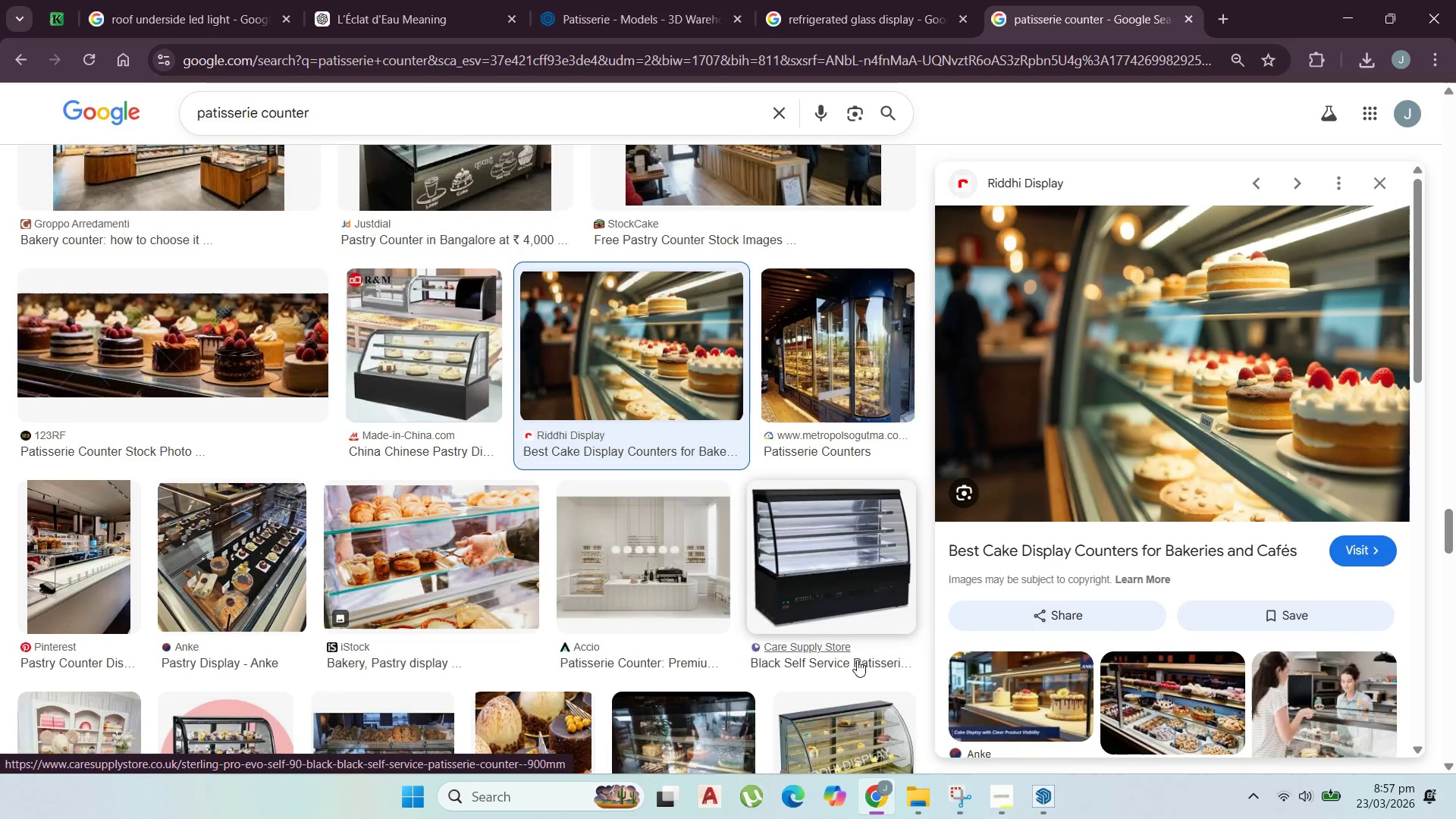 
wait(5.55)
 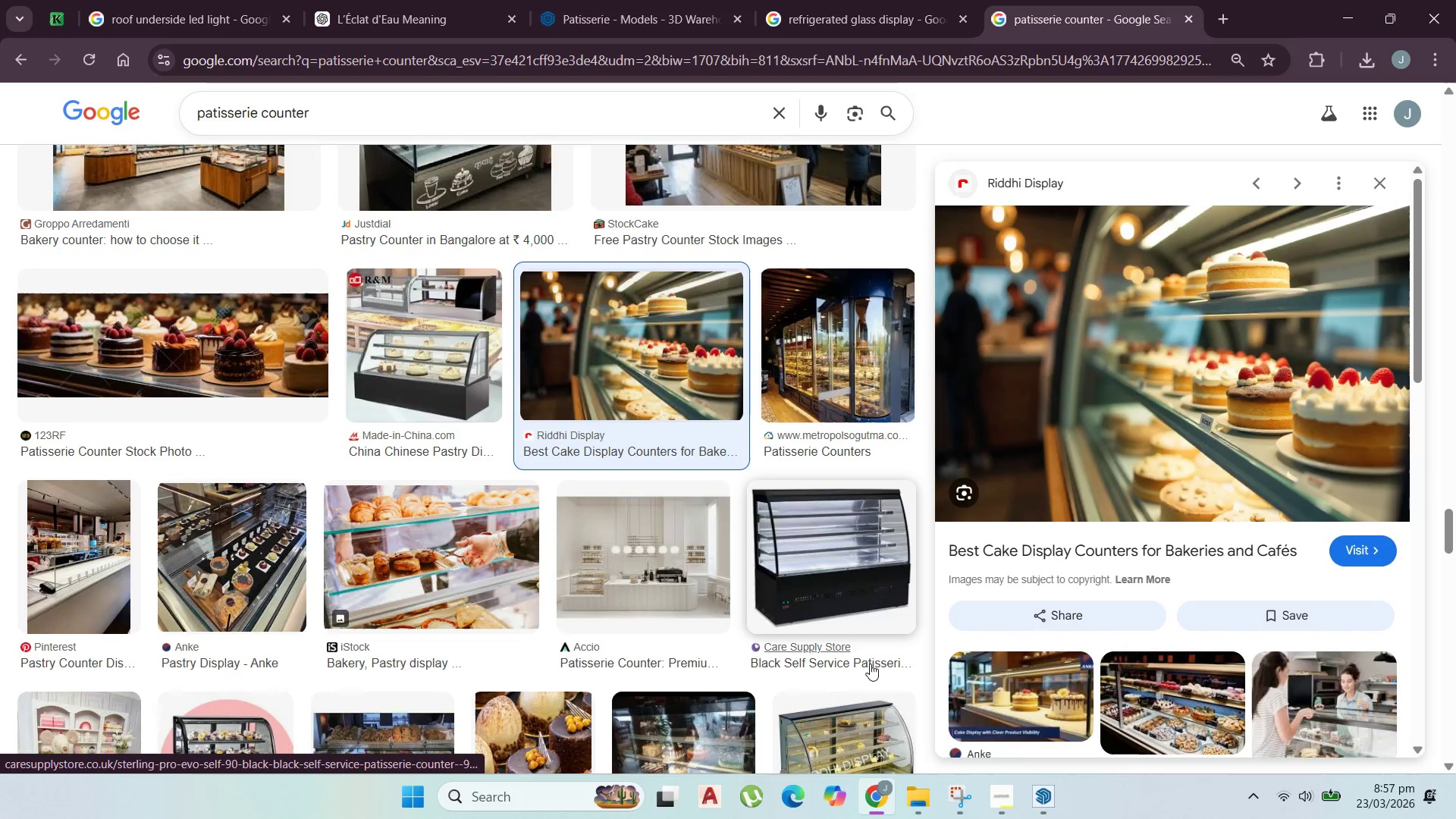 
scroll: coordinate [588, 592], scroll_direction: down, amount: 3.0
 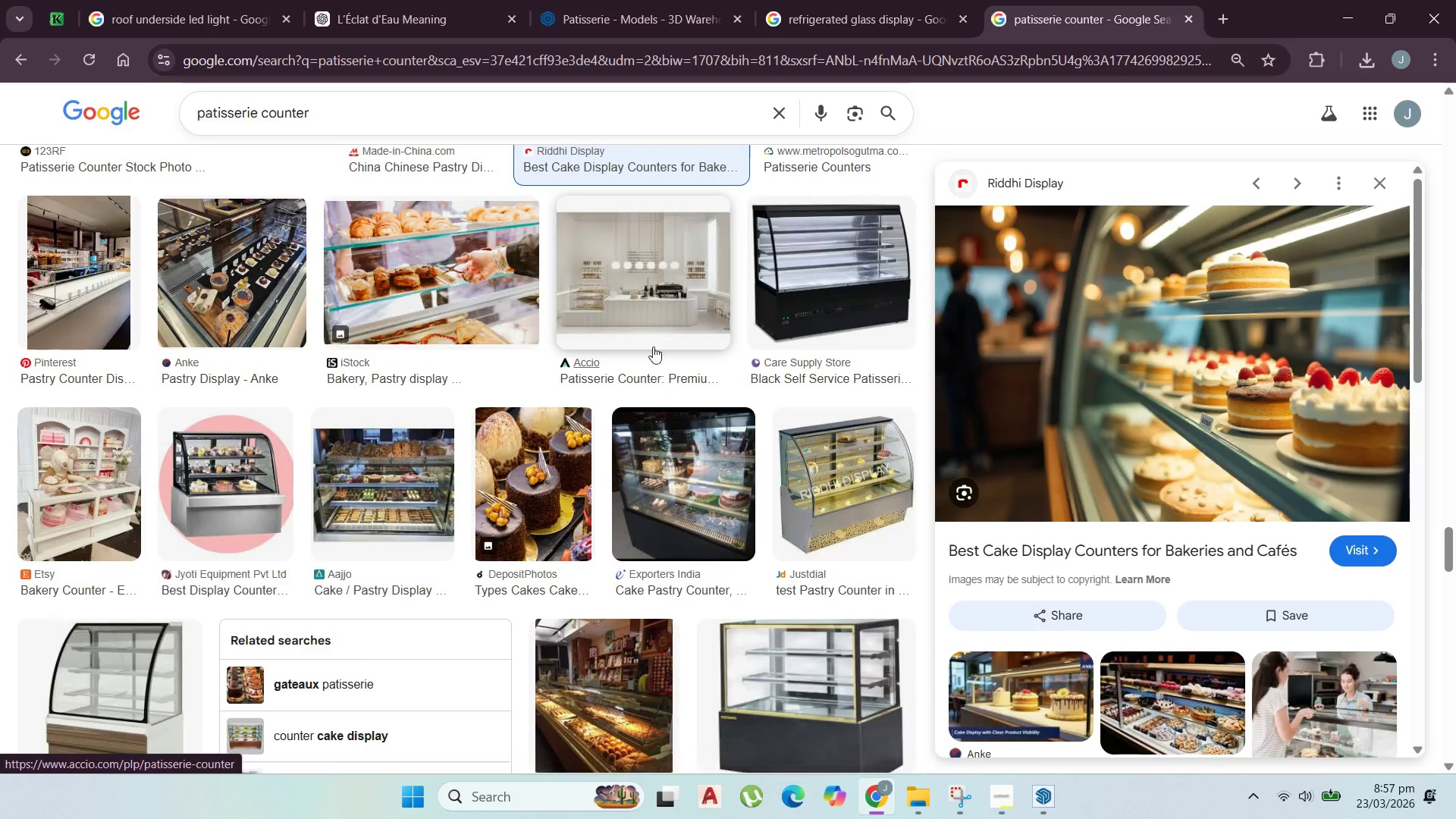 
left_click([656, 300])
 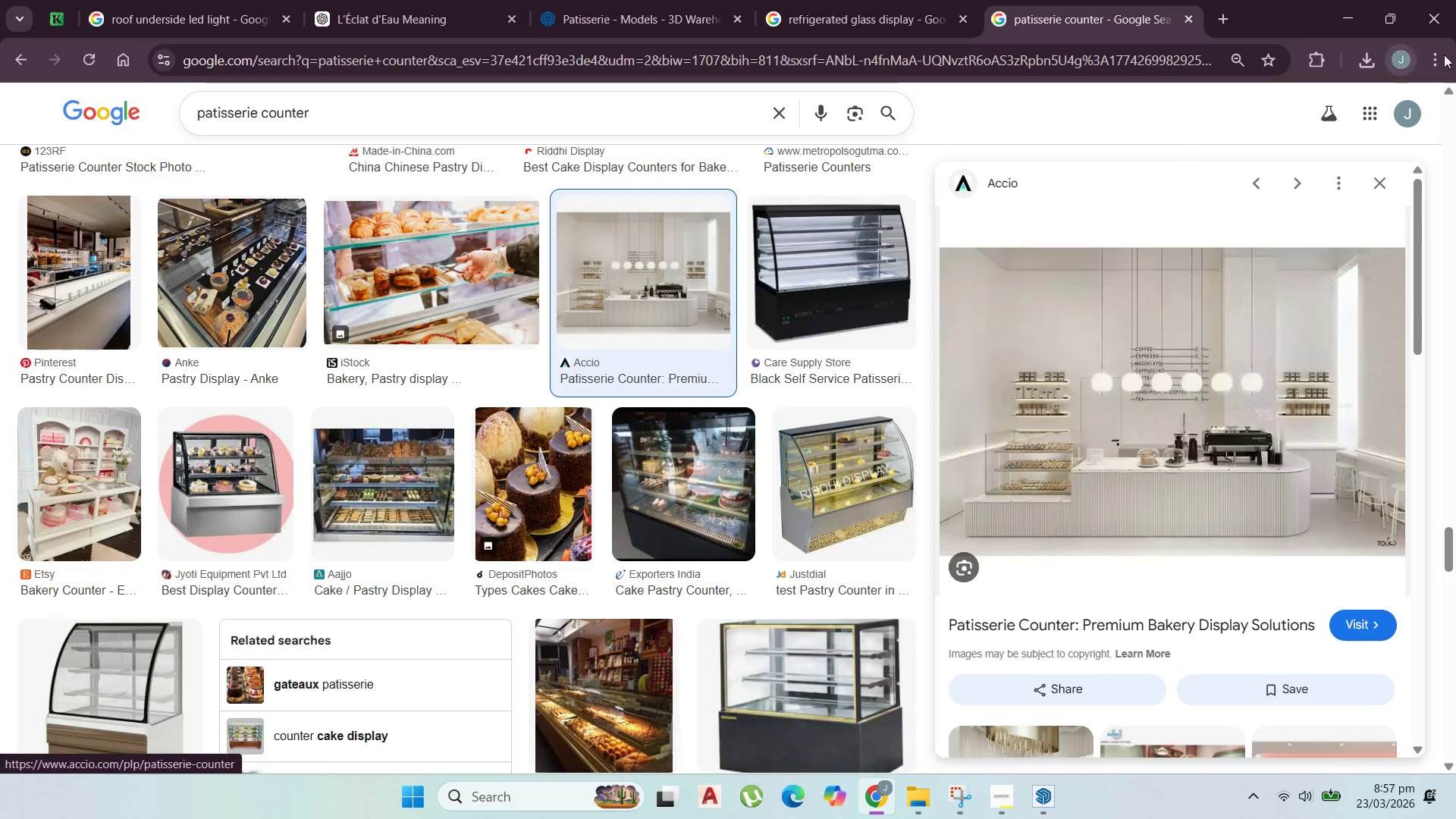 
mouse_move([1364, 7])
 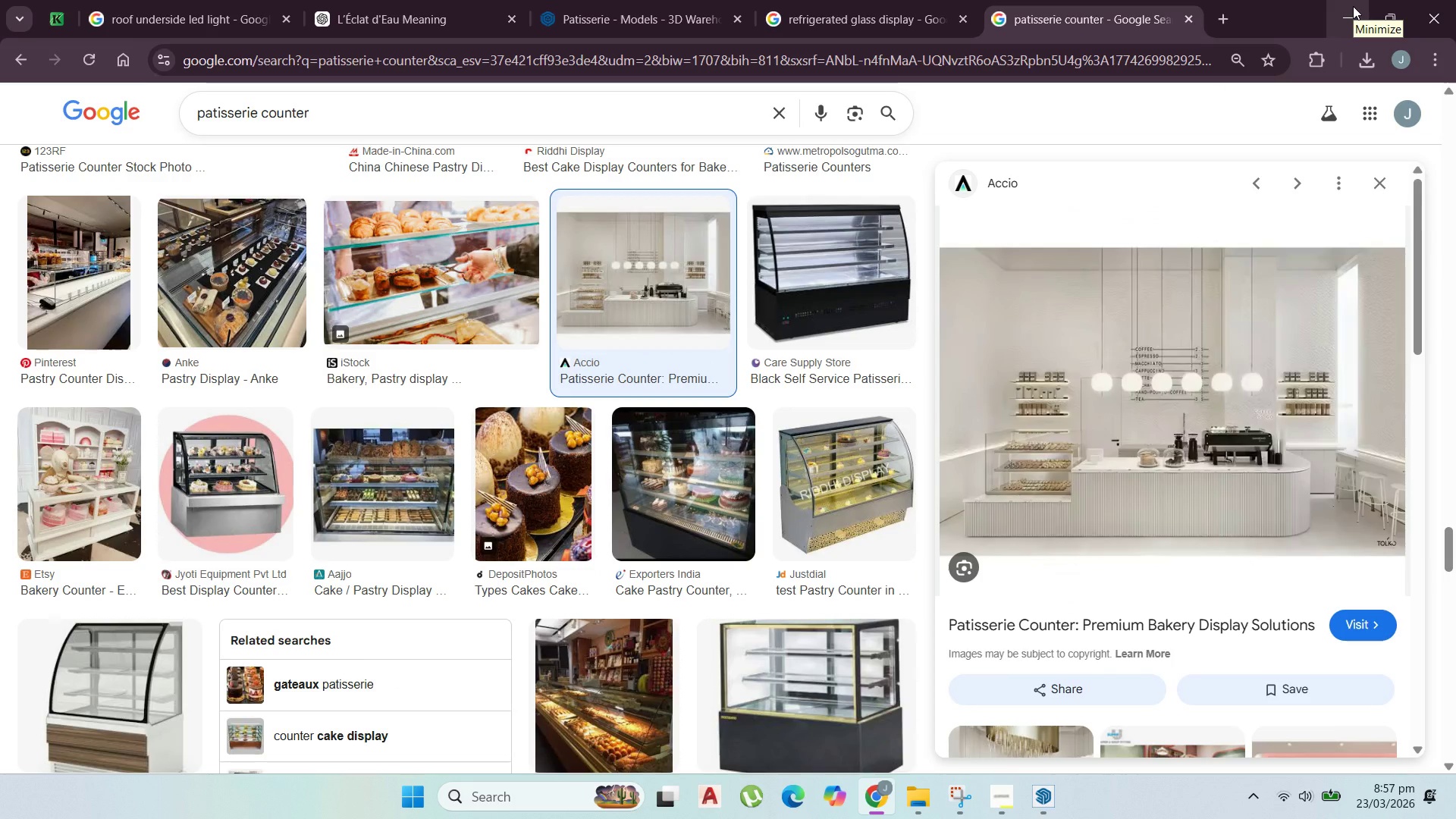 
wait(5.18)
 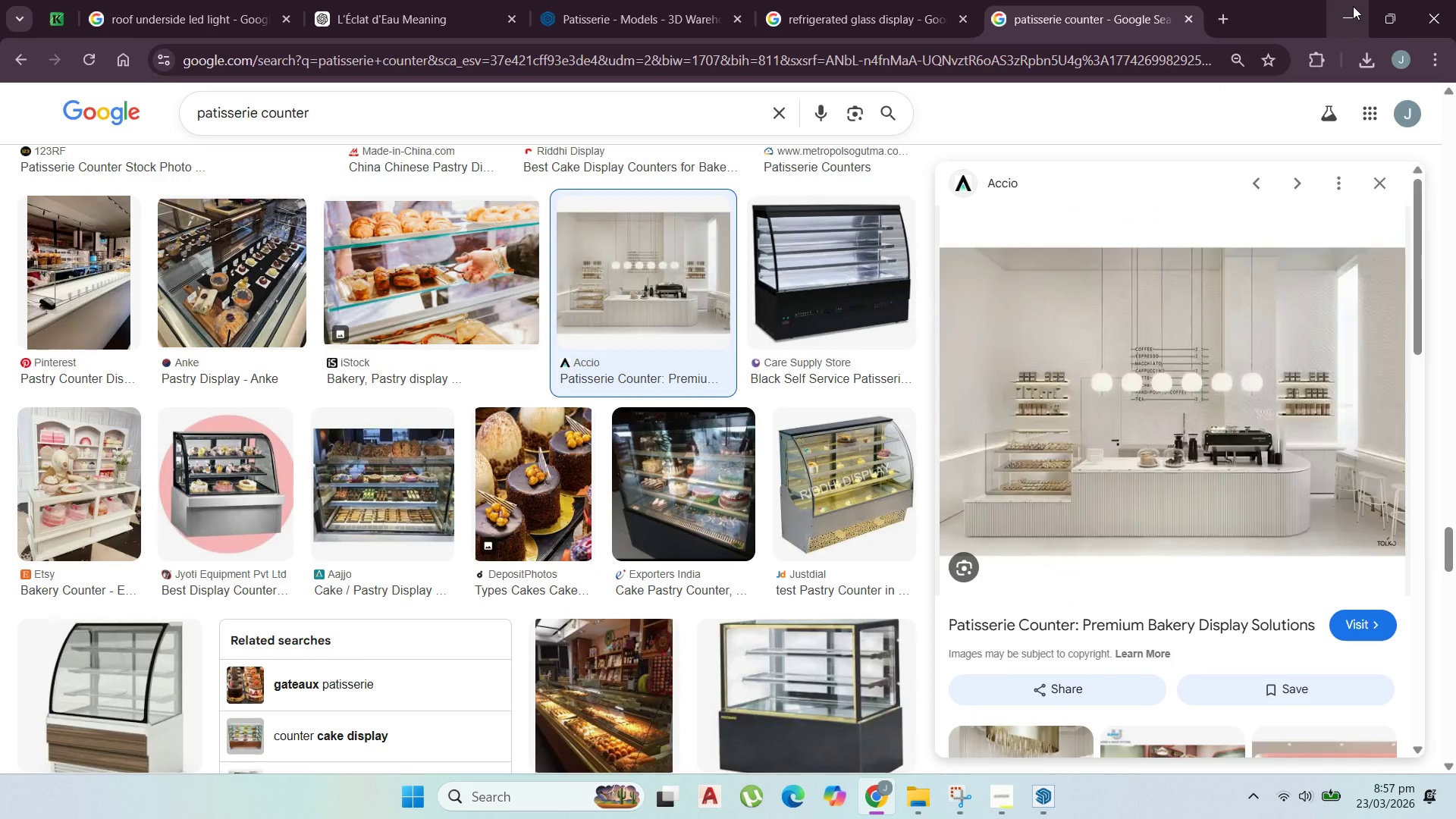 
left_click([1353, 6])
 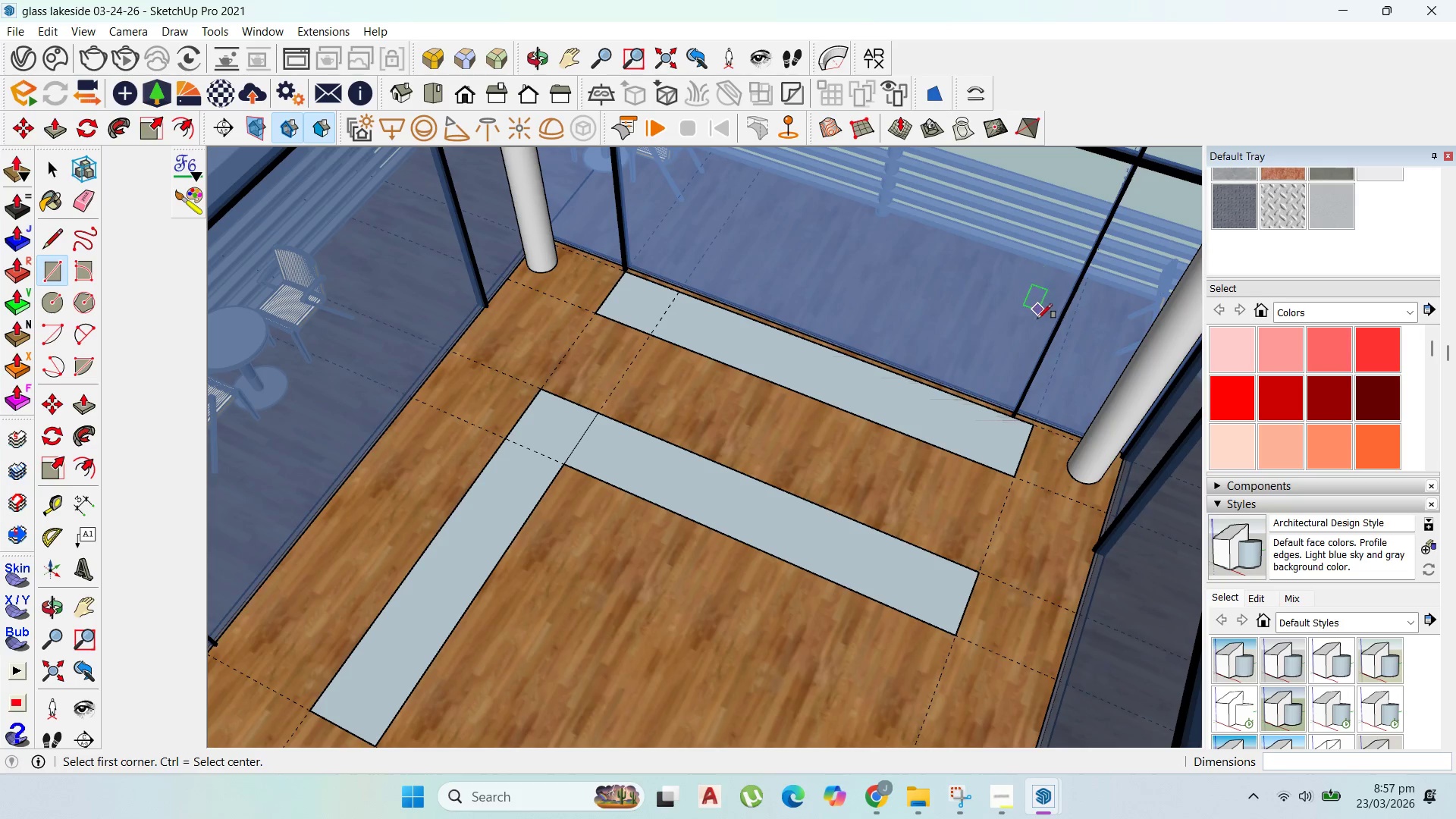 
scroll: coordinate [877, 397], scroll_direction: down, amount: 4.0
 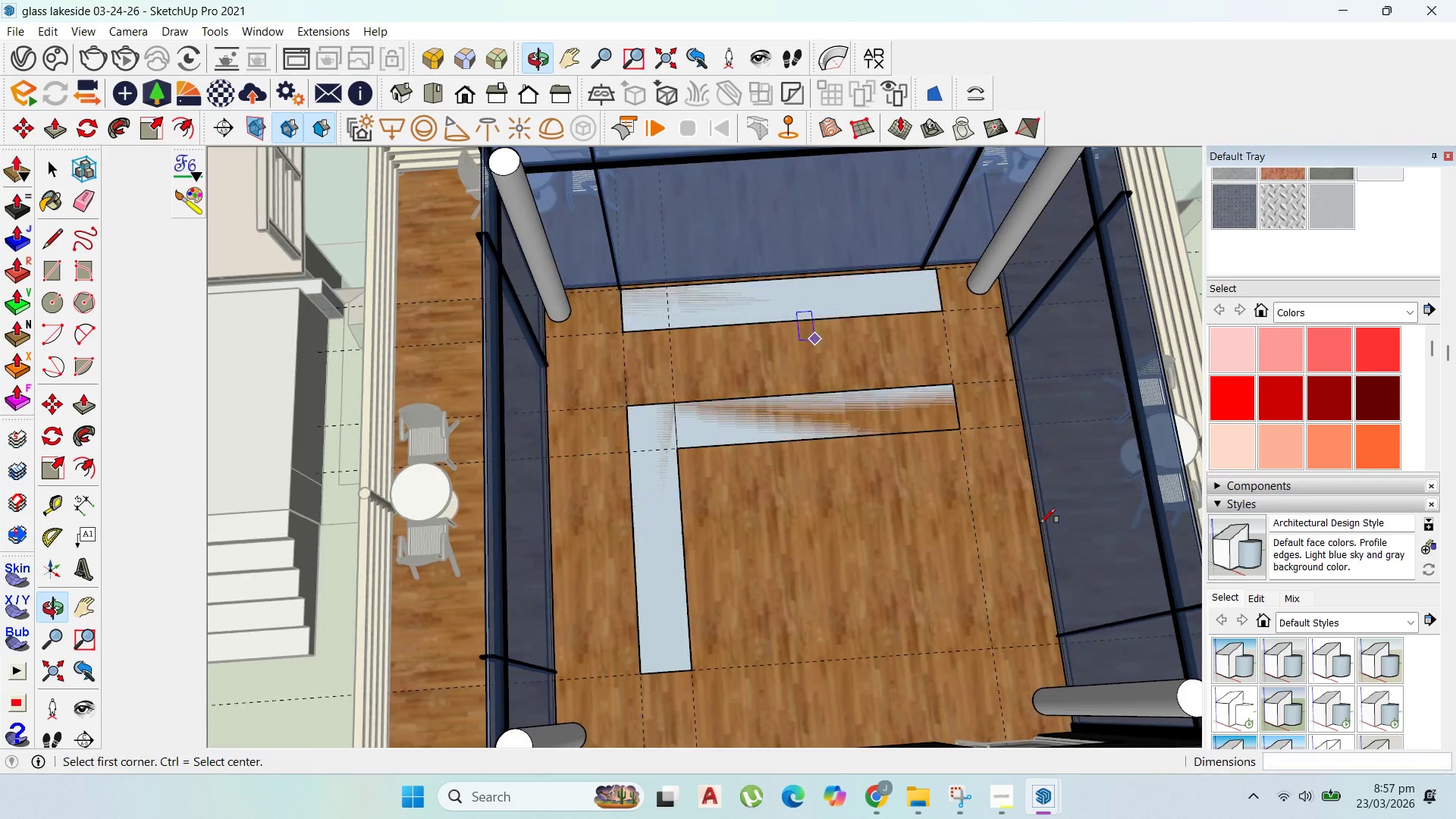 
scroll: coordinate [886, 485], scroll_direction: up, amount: 2.0
 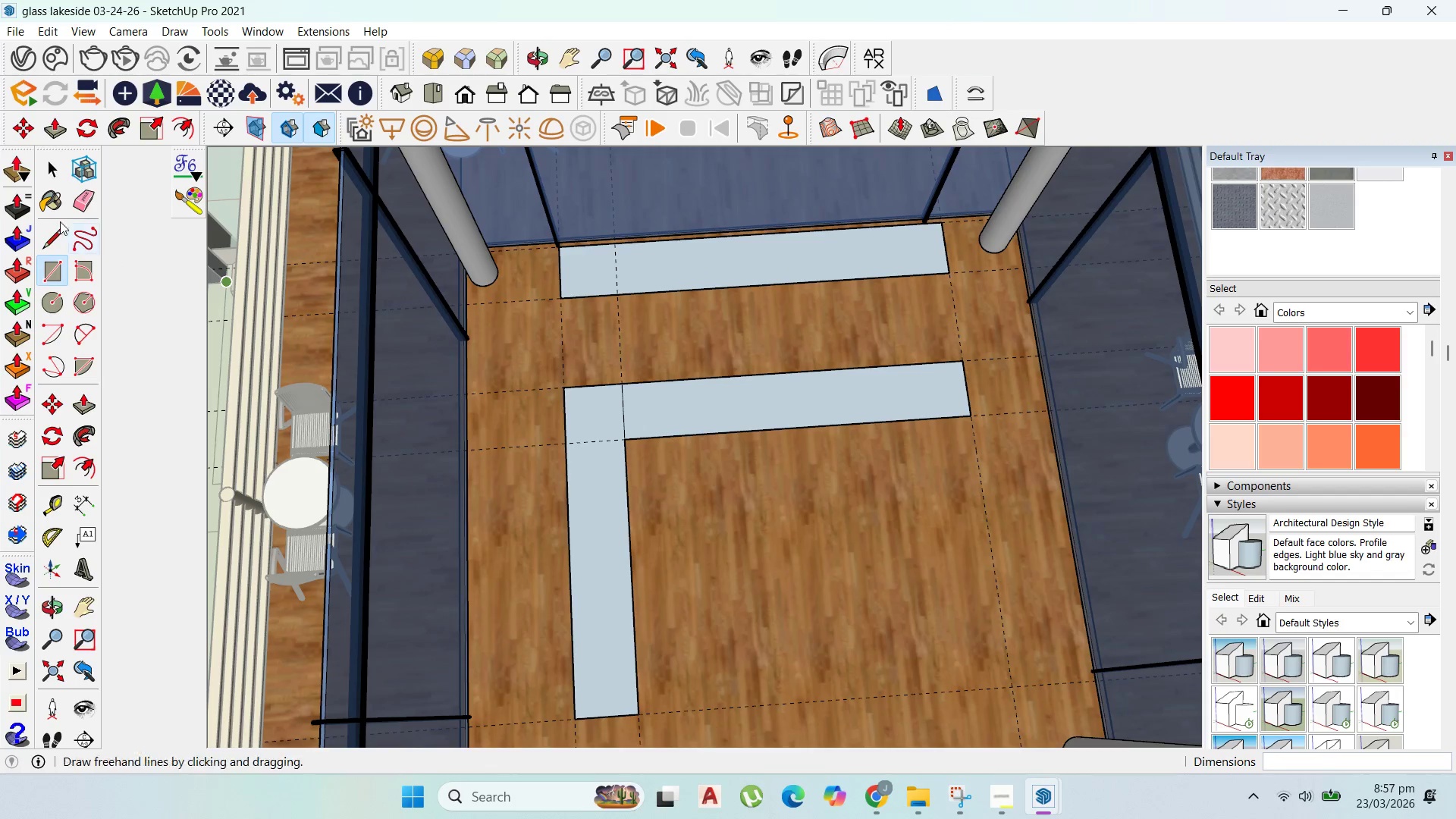 
left_click([49, 169])
 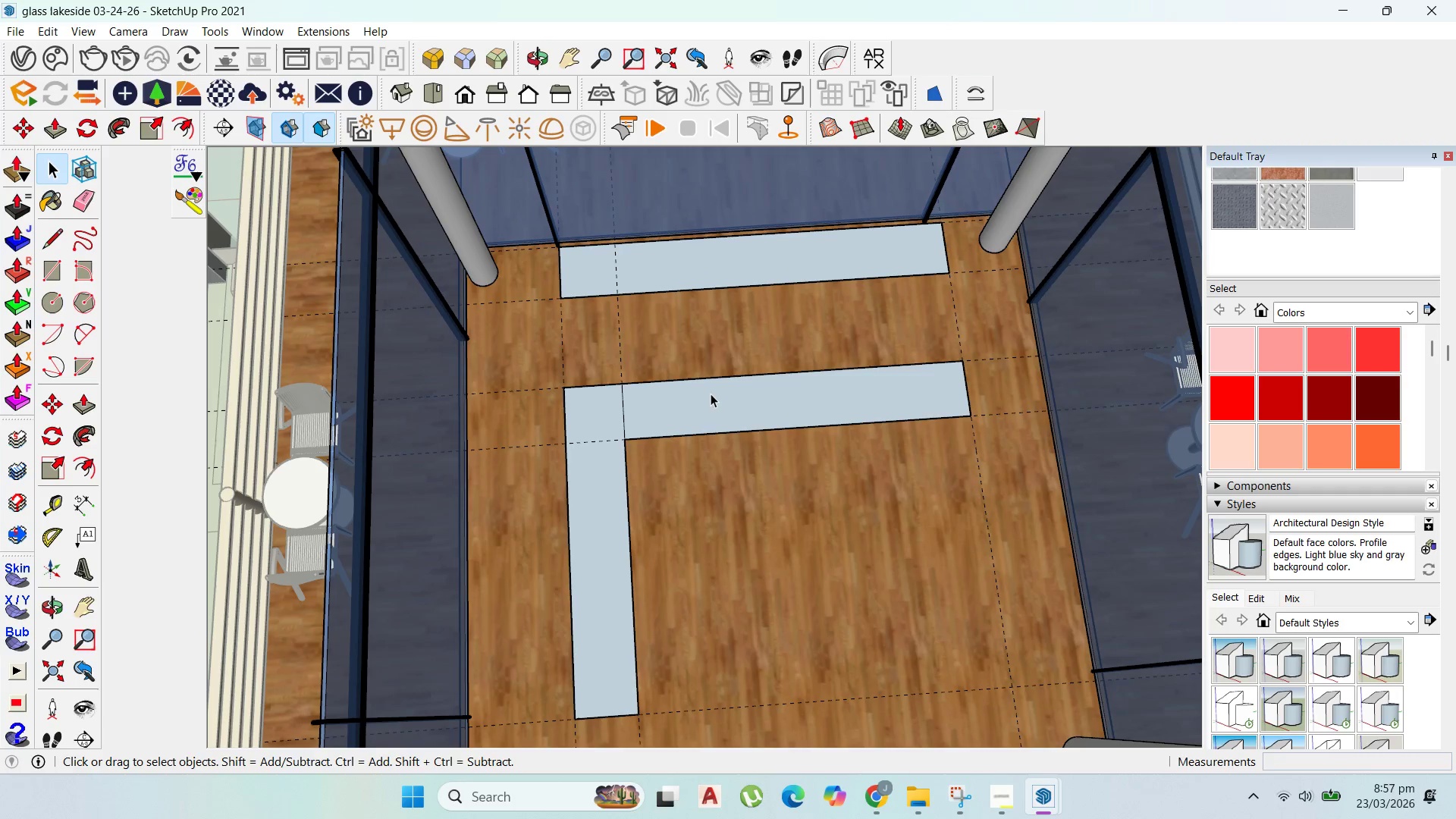 
double_click([711, 394])
 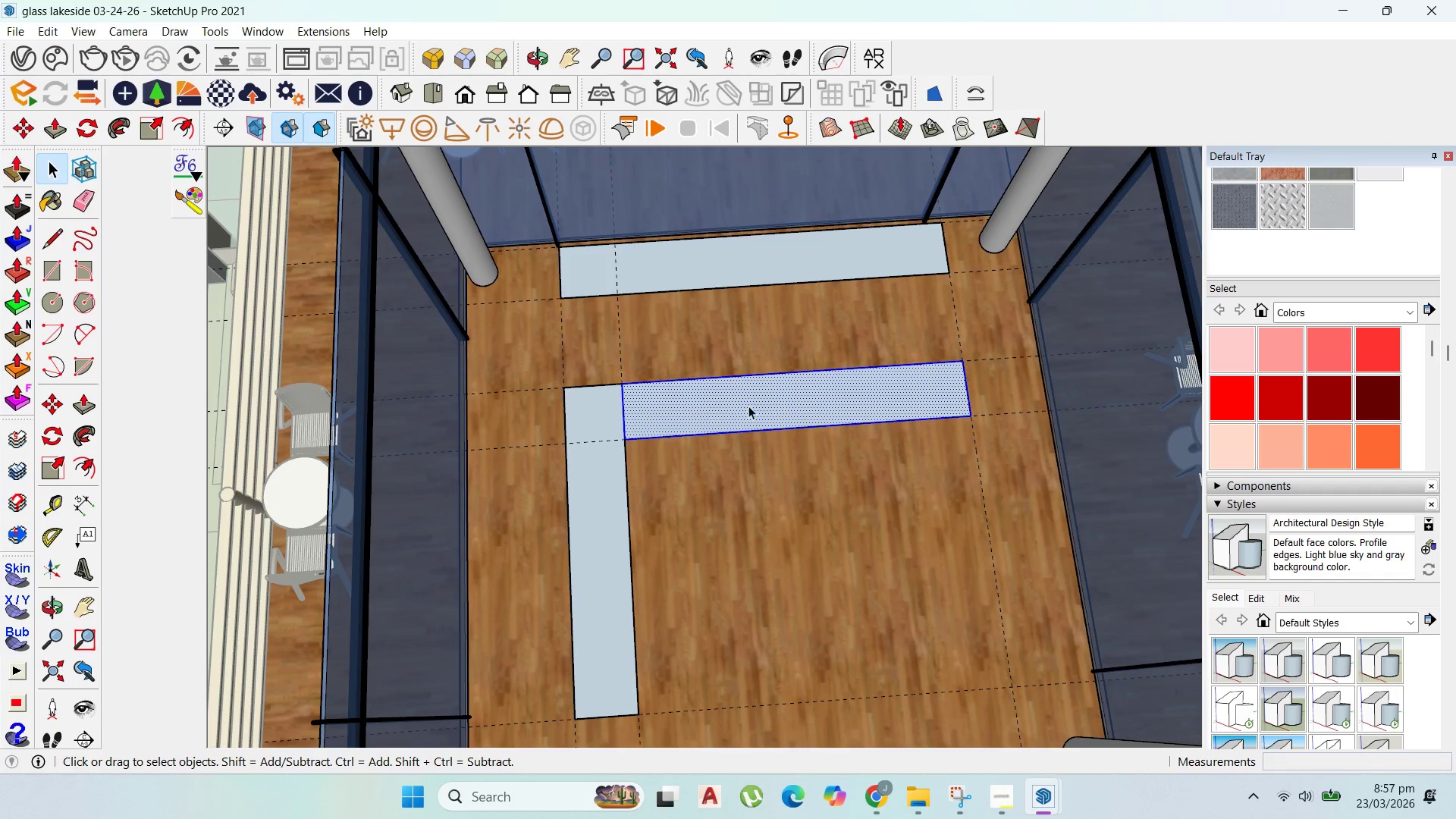 
scroll: coordinate [808, 422], scroll_direction: up, amount: 3.0
 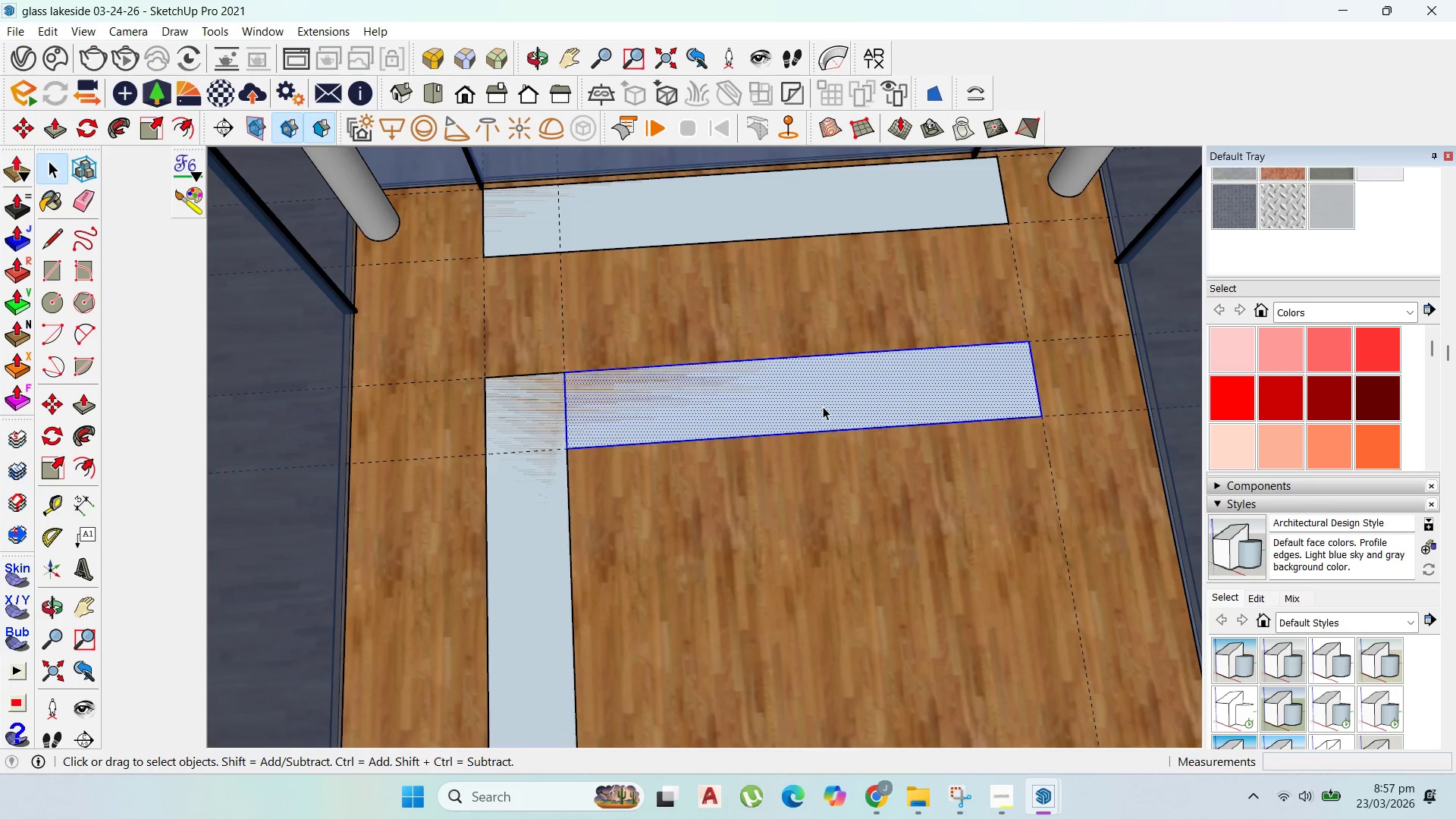 
scroll: coordinate [792, 388], scroll_direction: down, amount: 3.0
 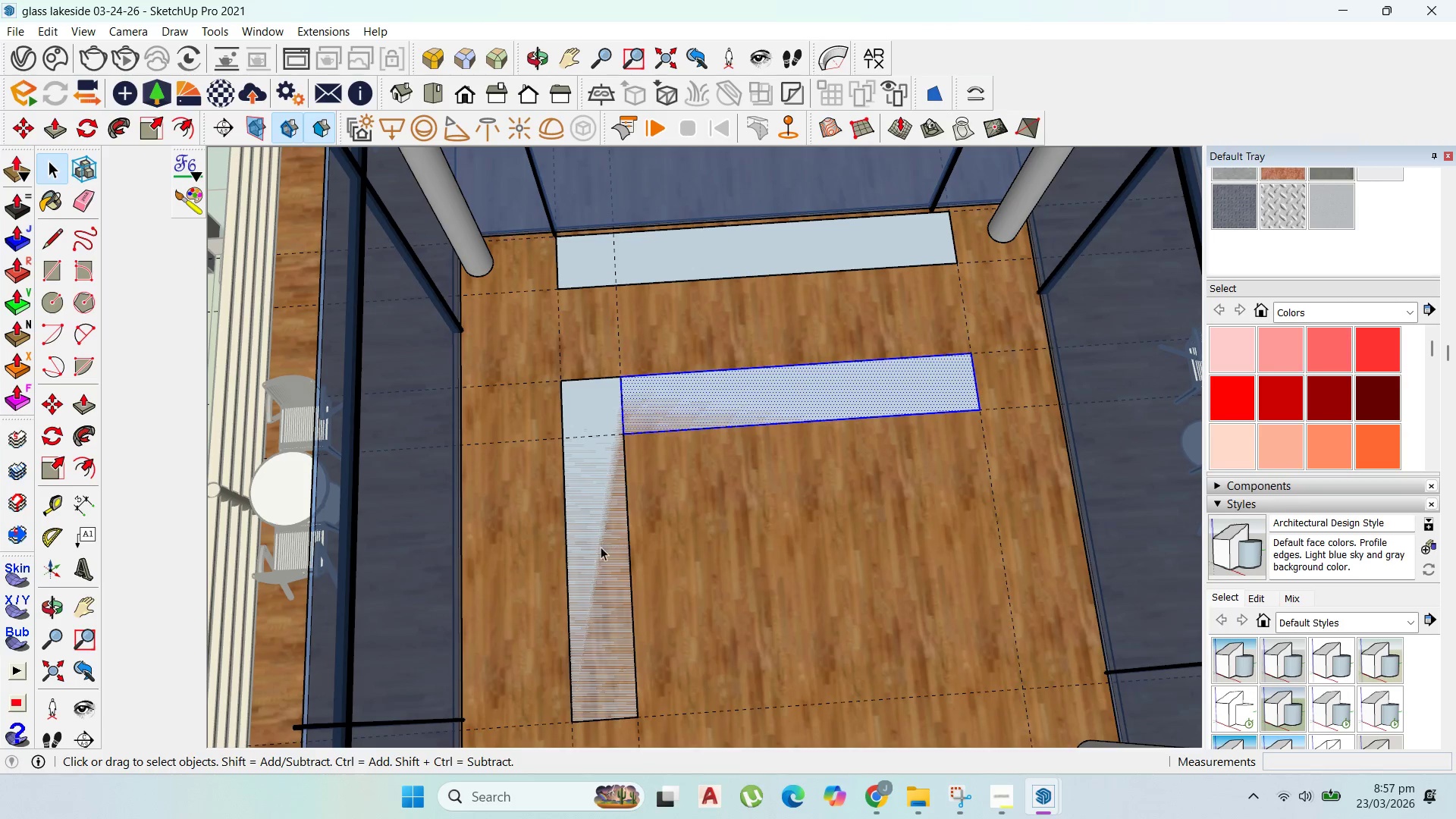 
left_click([601, 547])
 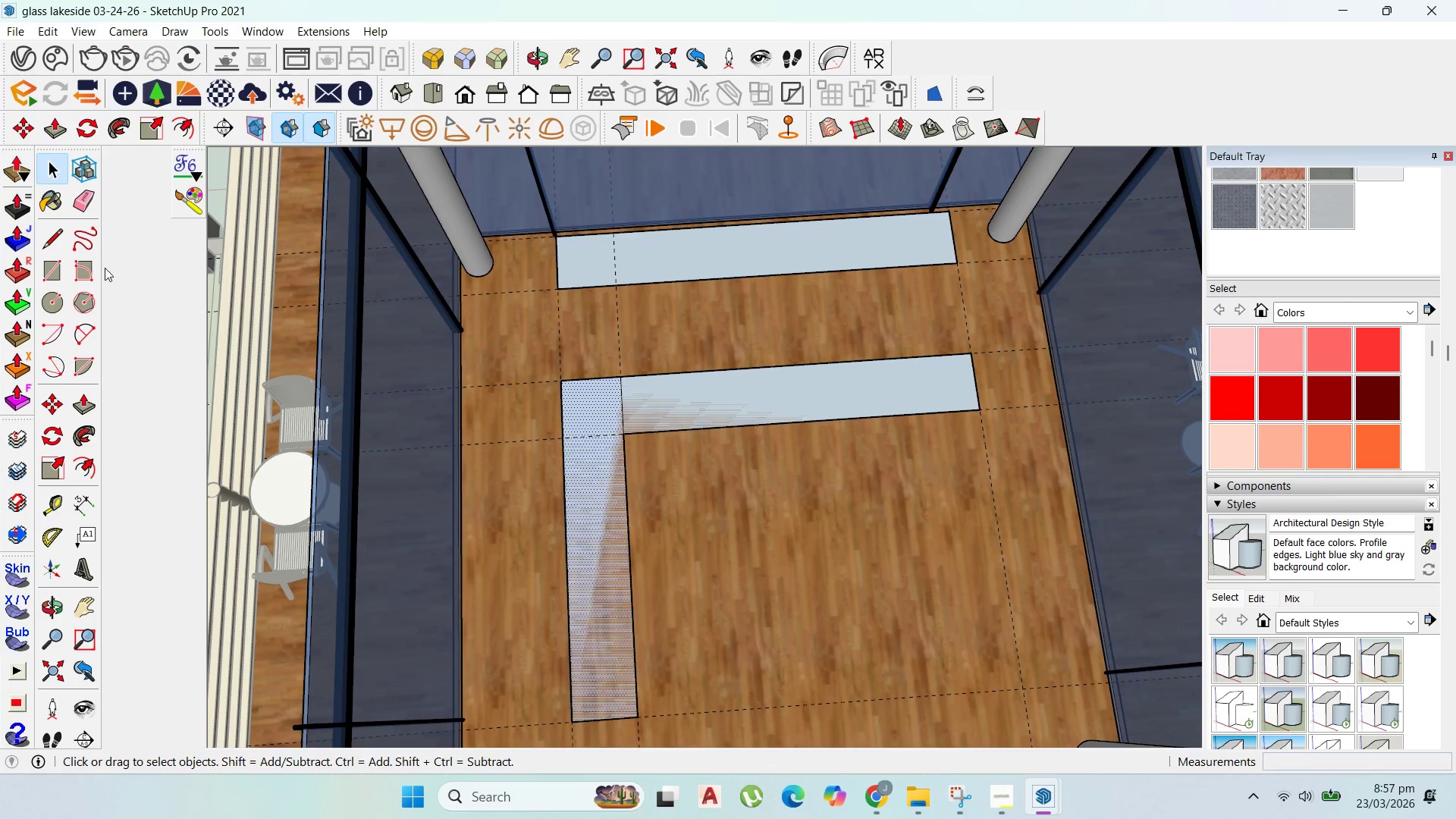 
left_click([52, 240])
 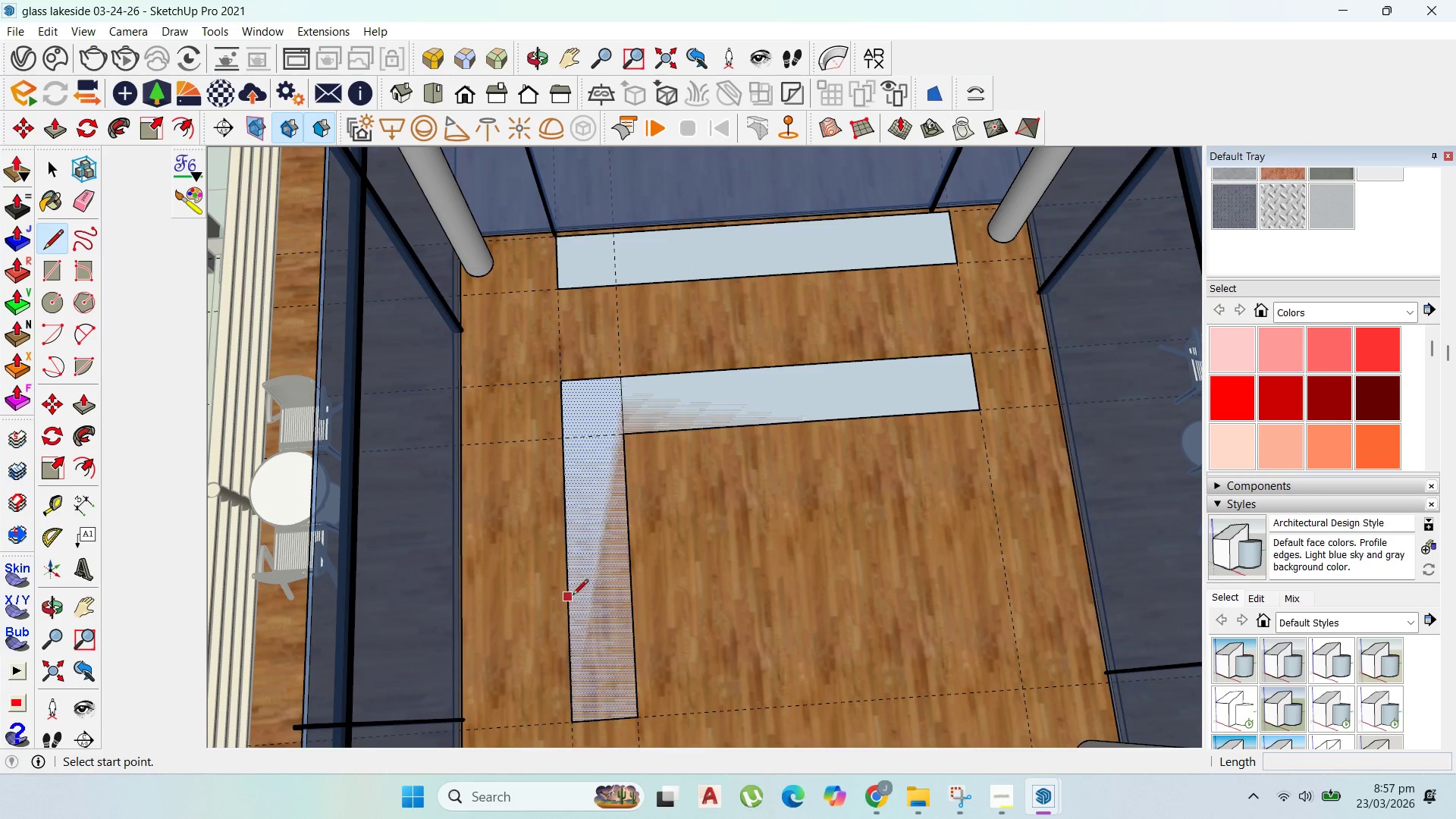 
left_click([572, 594])
 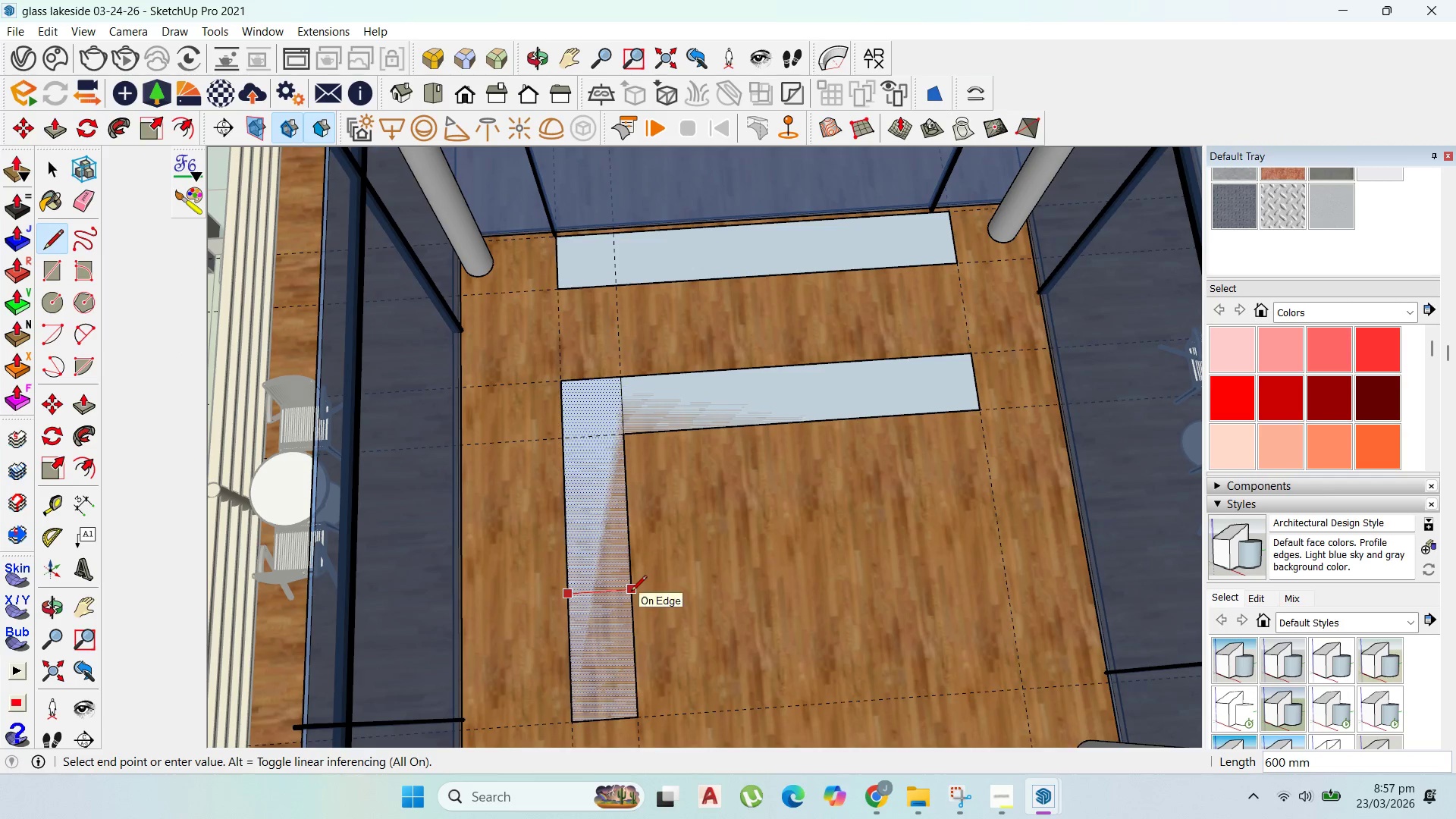 
left_click([631, 592])
 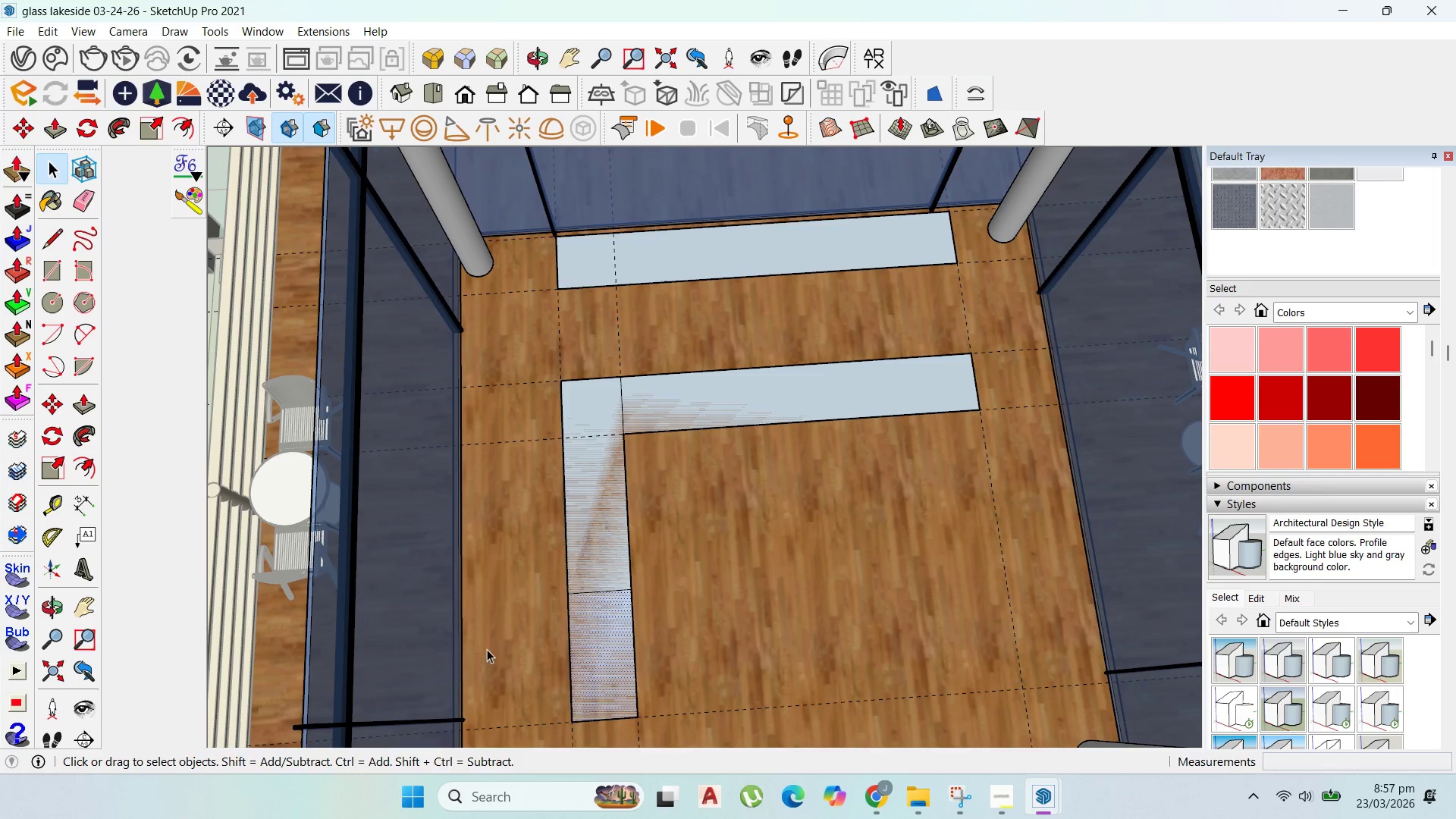 
left_click([571, 676])
 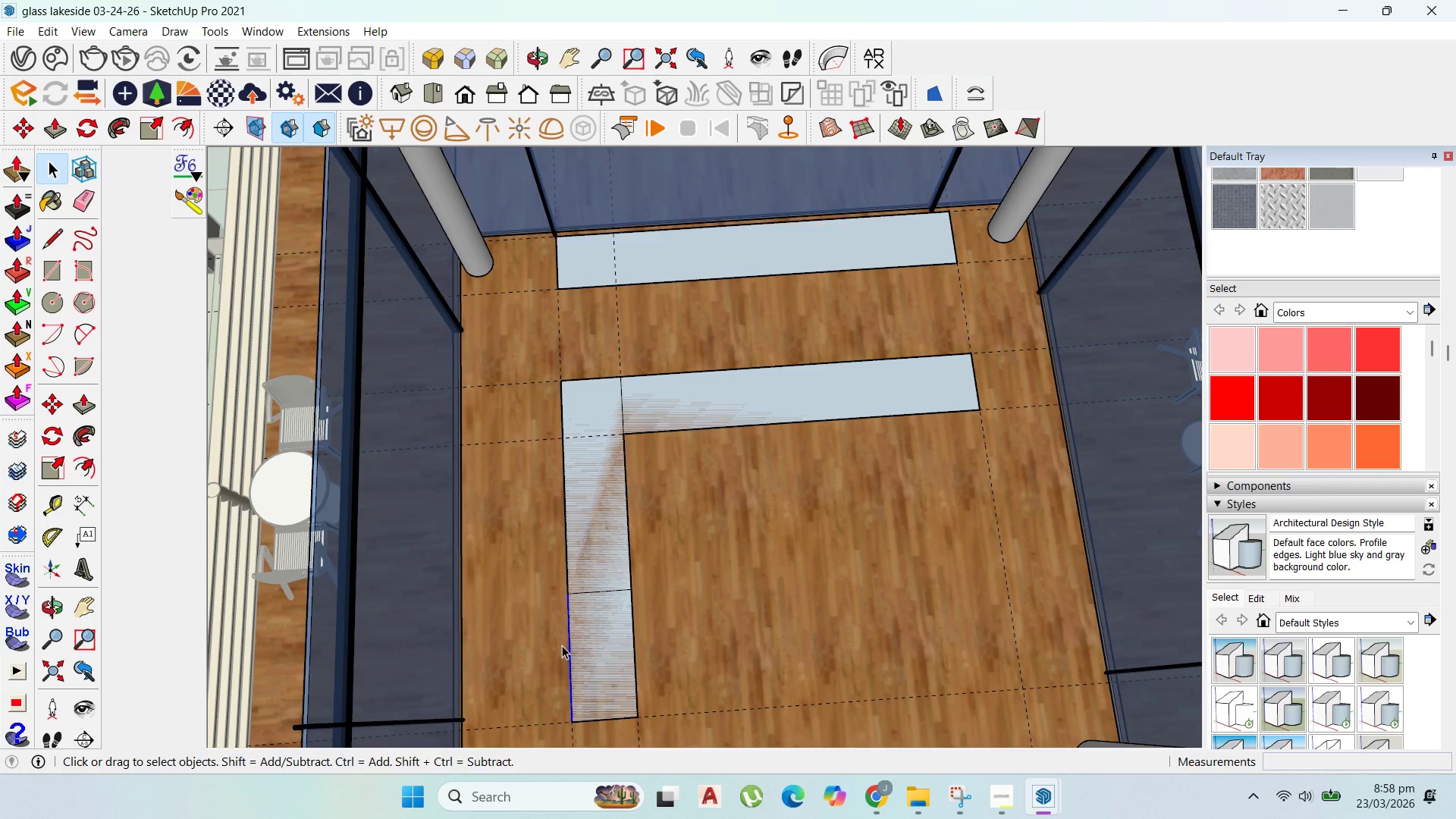 
scroll: coordinate [573, 651], scroll_direction: up, amount: 3.0
 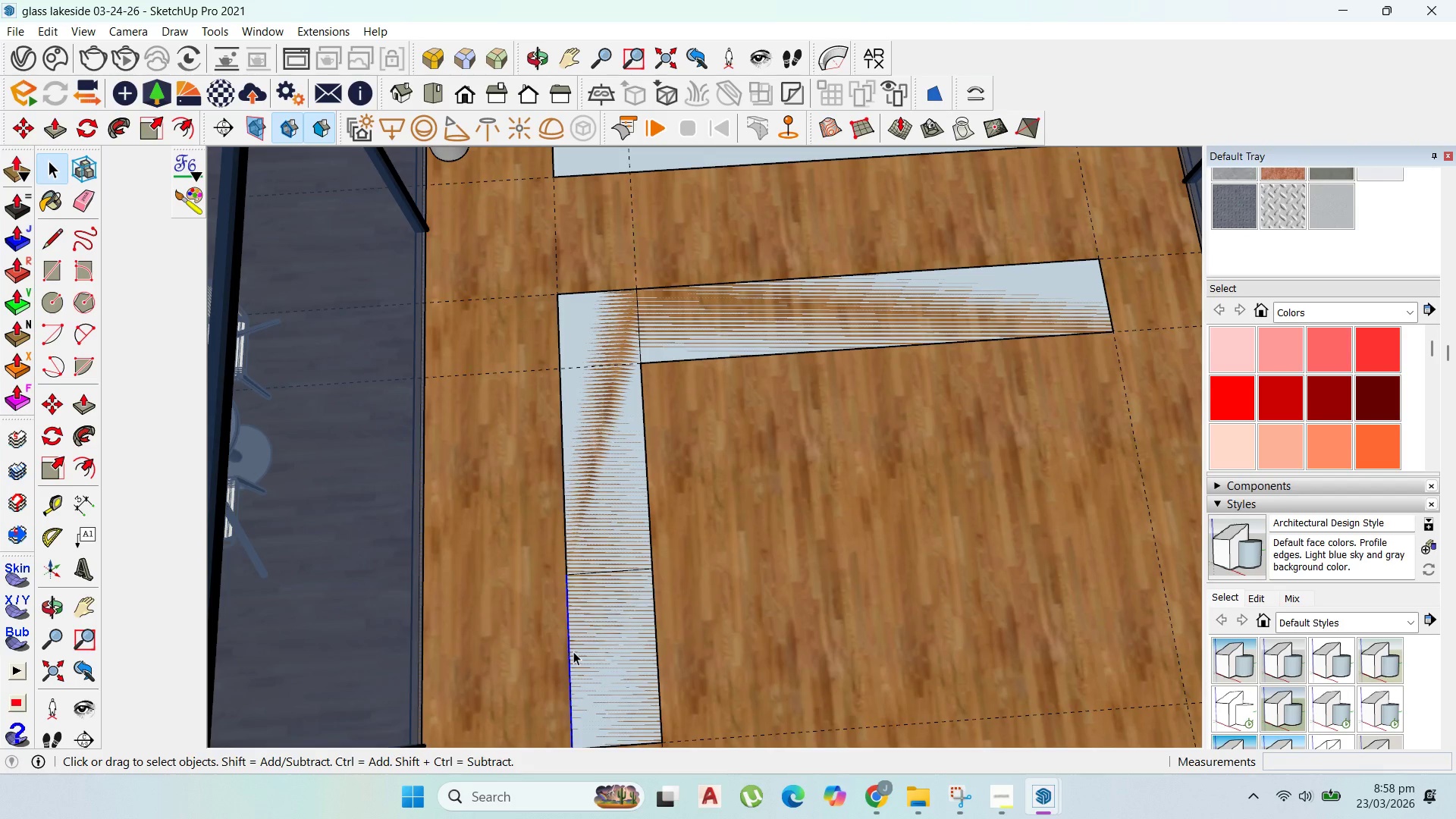 
key(Delete)
 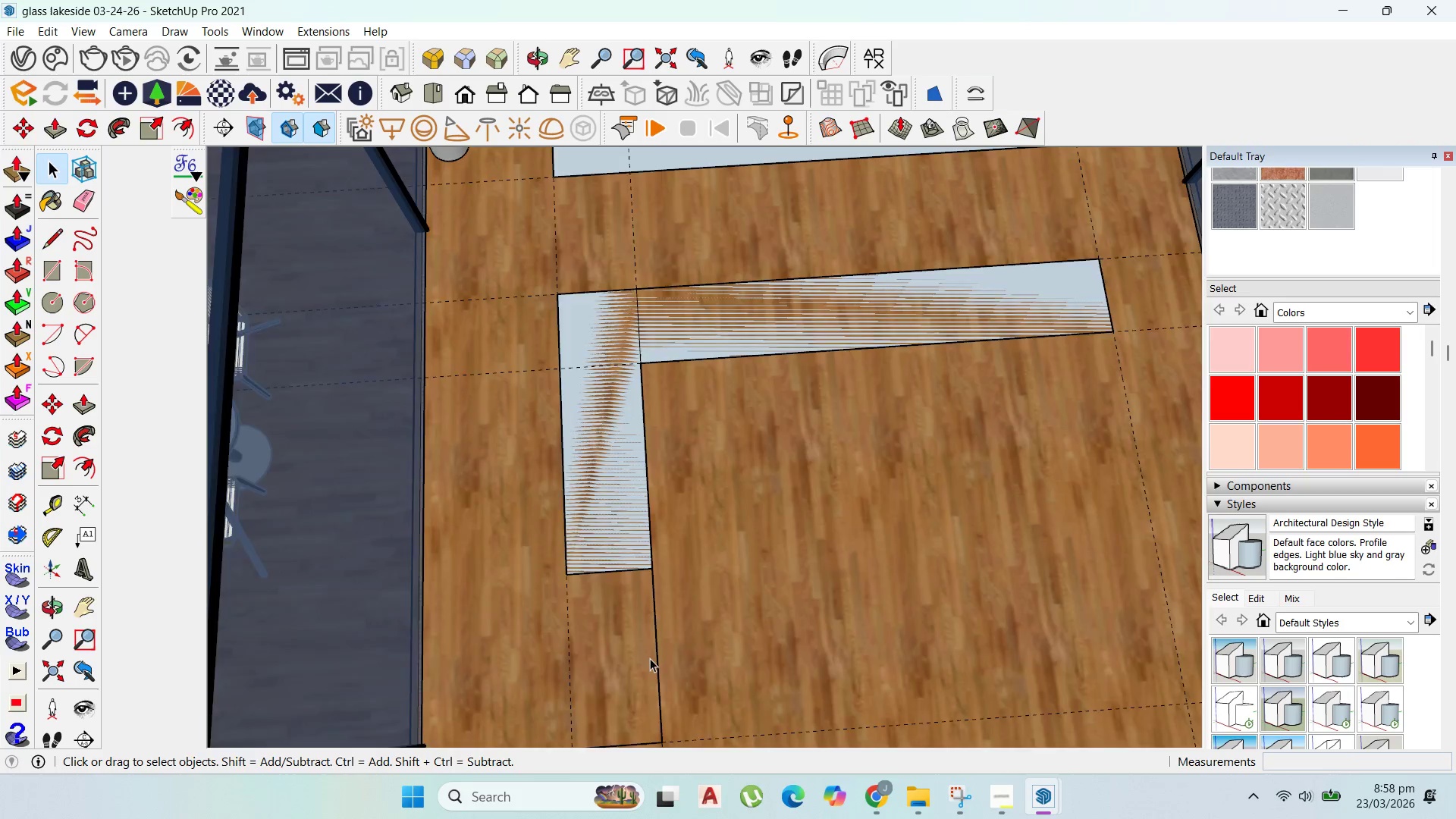 
scroll: coordinate [659, 646], scroll_direction: down, amount: 2.0
 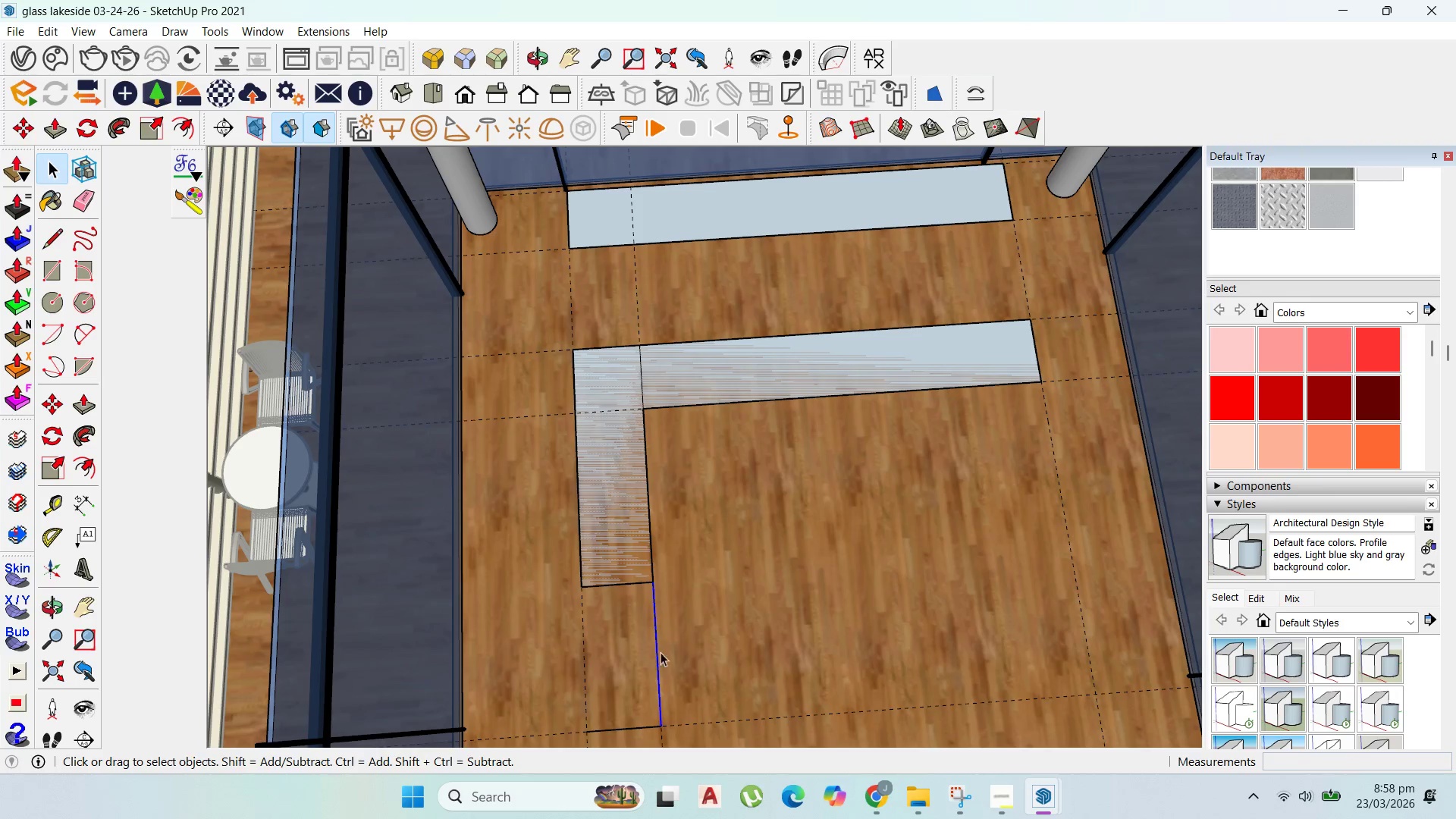 
key(Delete)
 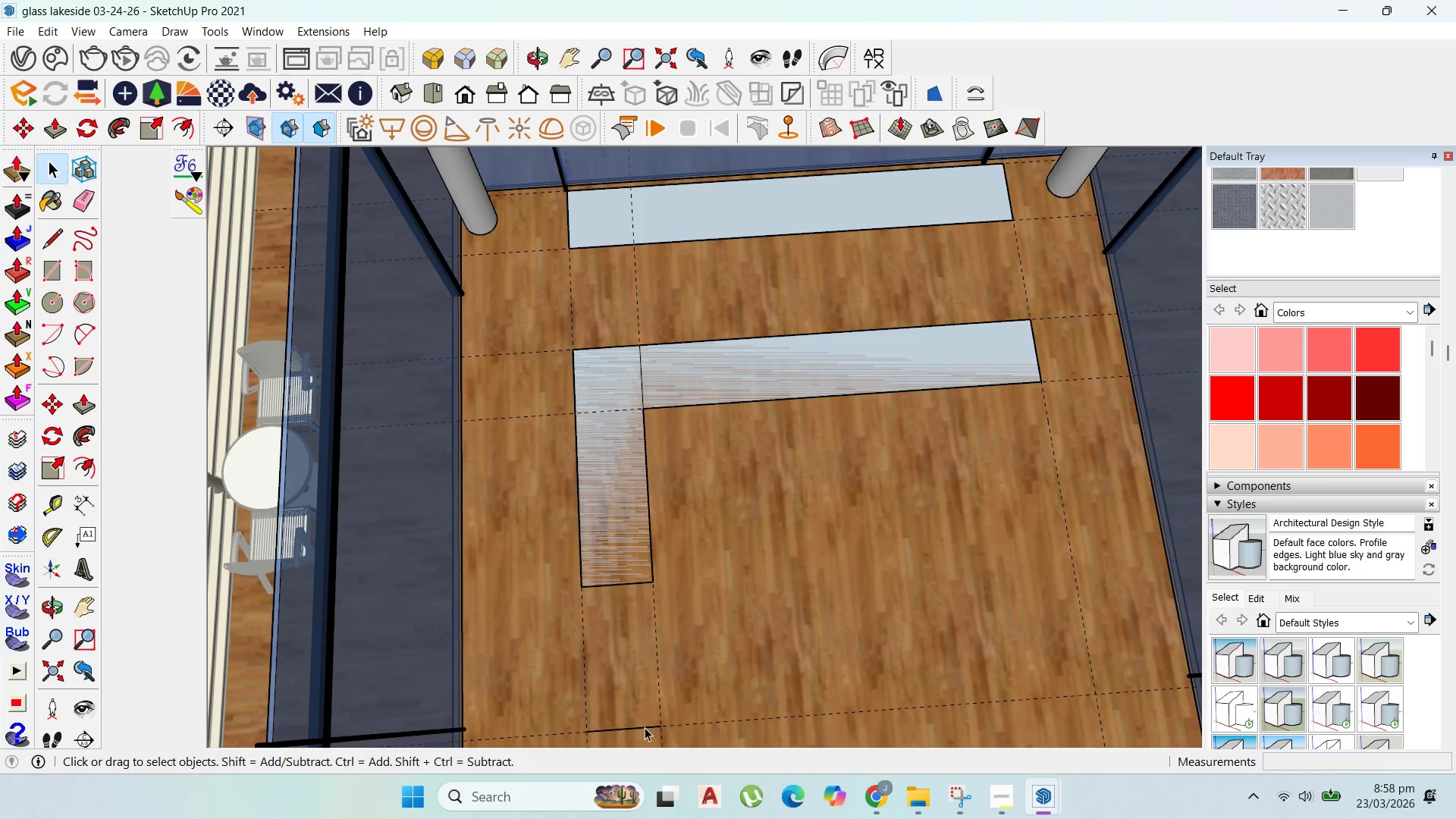 
left_click([645, 727])
 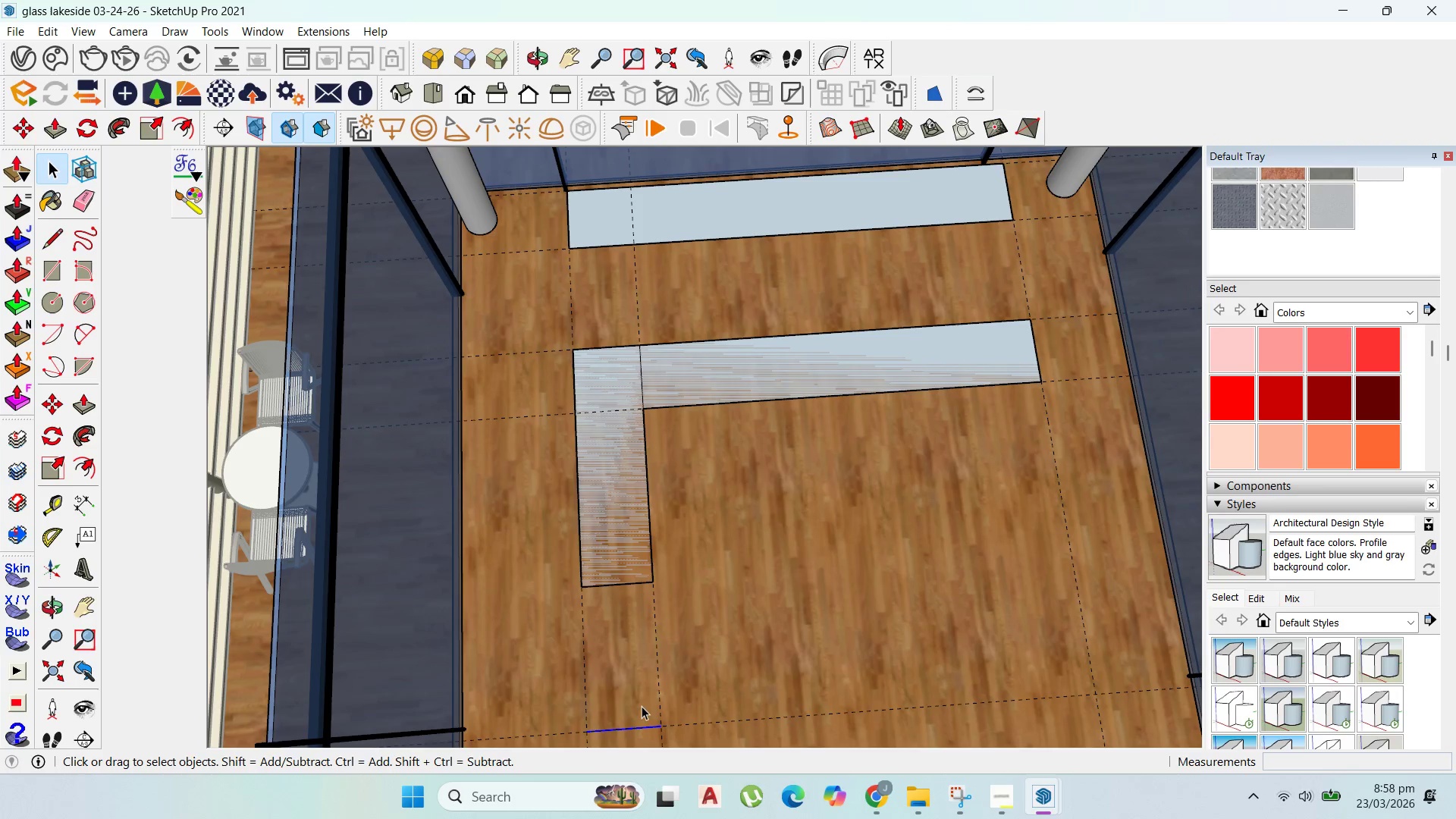 
key(Delete)
 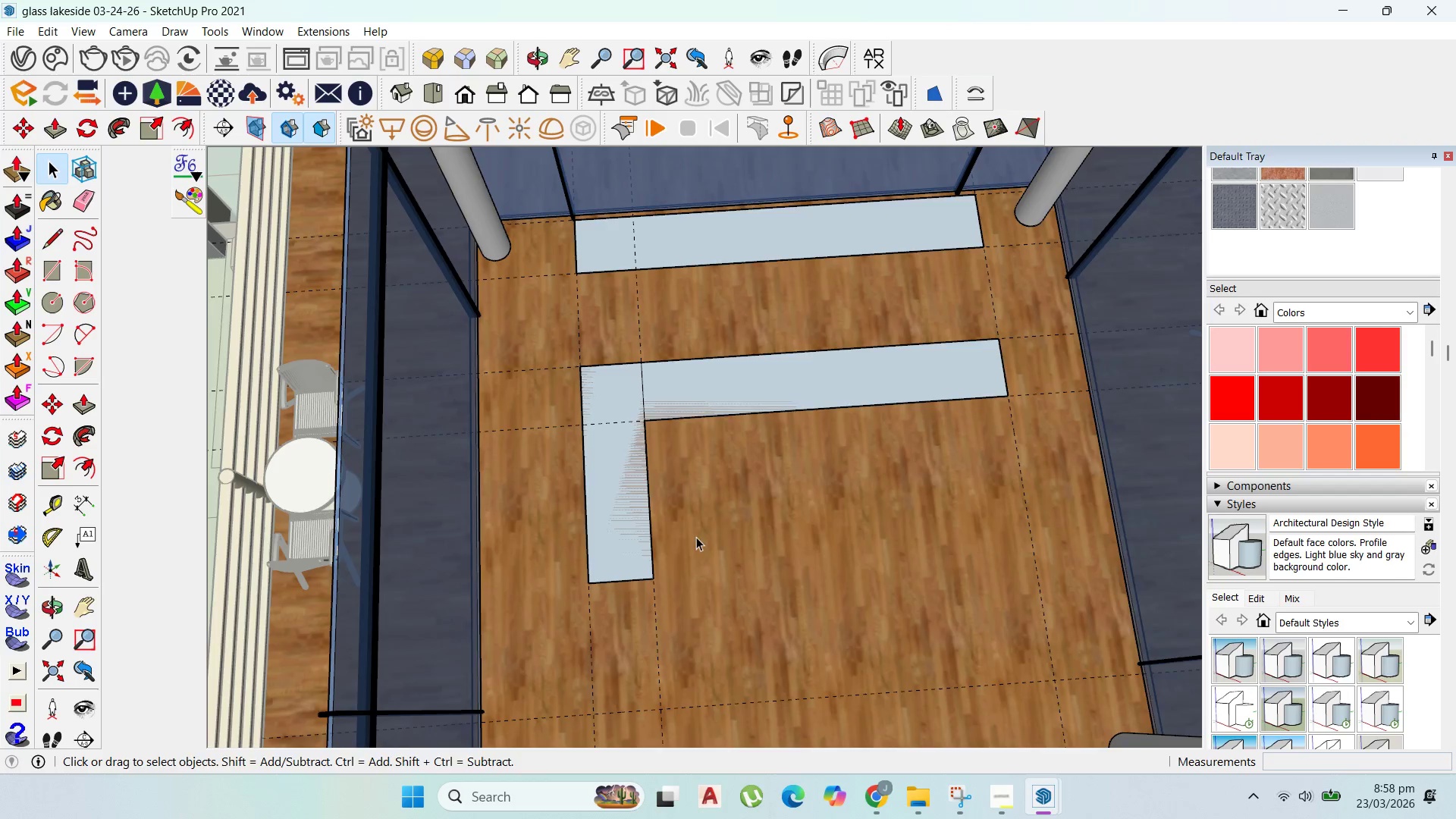 
scroll: coordinate [658, 546], scroll_direction: down, amount: 1.0
 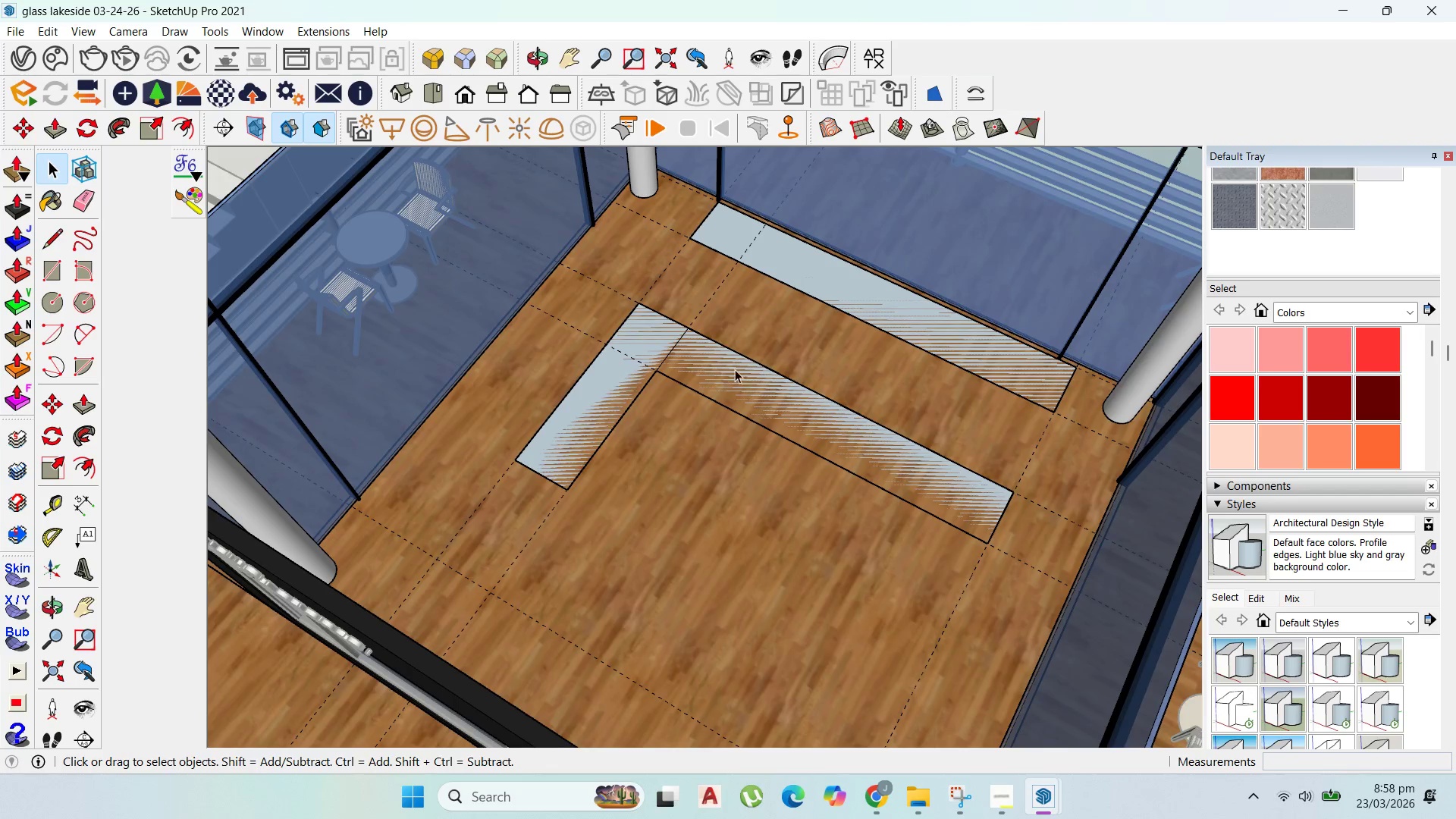 
scroll: coordinate [1075, 460], scroll_direction: up, amount: 4.0
 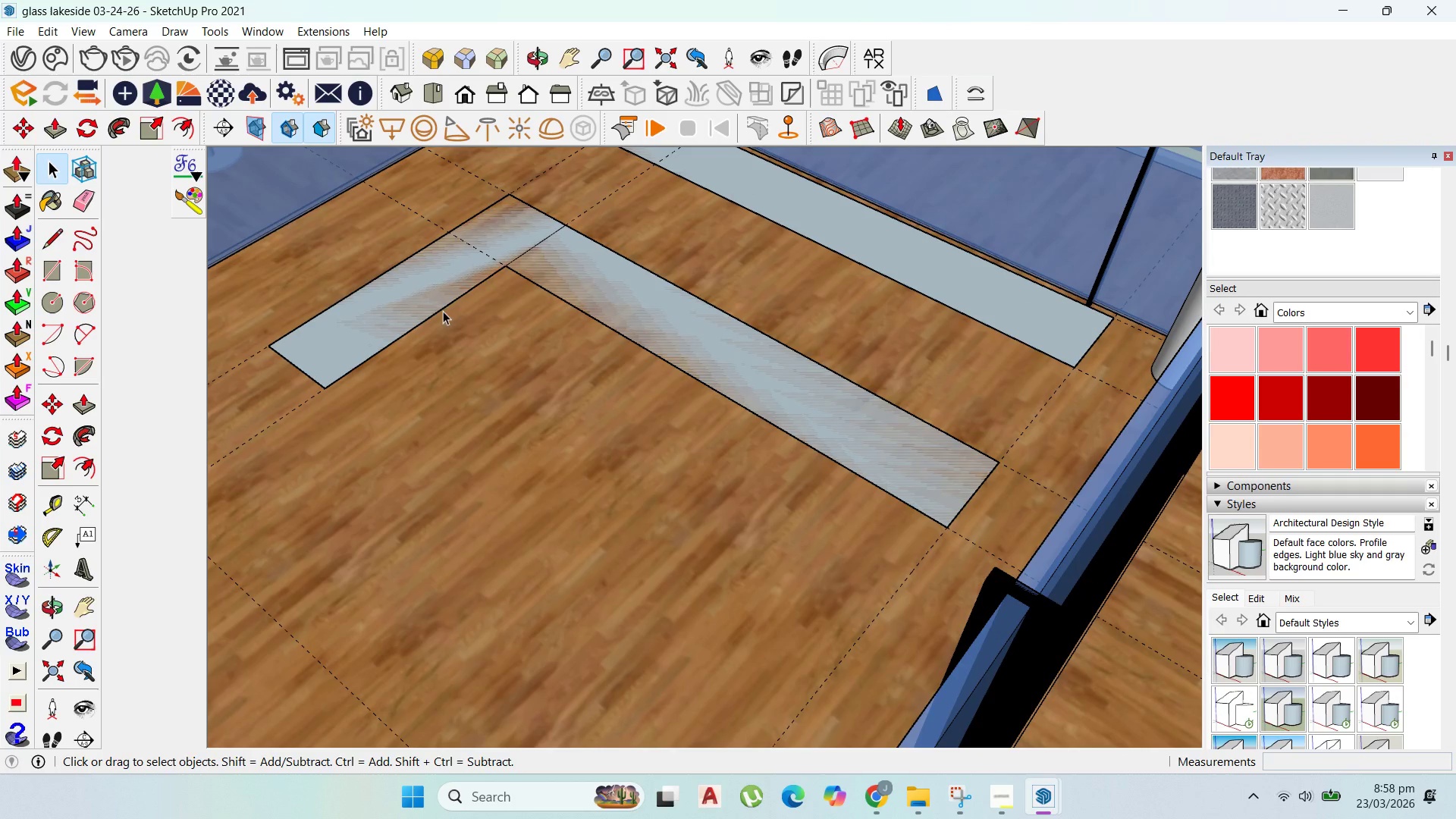 
double_click([425, 294])
 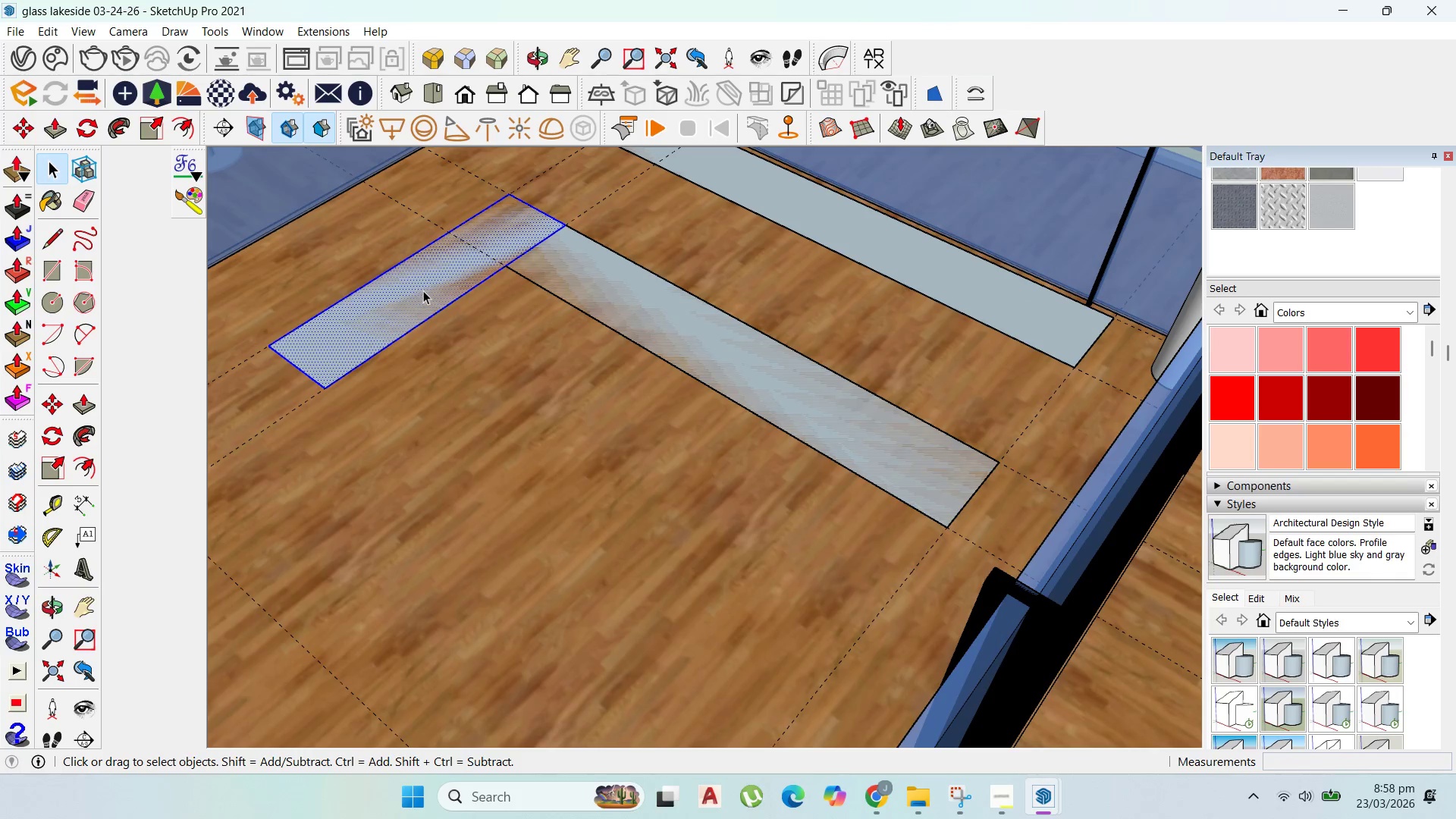 
scroll: coordinate [434, 293], scroll_direction: up, amount: 1.0
 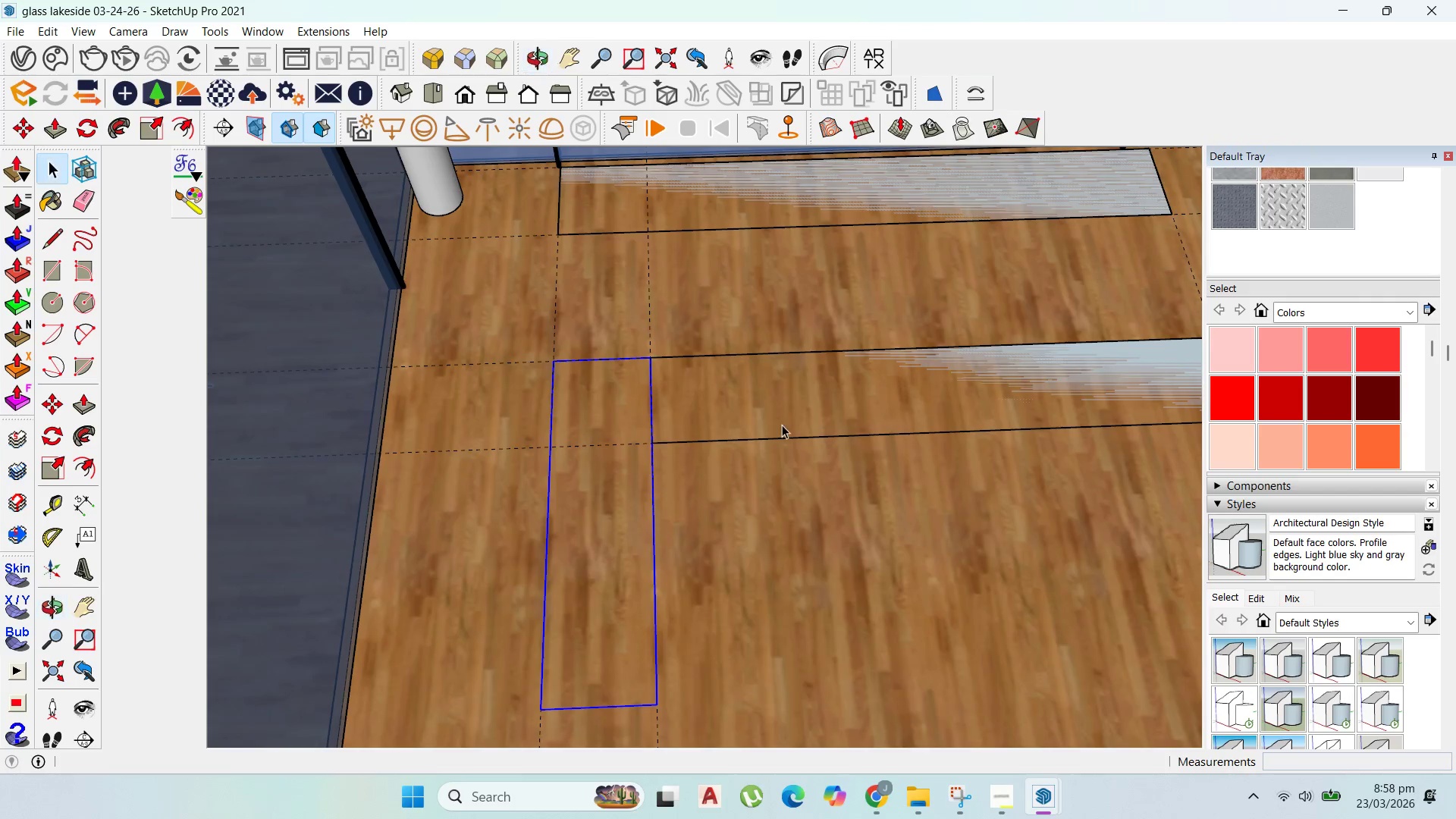 
scroll: coordinate [757, 437], scroll_direction: down, amount: 3.0
 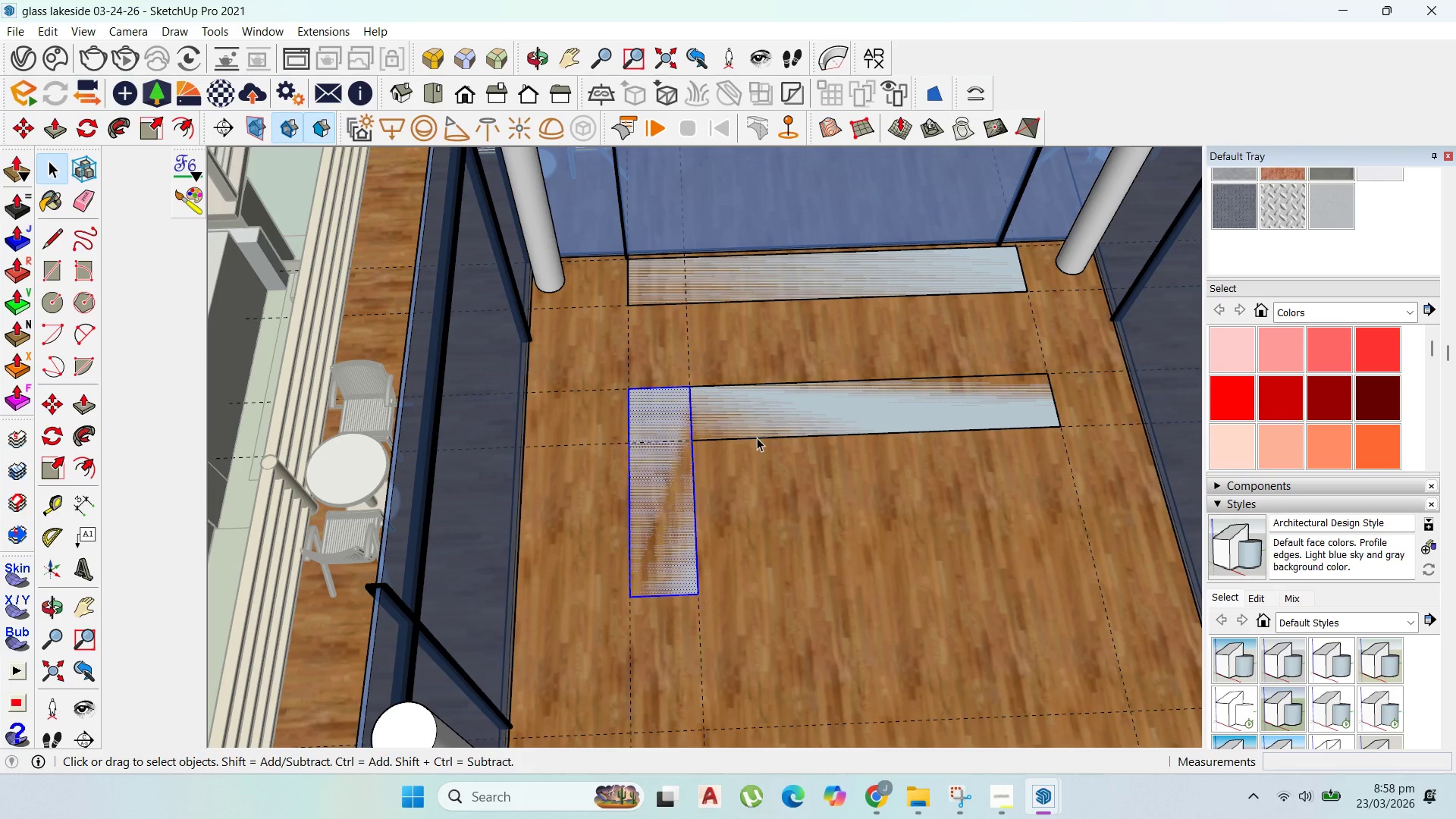 
scroll: coordinate [779, 438], scroll_direction: up, amount: 2.0
 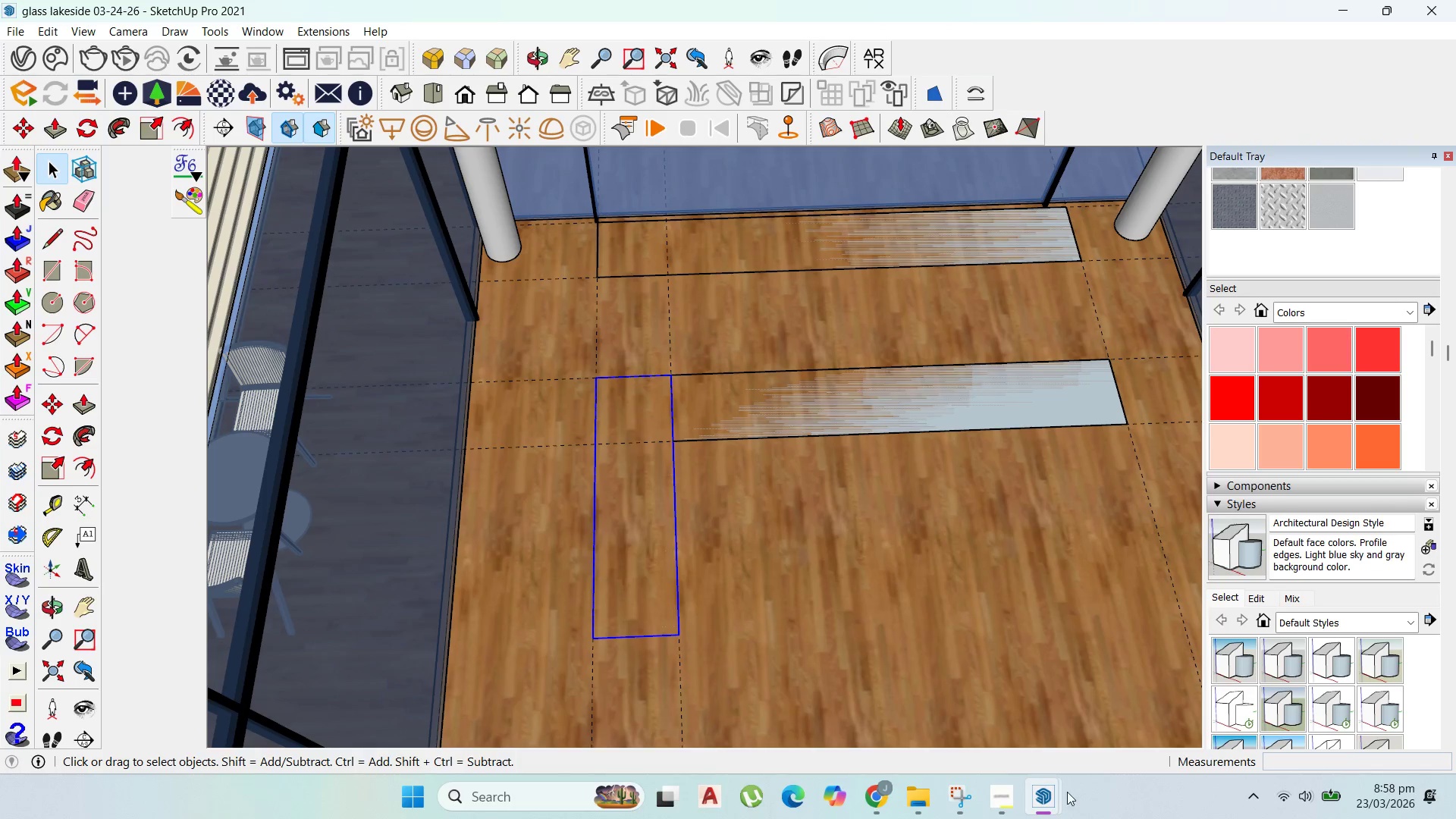 
left_click([1039, 790])
 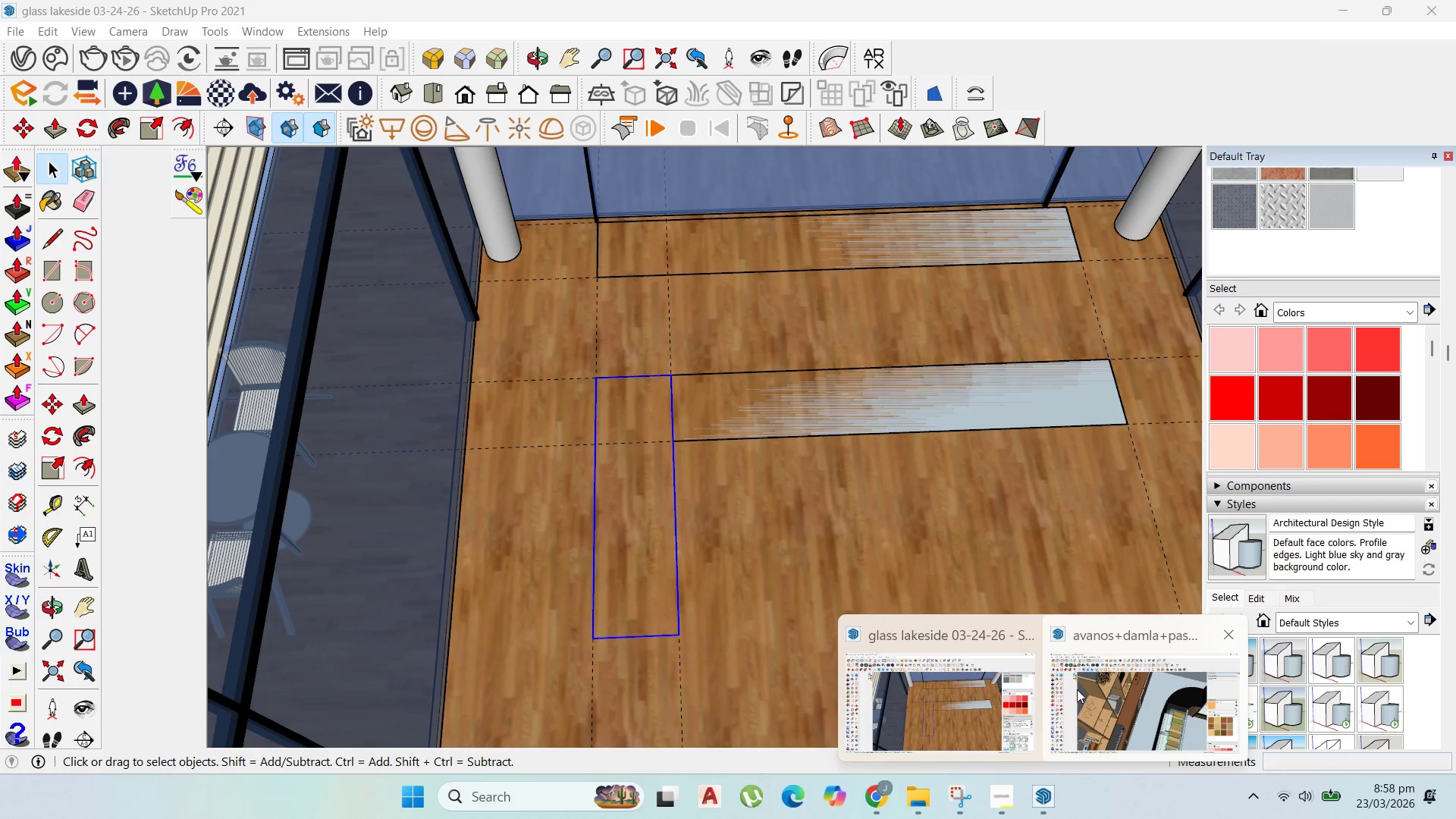 
left_click([1096, 689])
 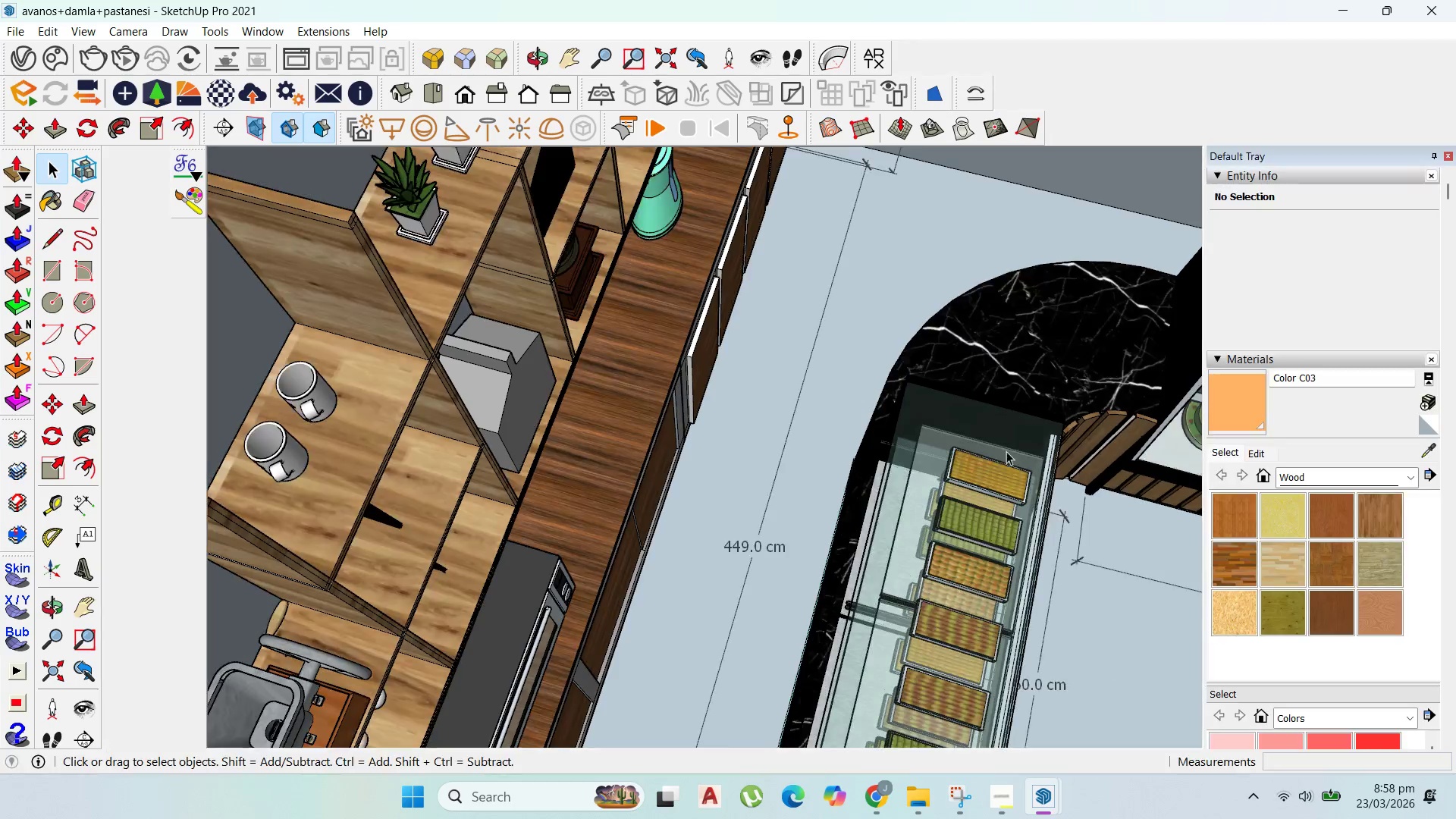 
scroll: coordinate [739, 471], scroll_direction: down, amount: 8.0
 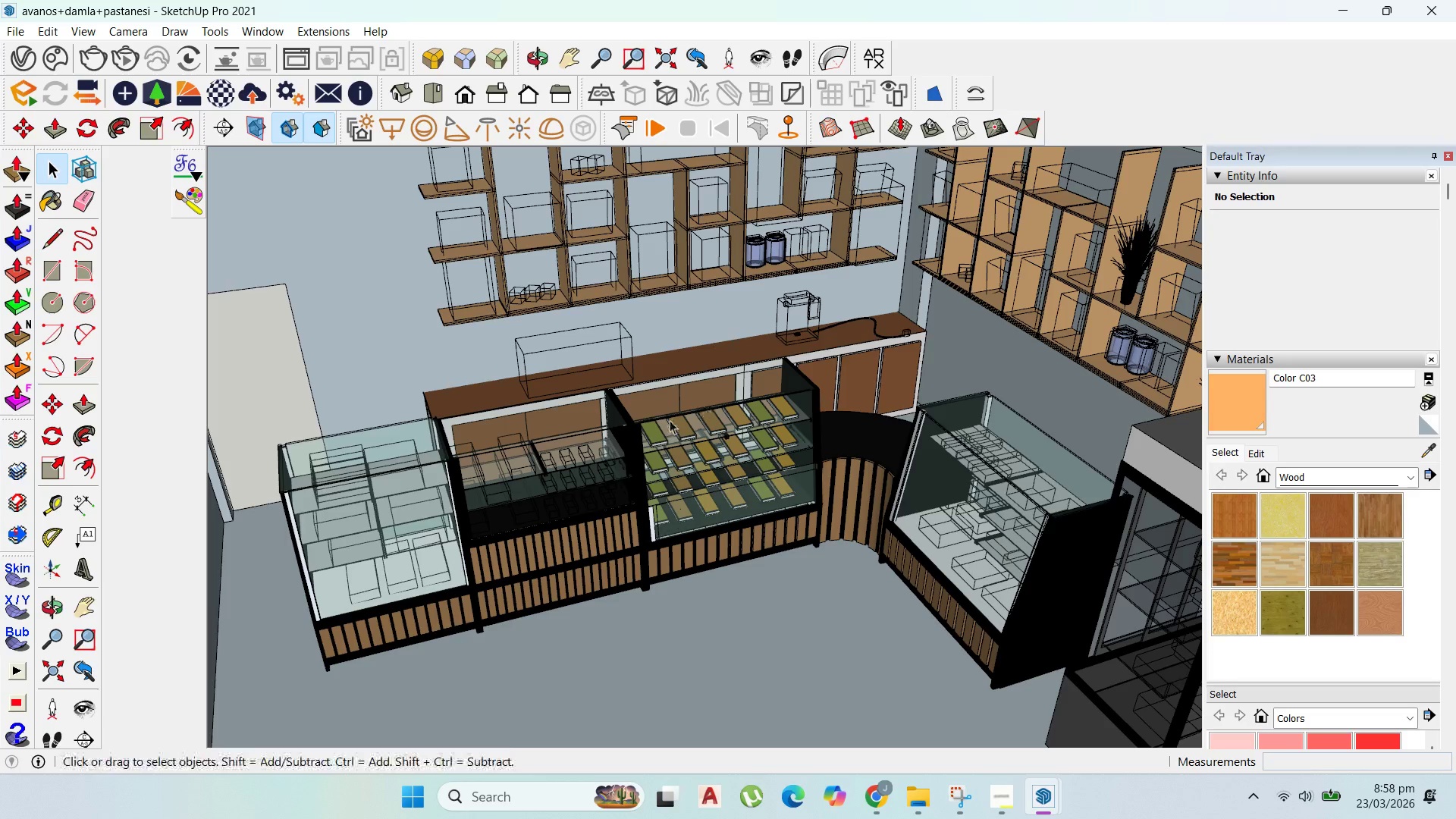 
scroll: coordinate [586, 491], scroll_direction: up, amount: 19.0
 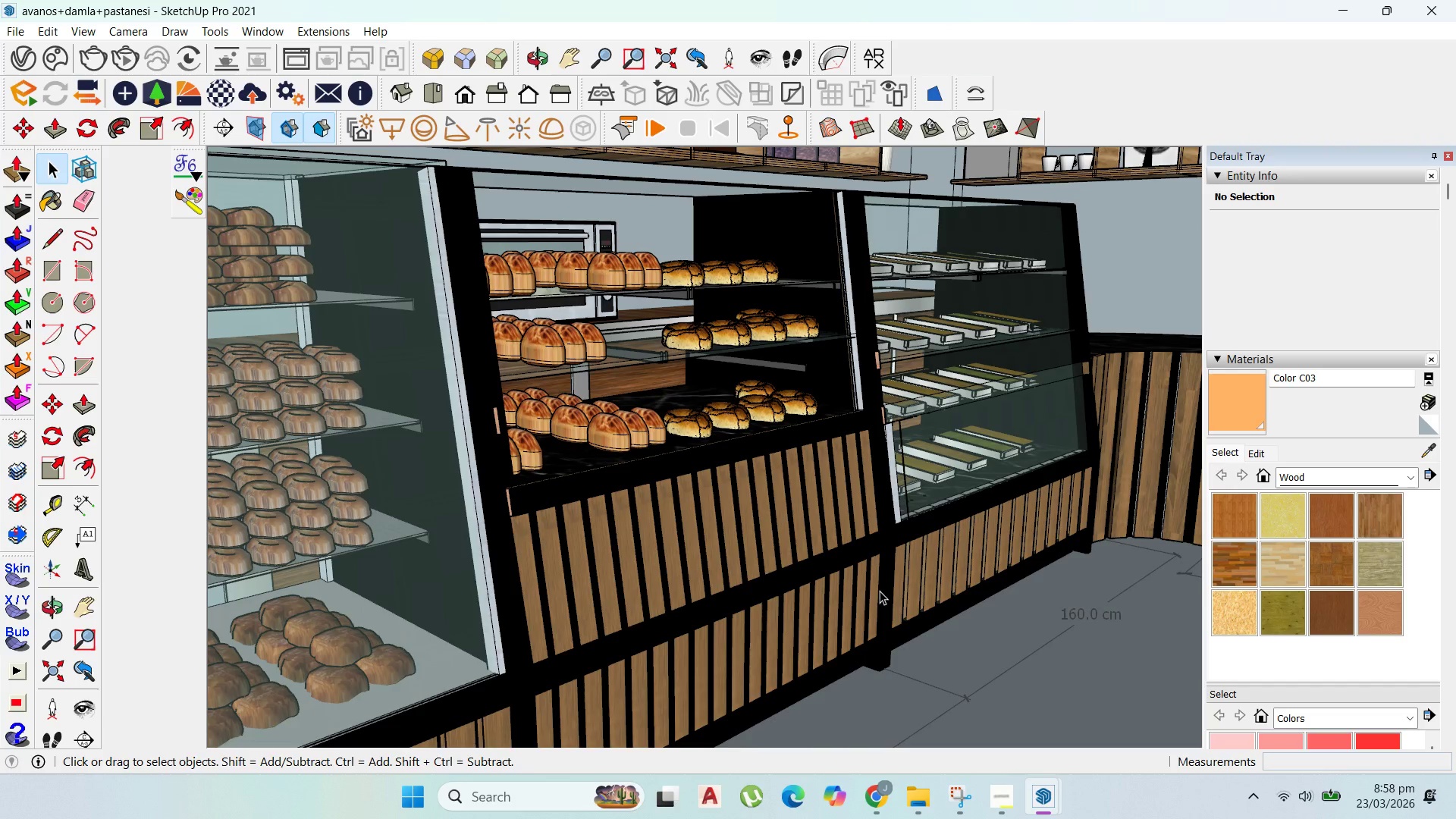 
wait(5.44)
 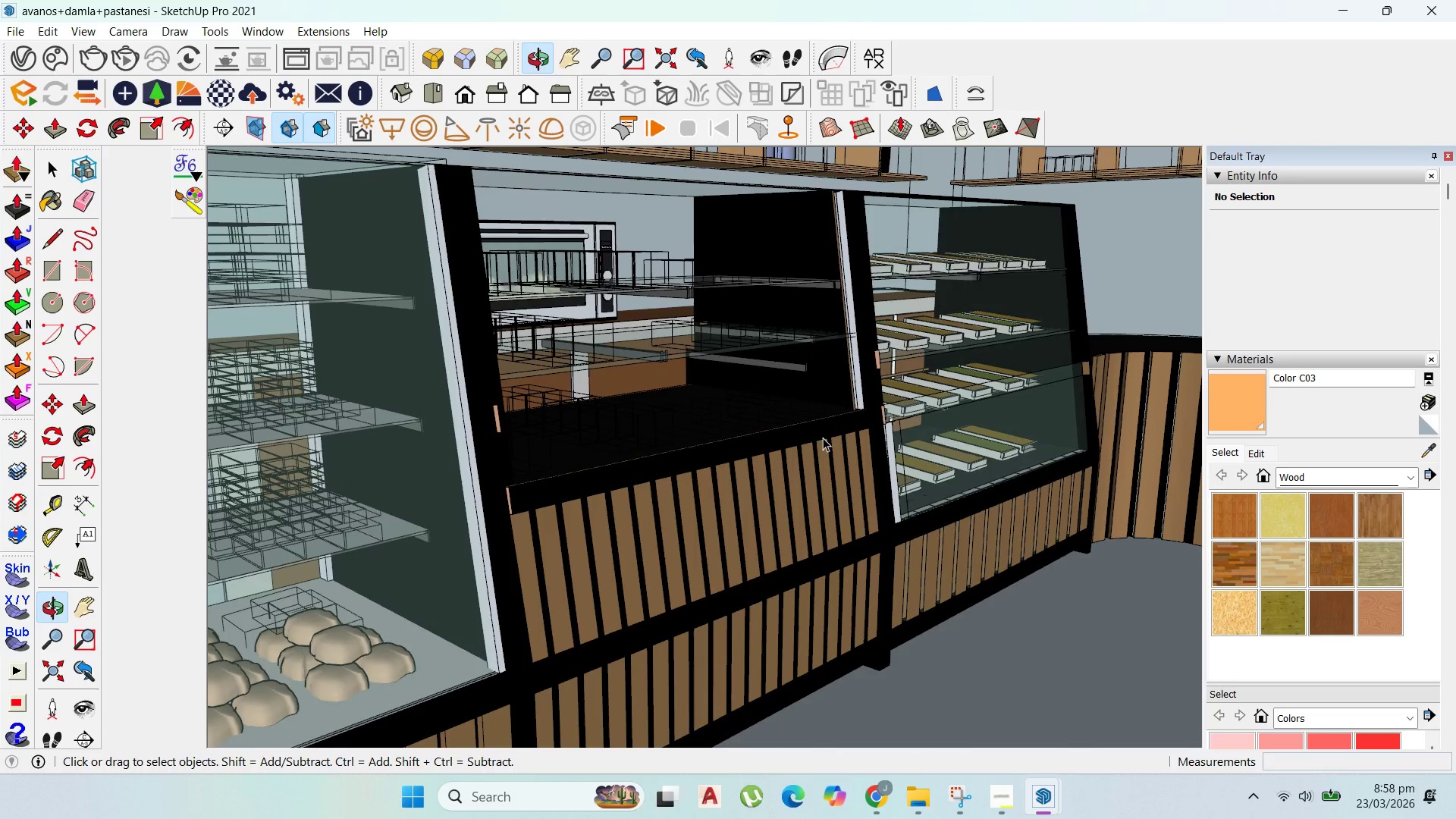 
scroll: coordinate [637, 522], scroll_direction: down, amount: 15.0
 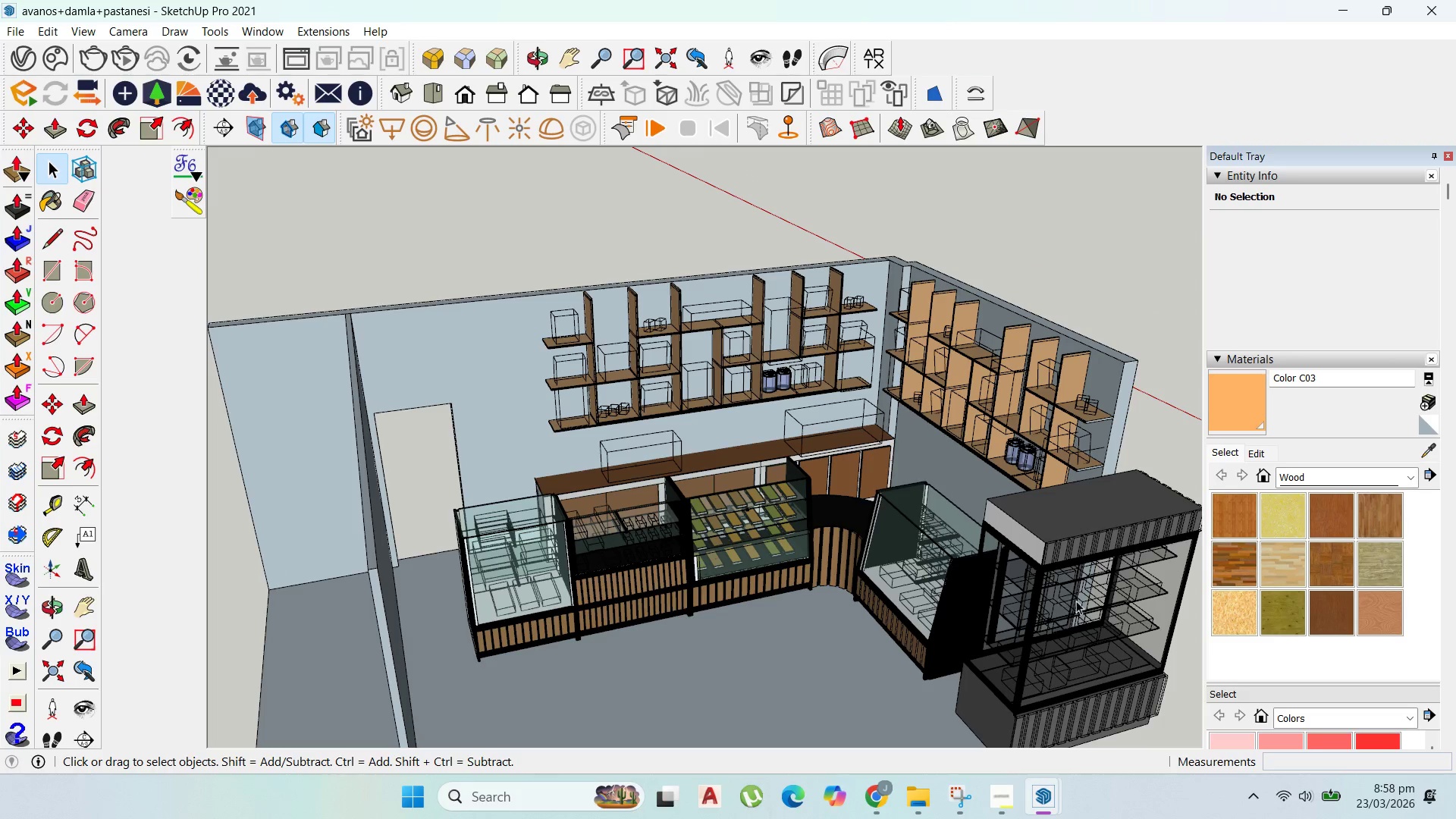 
scroll: coordinate [1081, 601], scroll_direction: up, amount: 1.0
 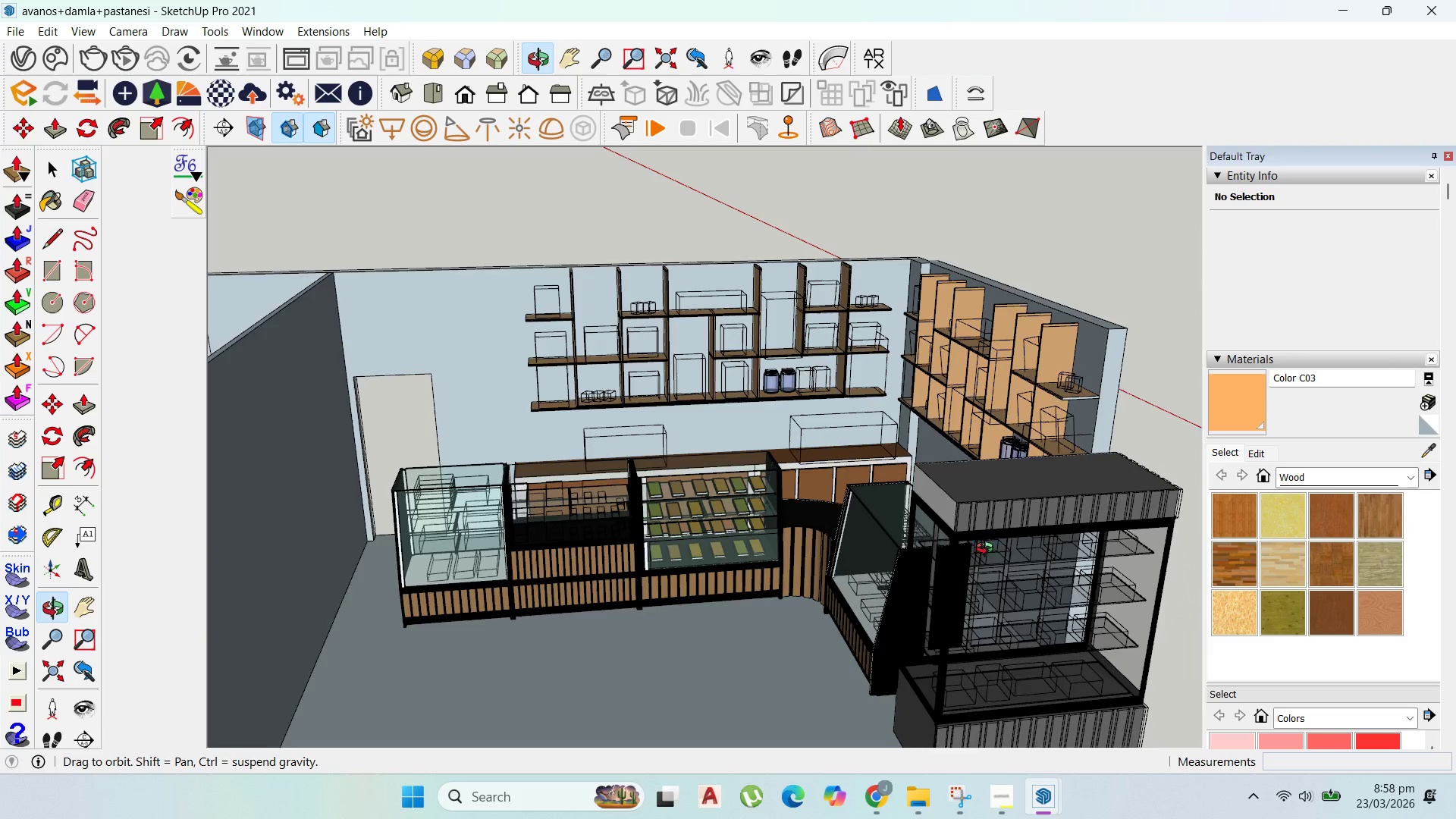 
mouse_move([1000, 561])
 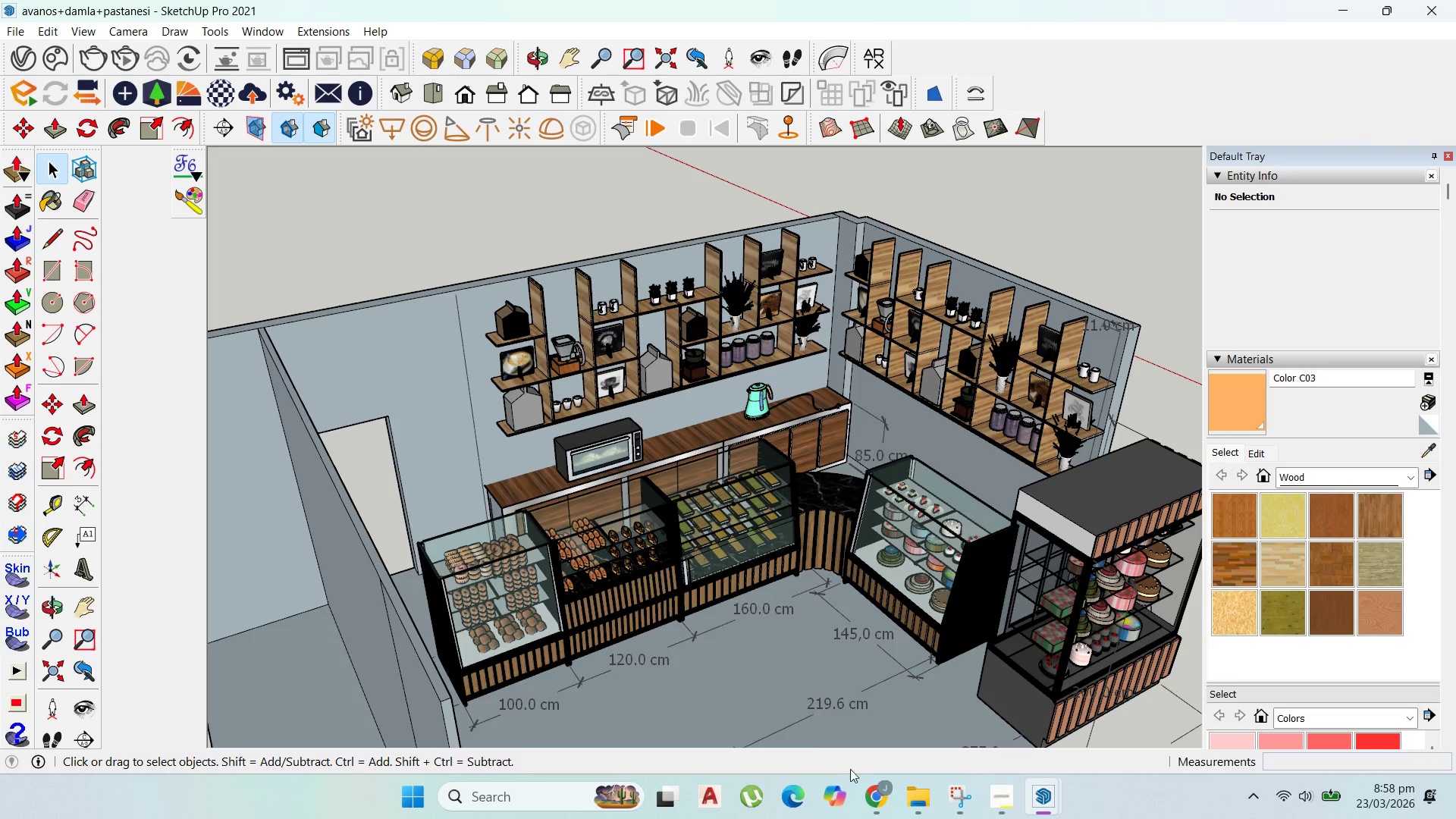 
wait(5.62)
 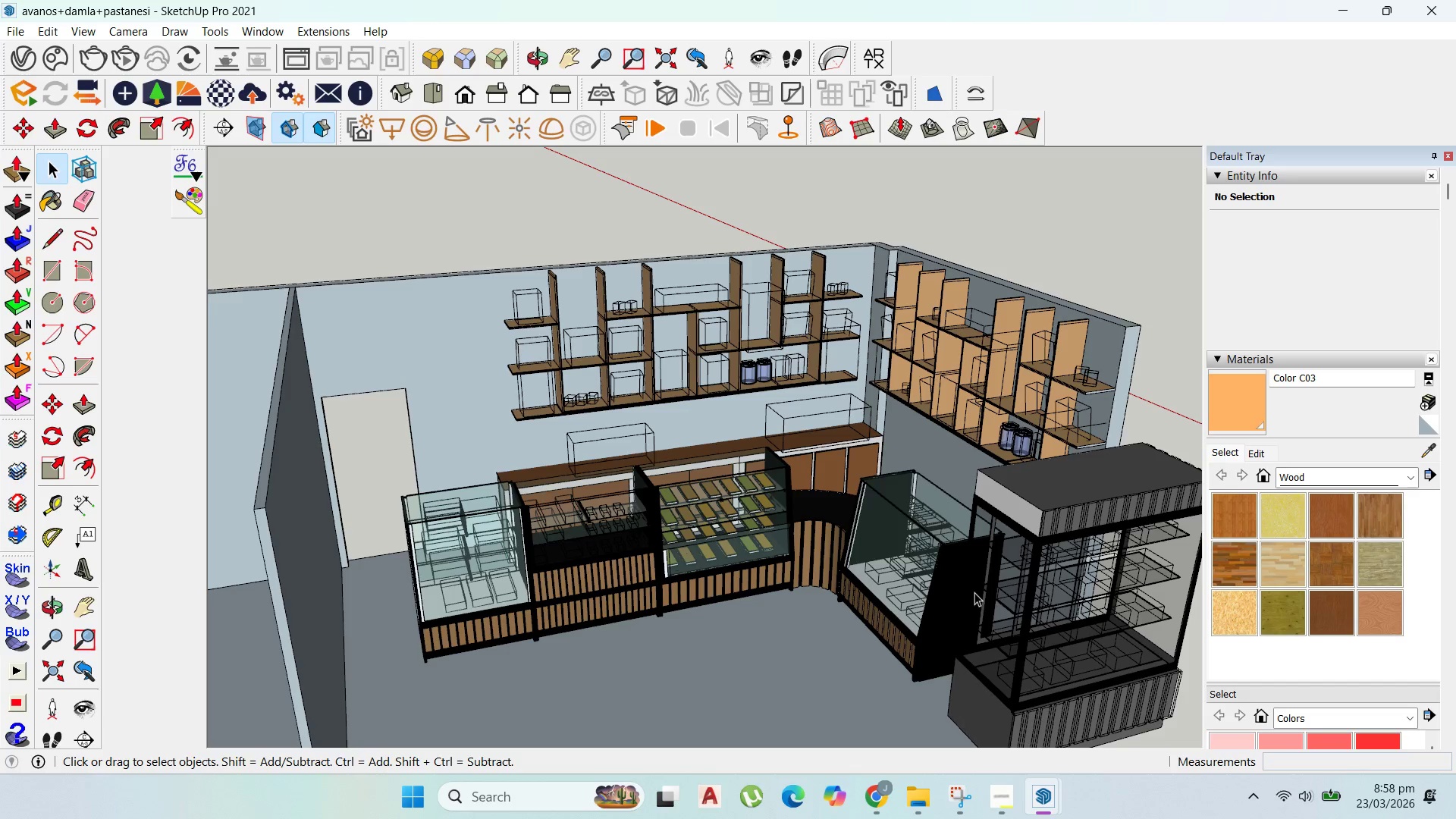 
left_click([897, 694])
 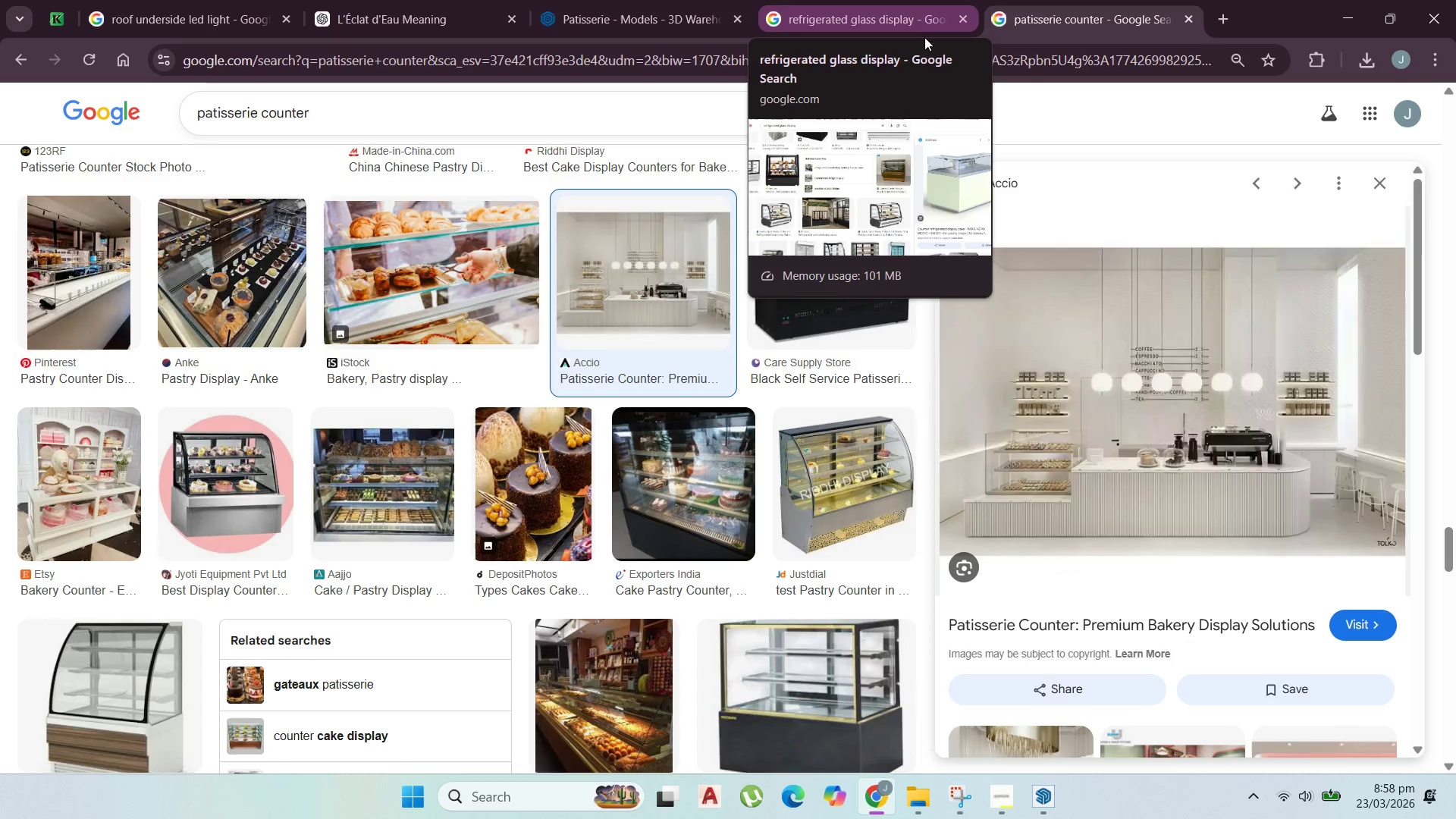 
double_click([479, 121])
 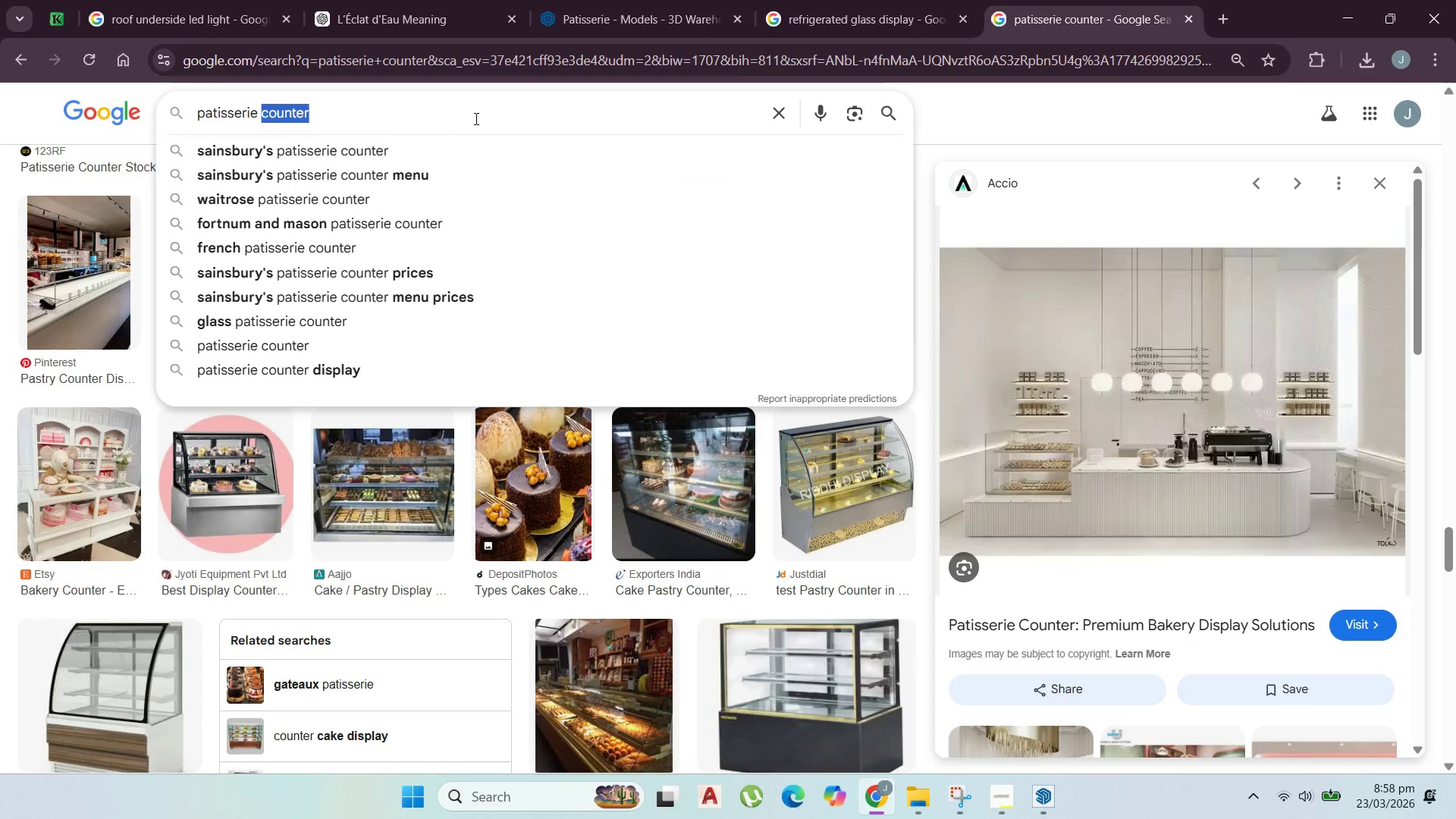 
type(foor pan)
 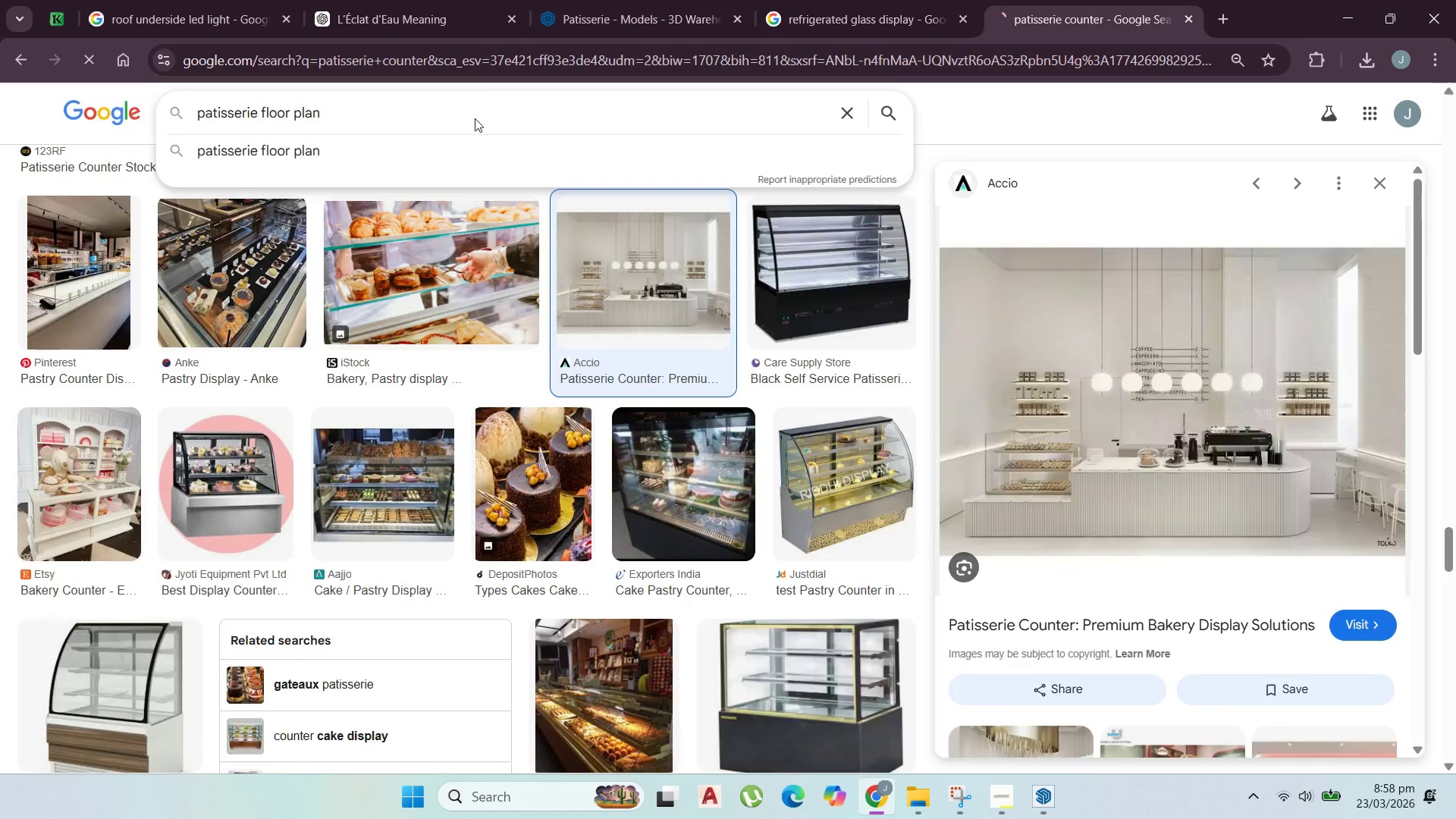 
hold_key(key=L, duration=1.19)
 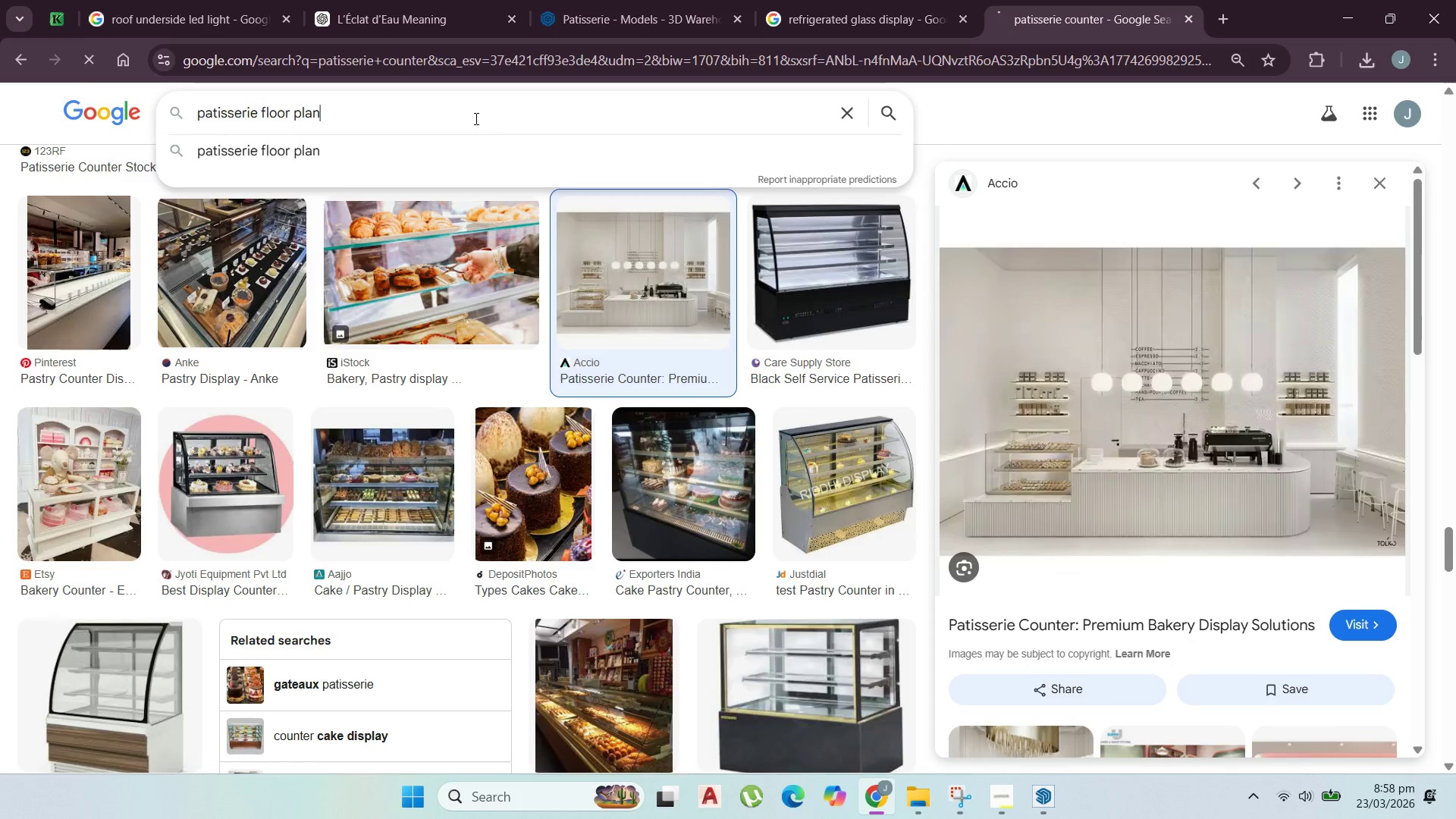 
key(Enter)
 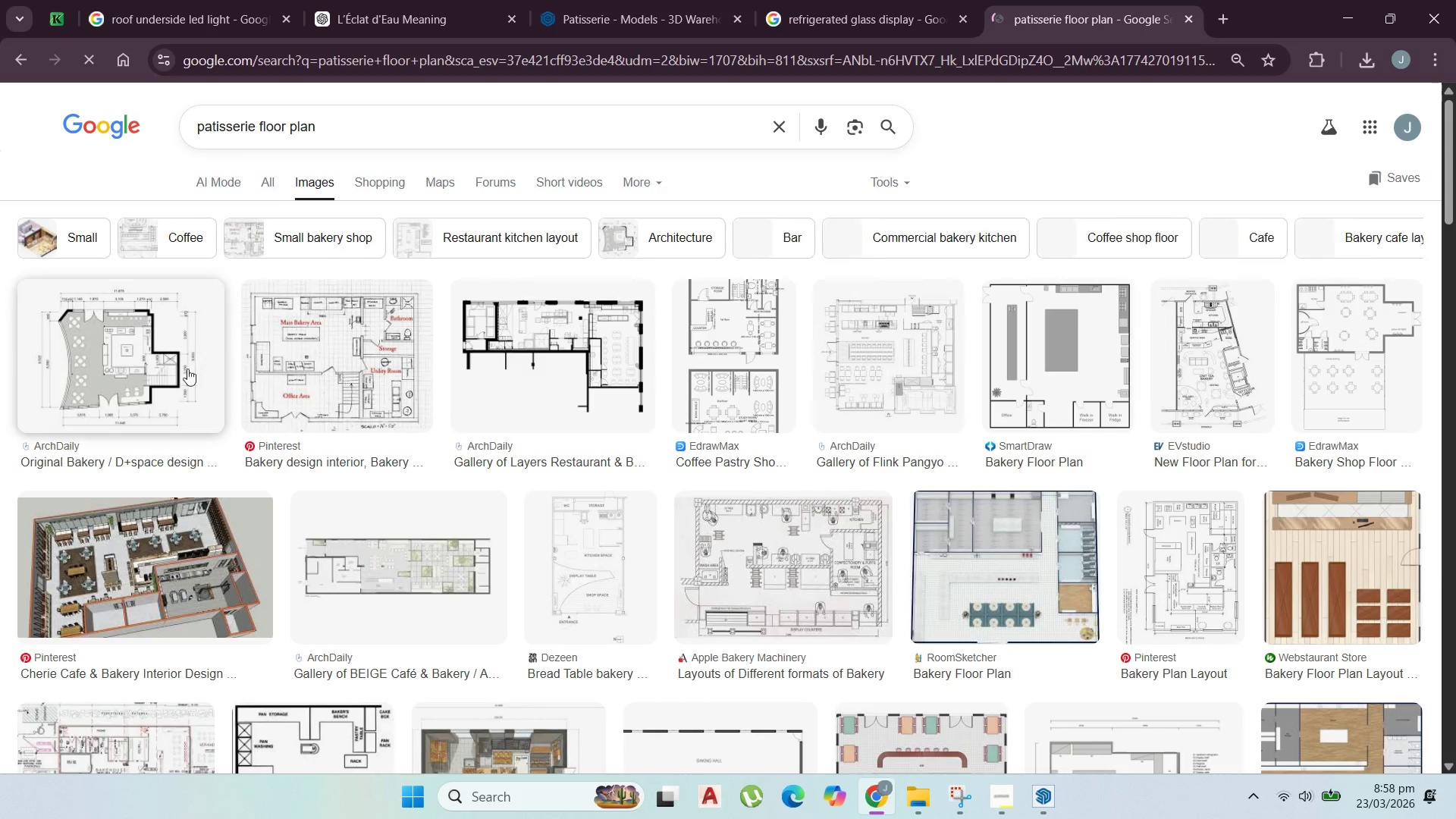 
left_click([181, 375])
 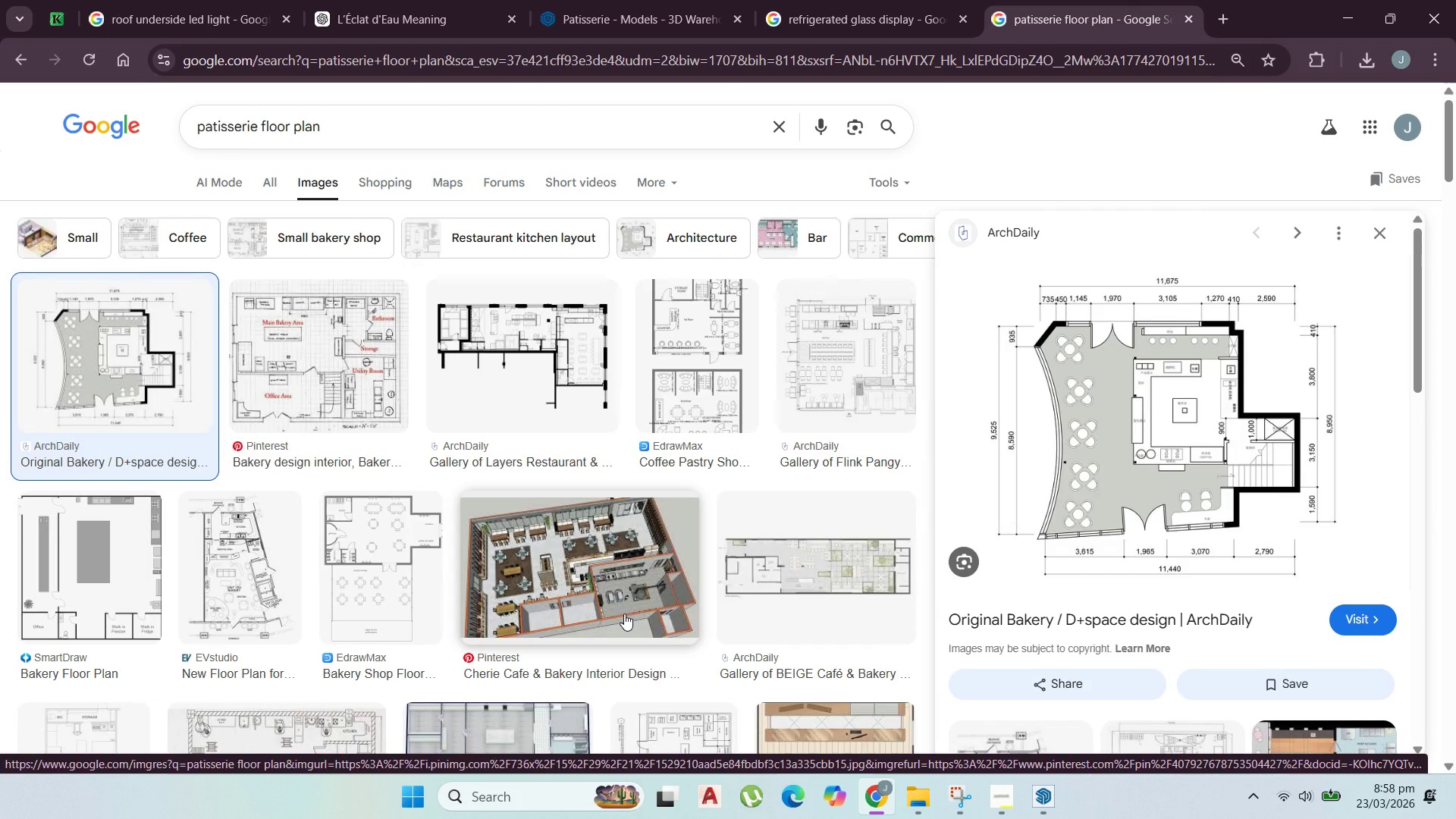 
wait(10.81)
 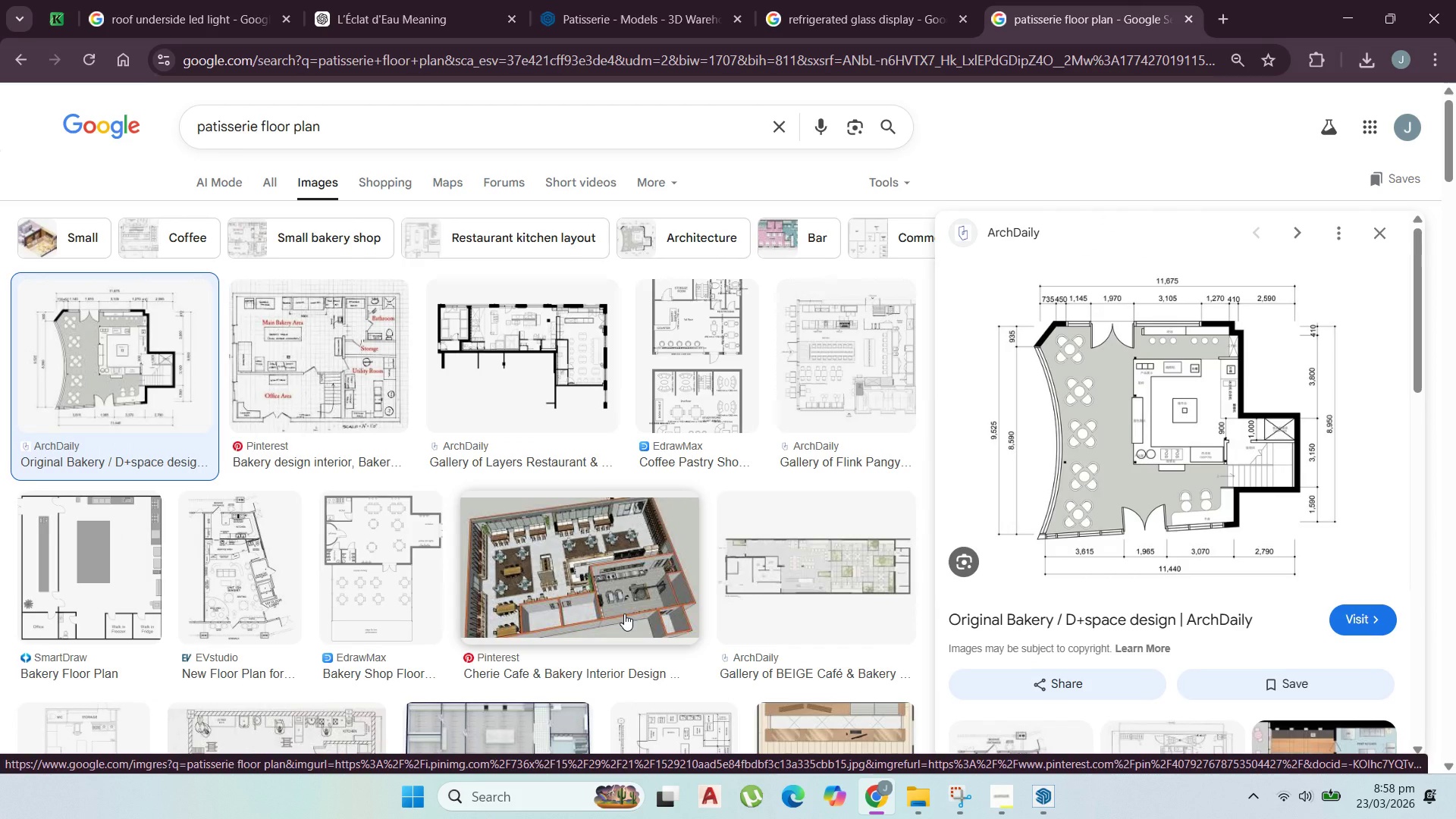 
scroll: coordinate [497, 570], scroll_direction: down, amount: 4.0
 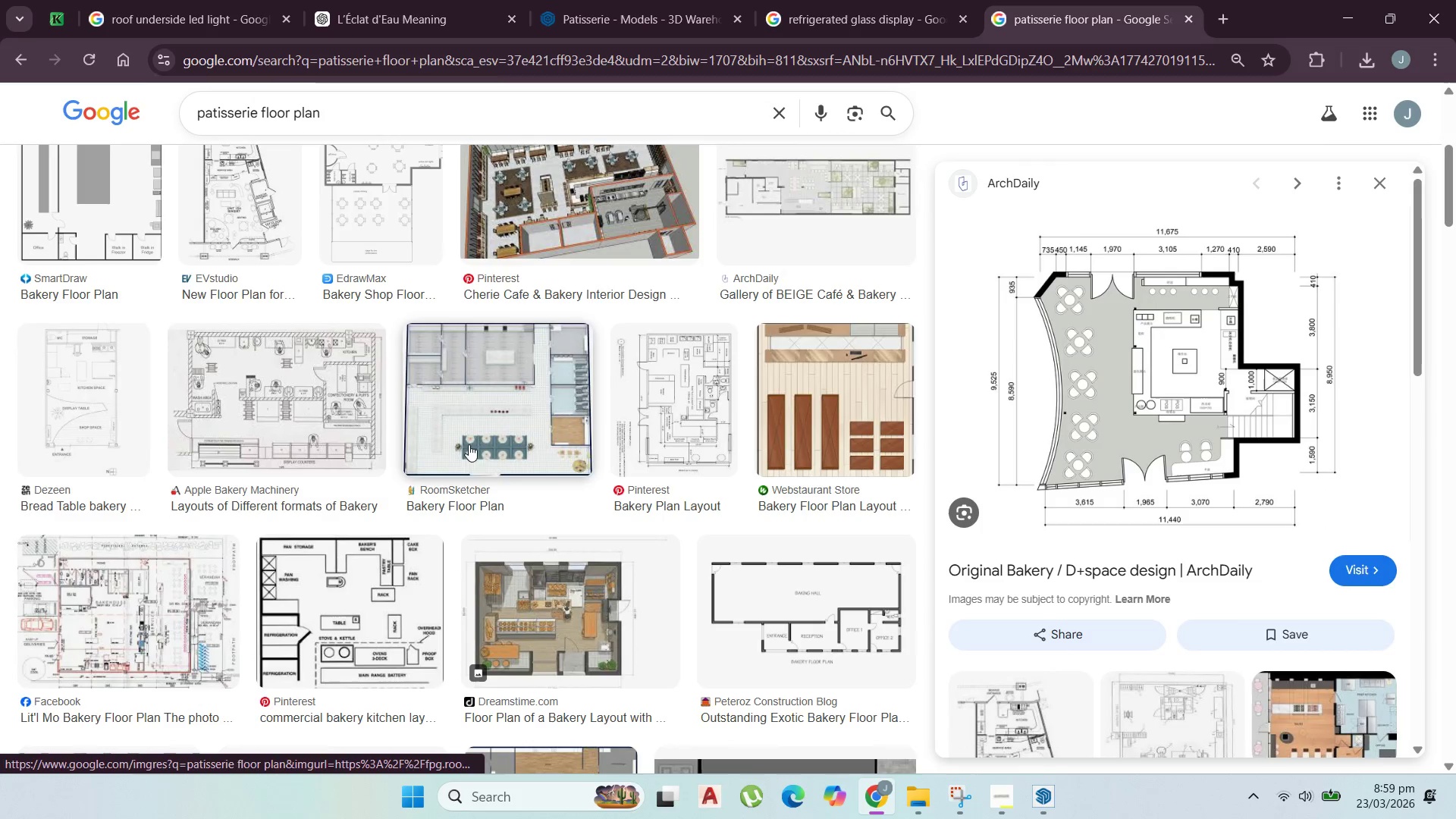 
left_click([469, 438])
 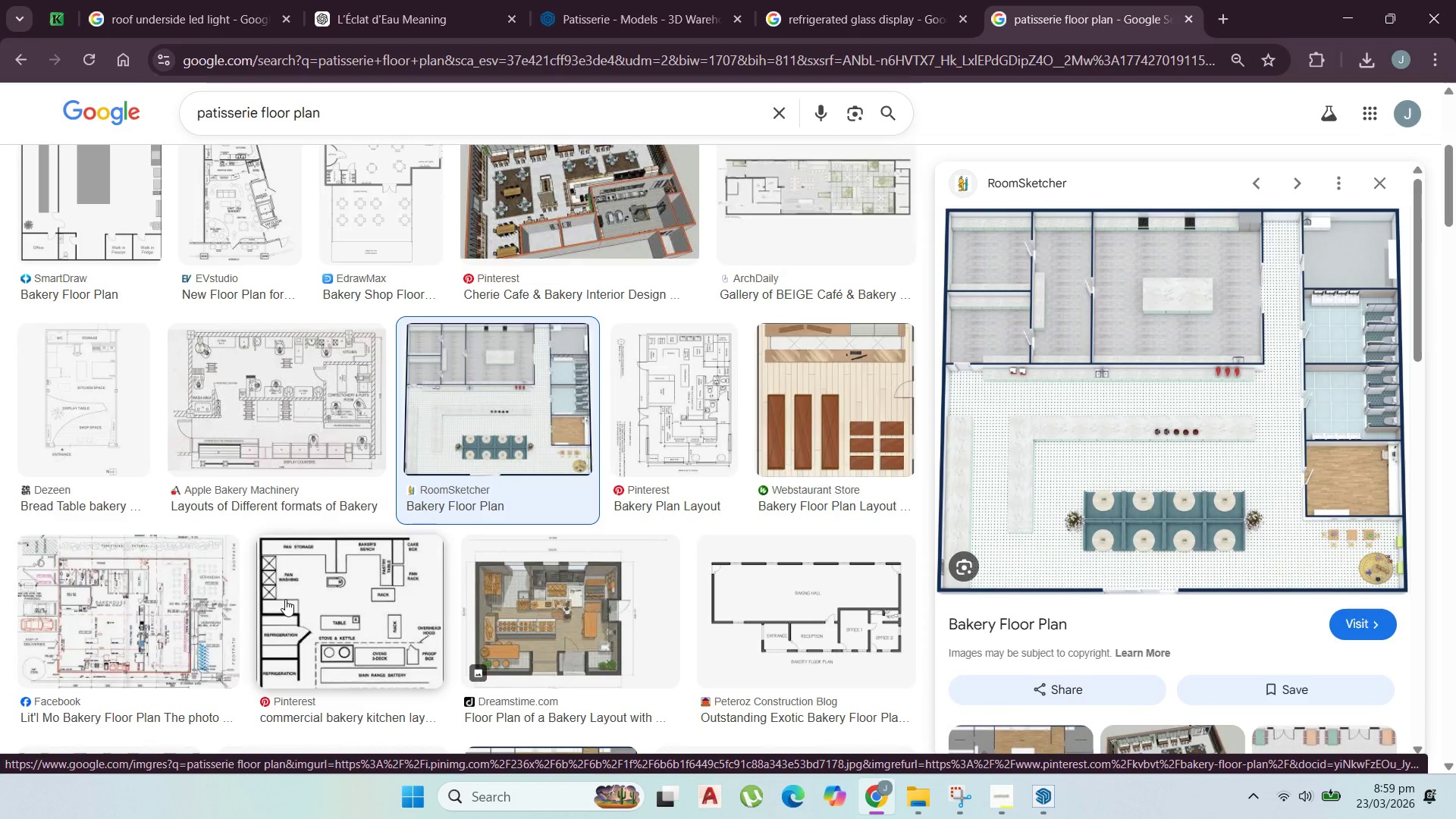 
wait(7.0)
 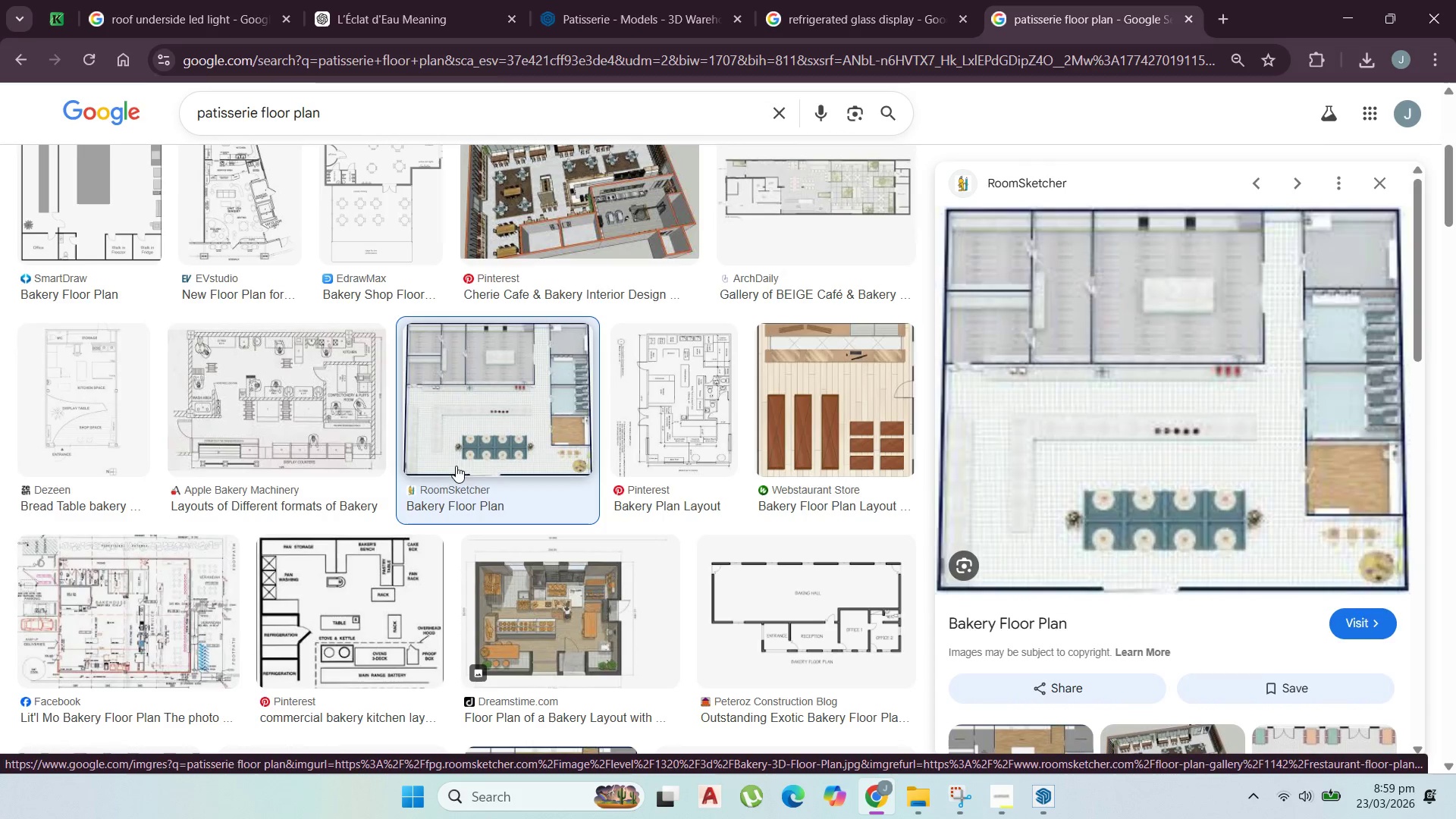 
scroll: coordinate [262, 617], scroll_direction: down, amount: 5.0
 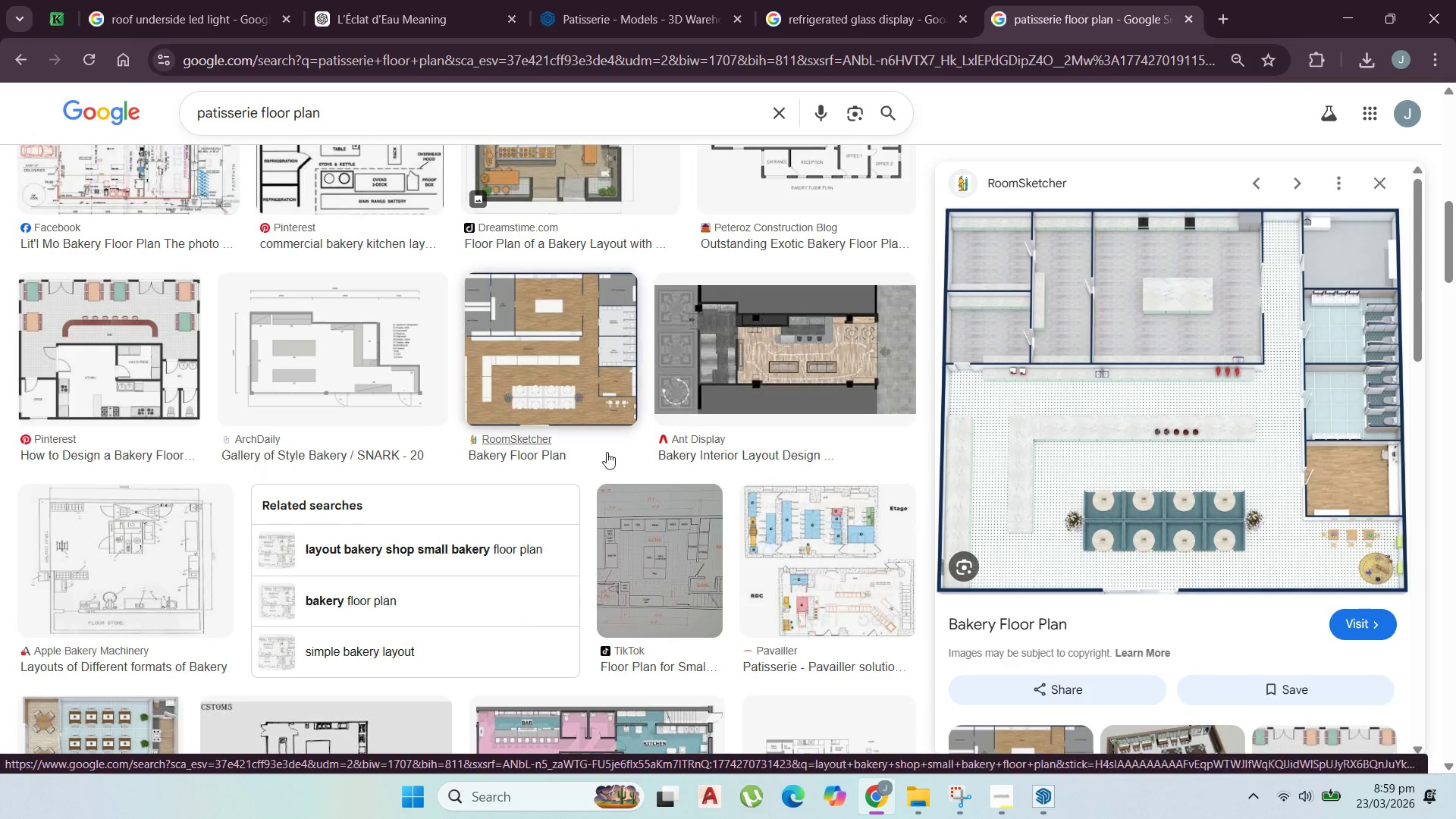 
left_click([836, 369])
 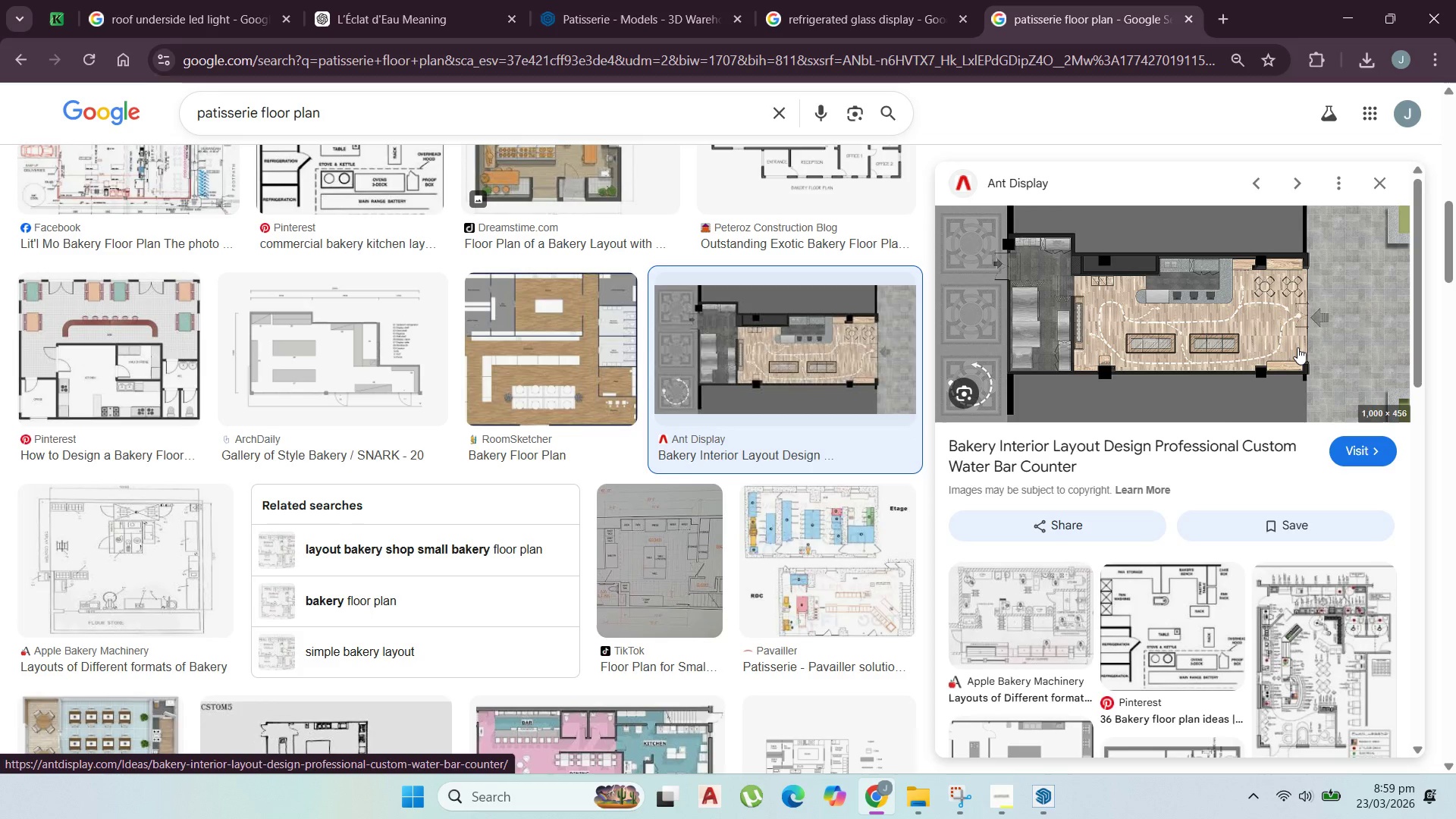 
wait(6.22)
 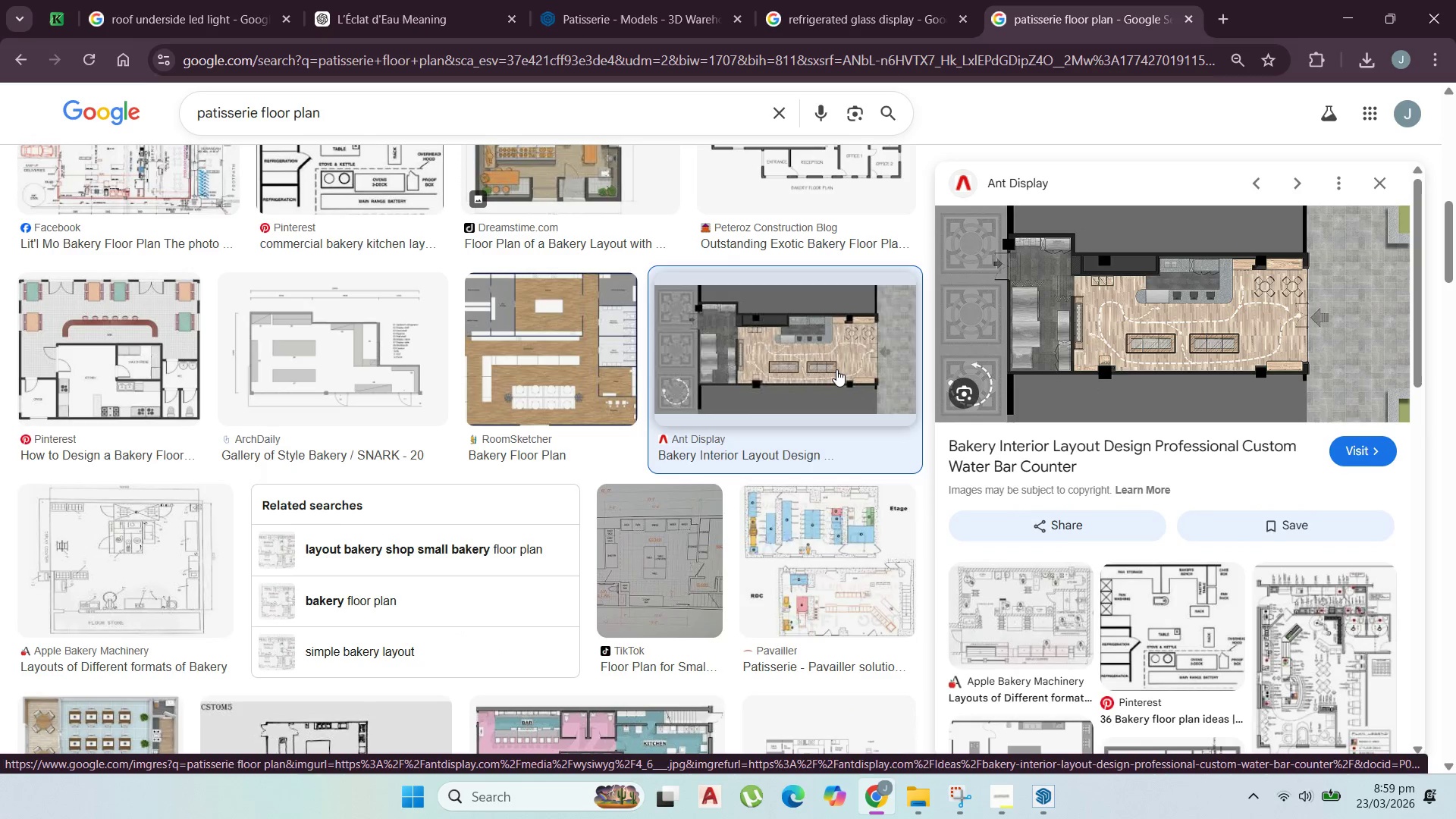 
left_click([1345, 20])
 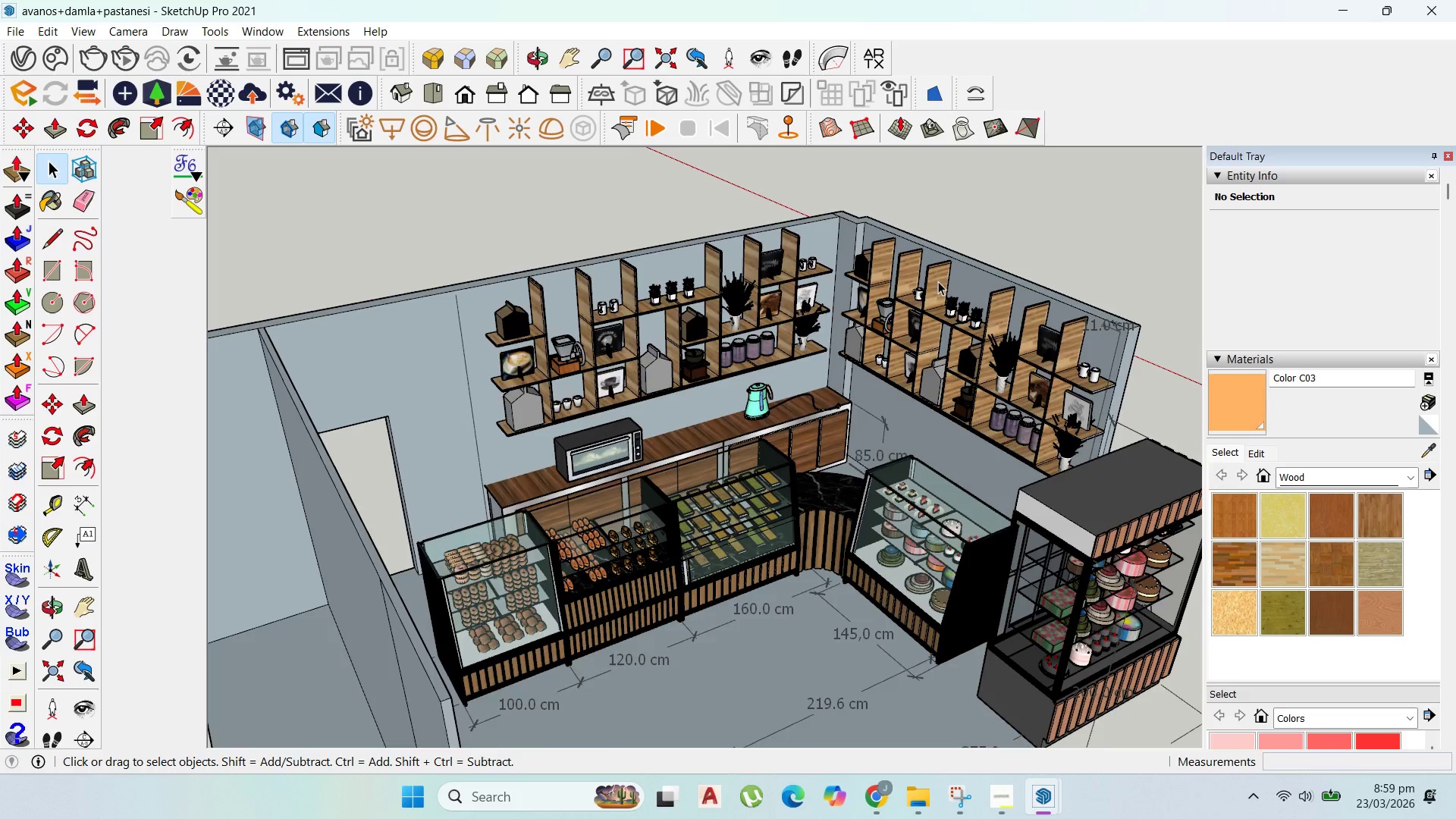 
scroll: coordinate [927, 459], scroll_direction: none, amount: 0.0
 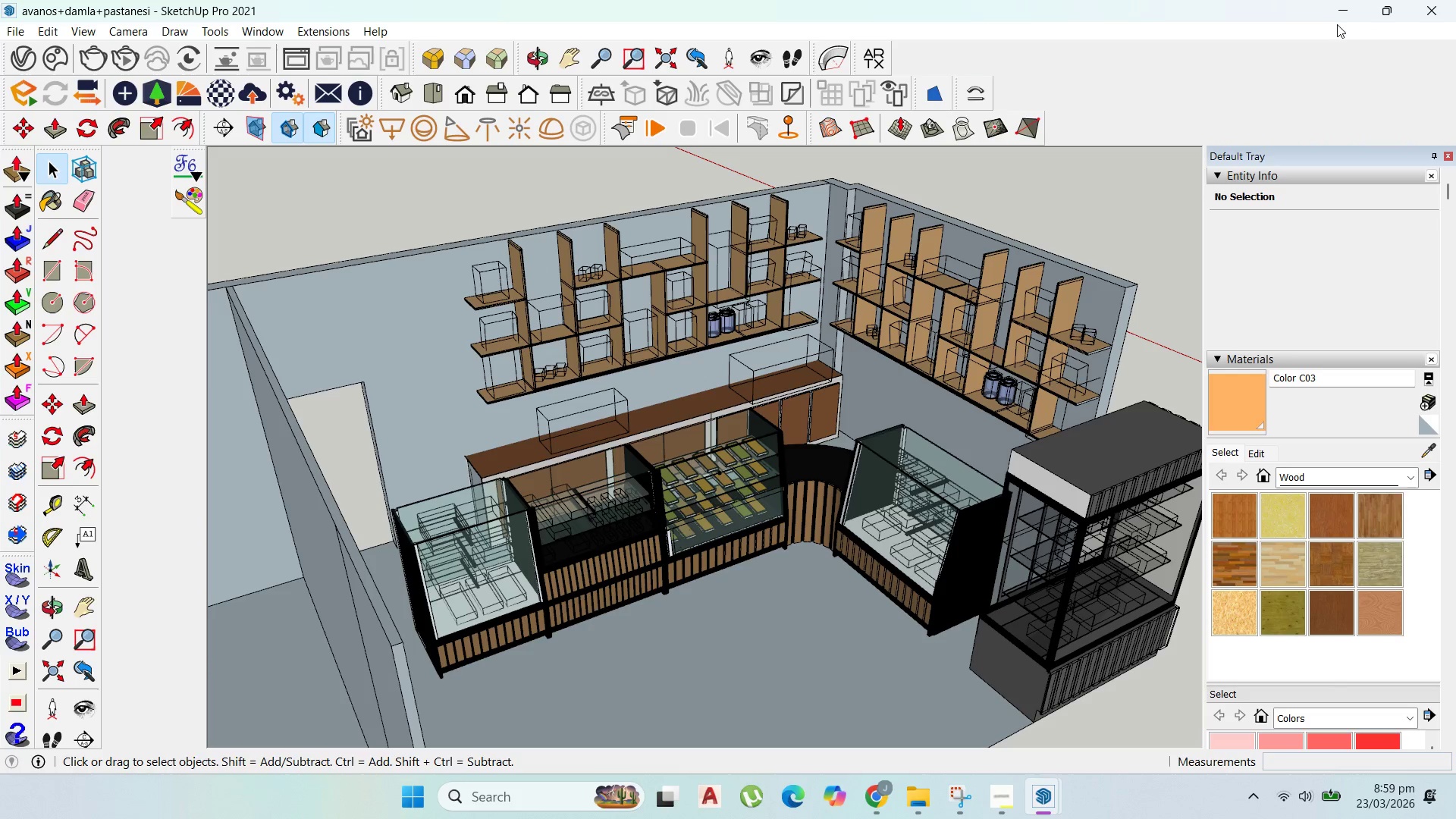 
left_click([1335, 11])
 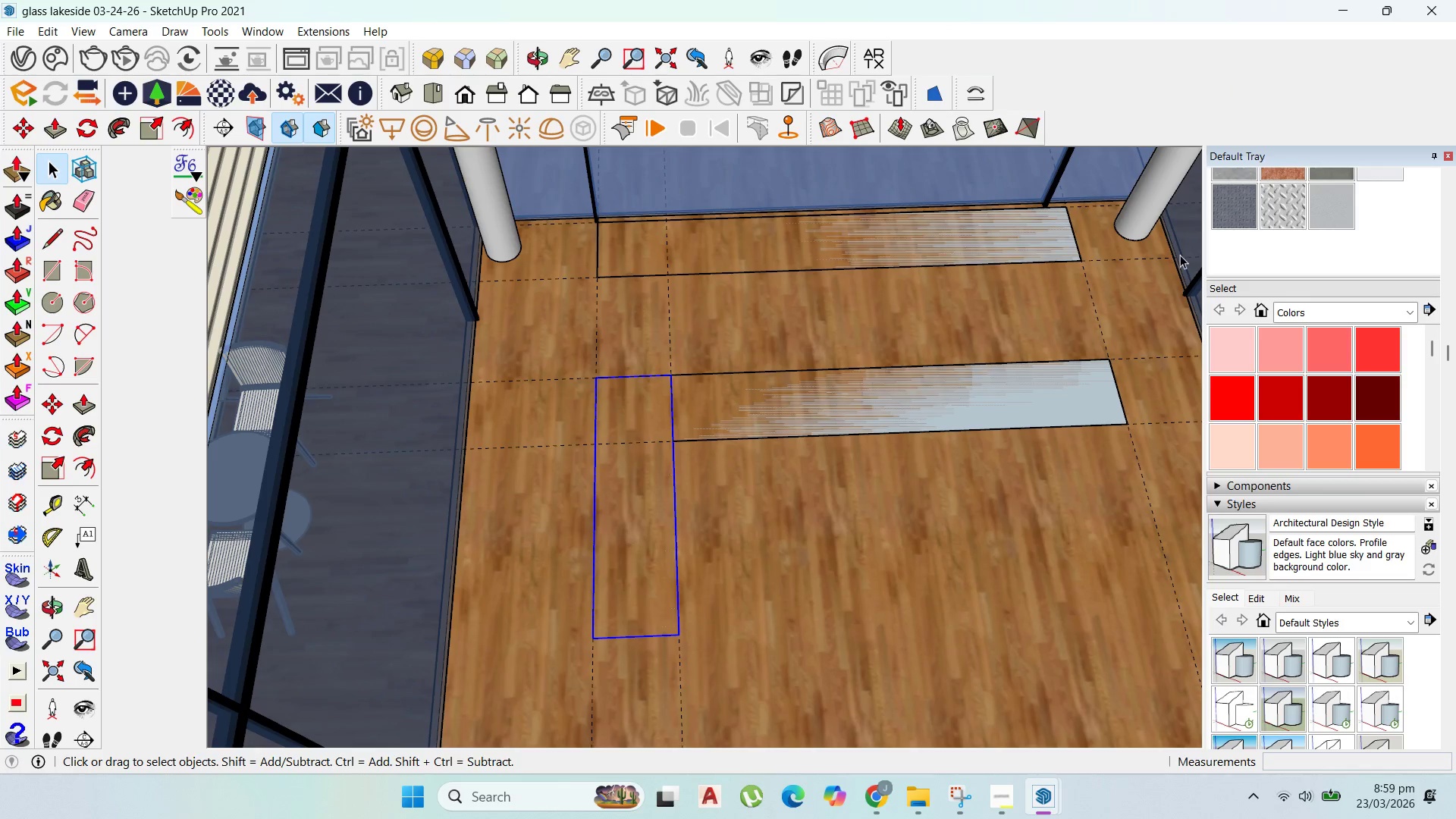 
scroll: coordinate [615, 461], scroll_direction: down, amount: 1.0
 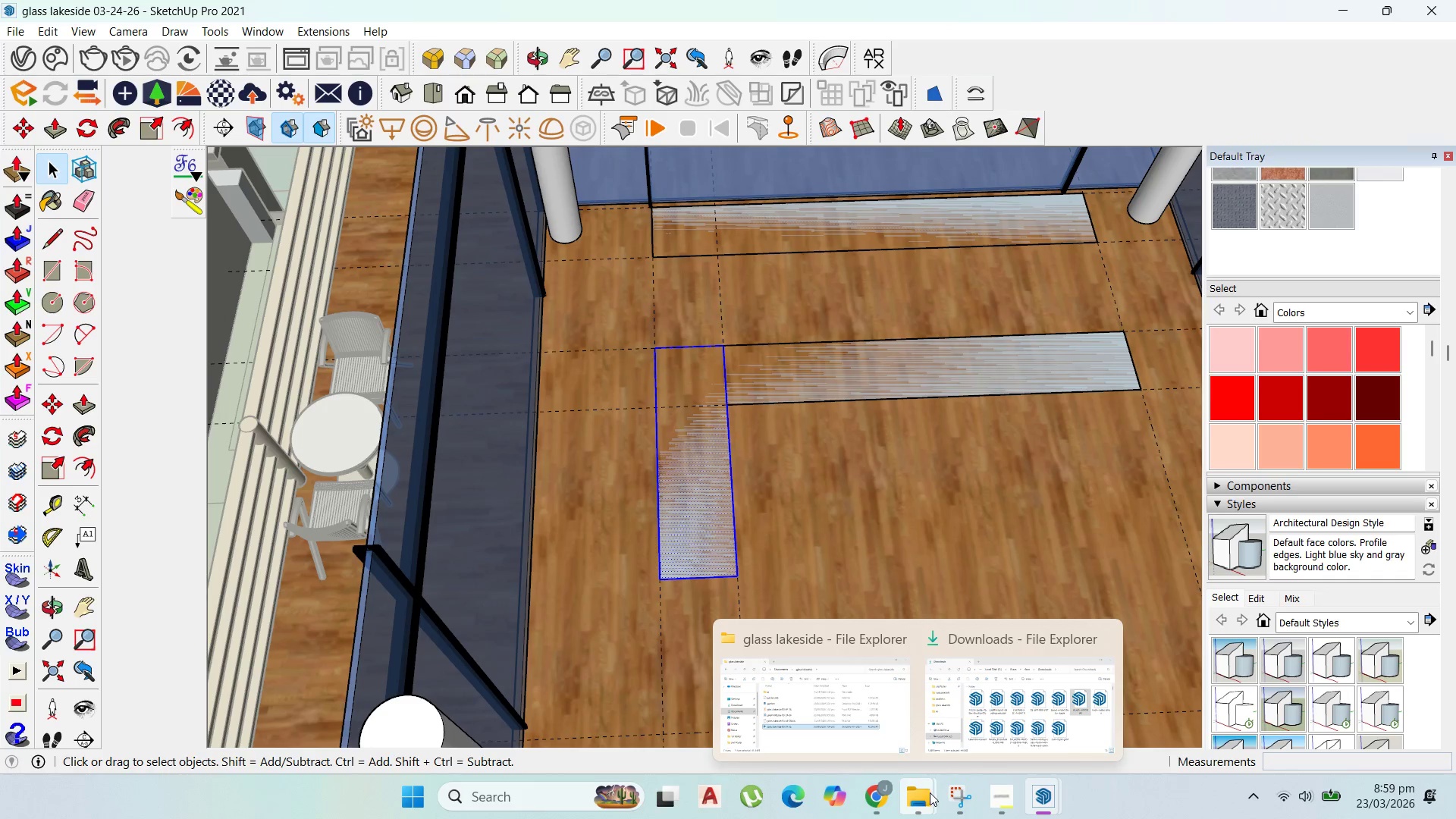 
left_click([890, 792])
 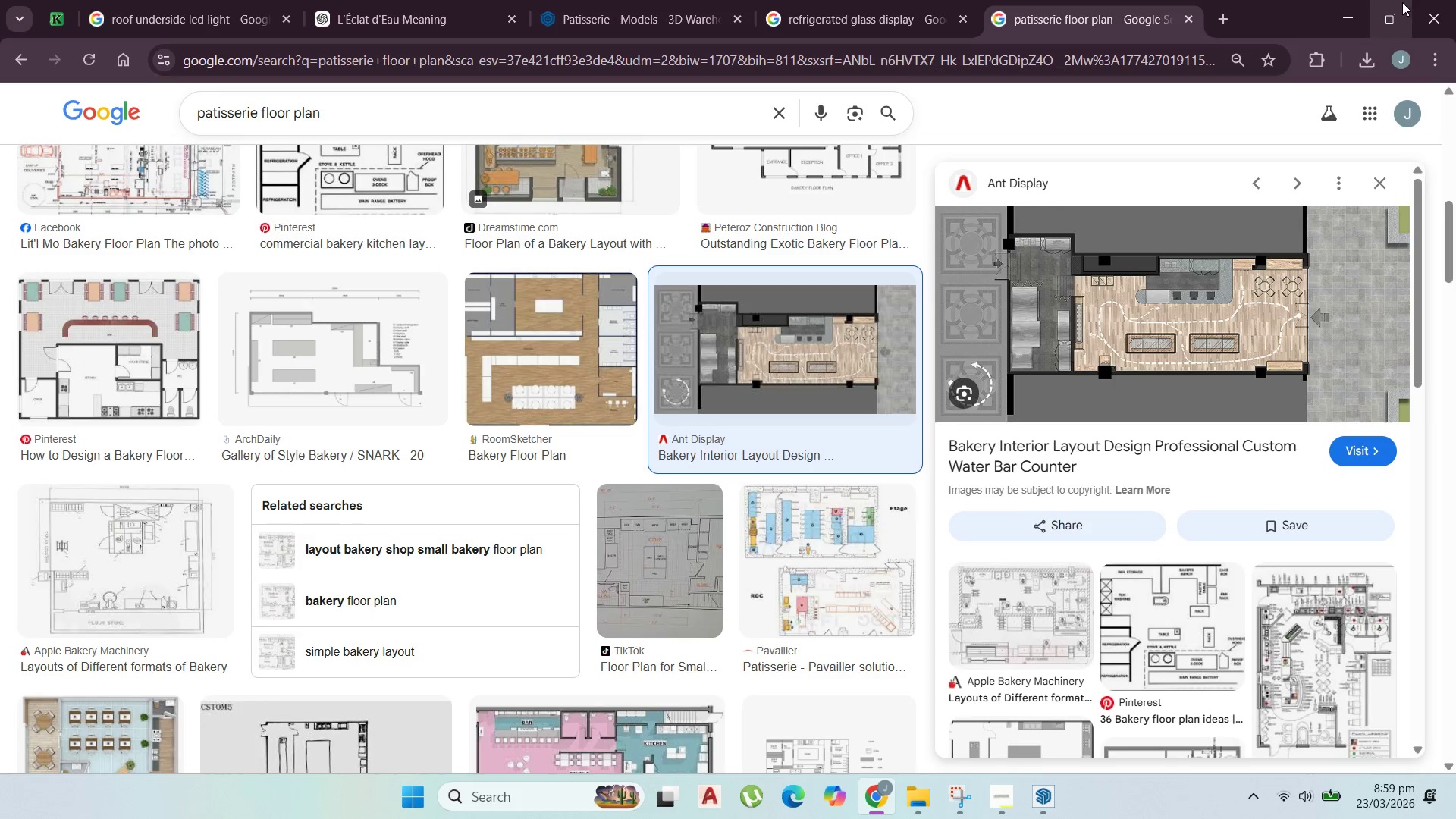 
left_click([1355, 6])
 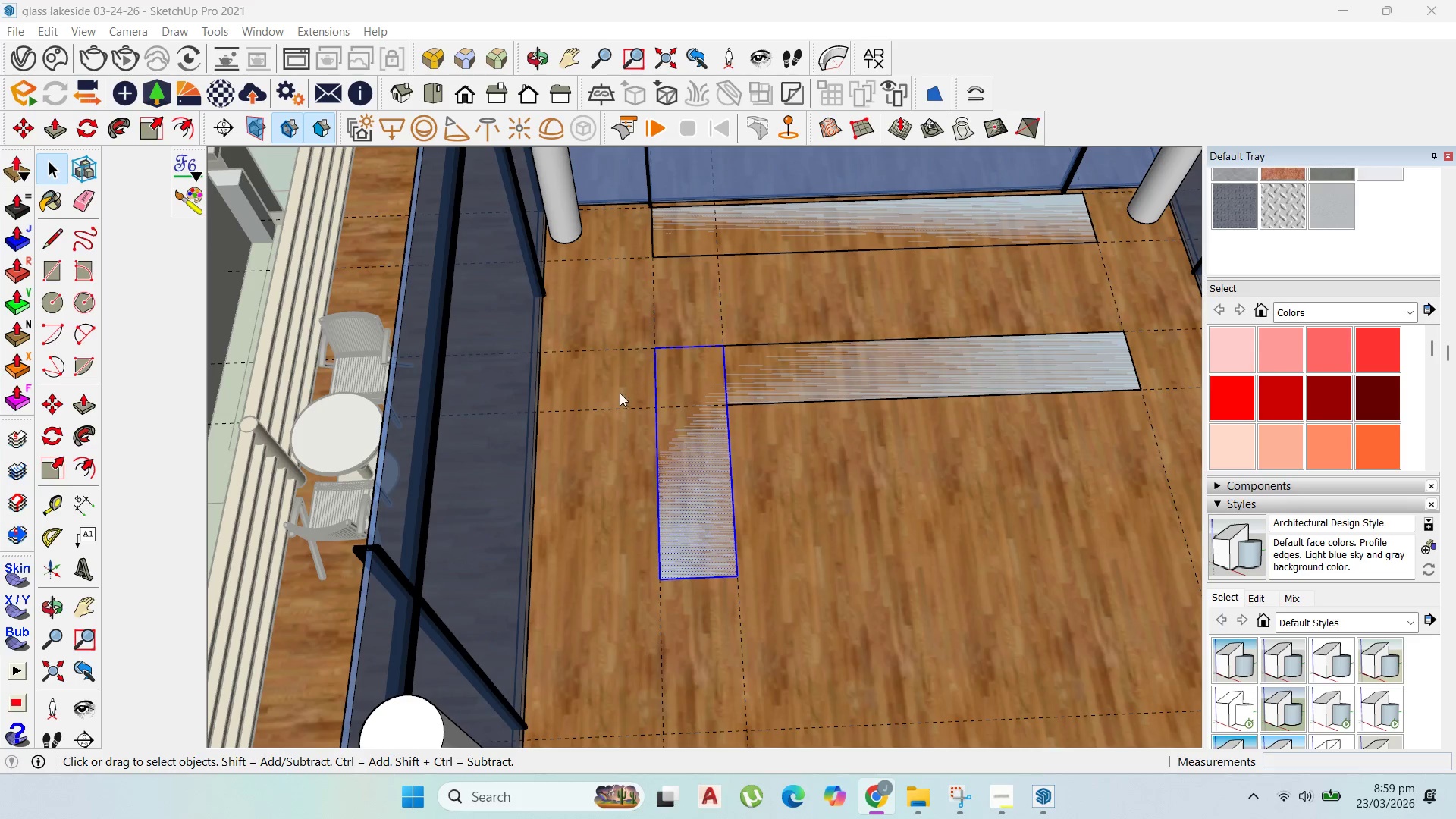 
scroll: coordinate [706, 509], scroll_direction: down, amount: 6.0
 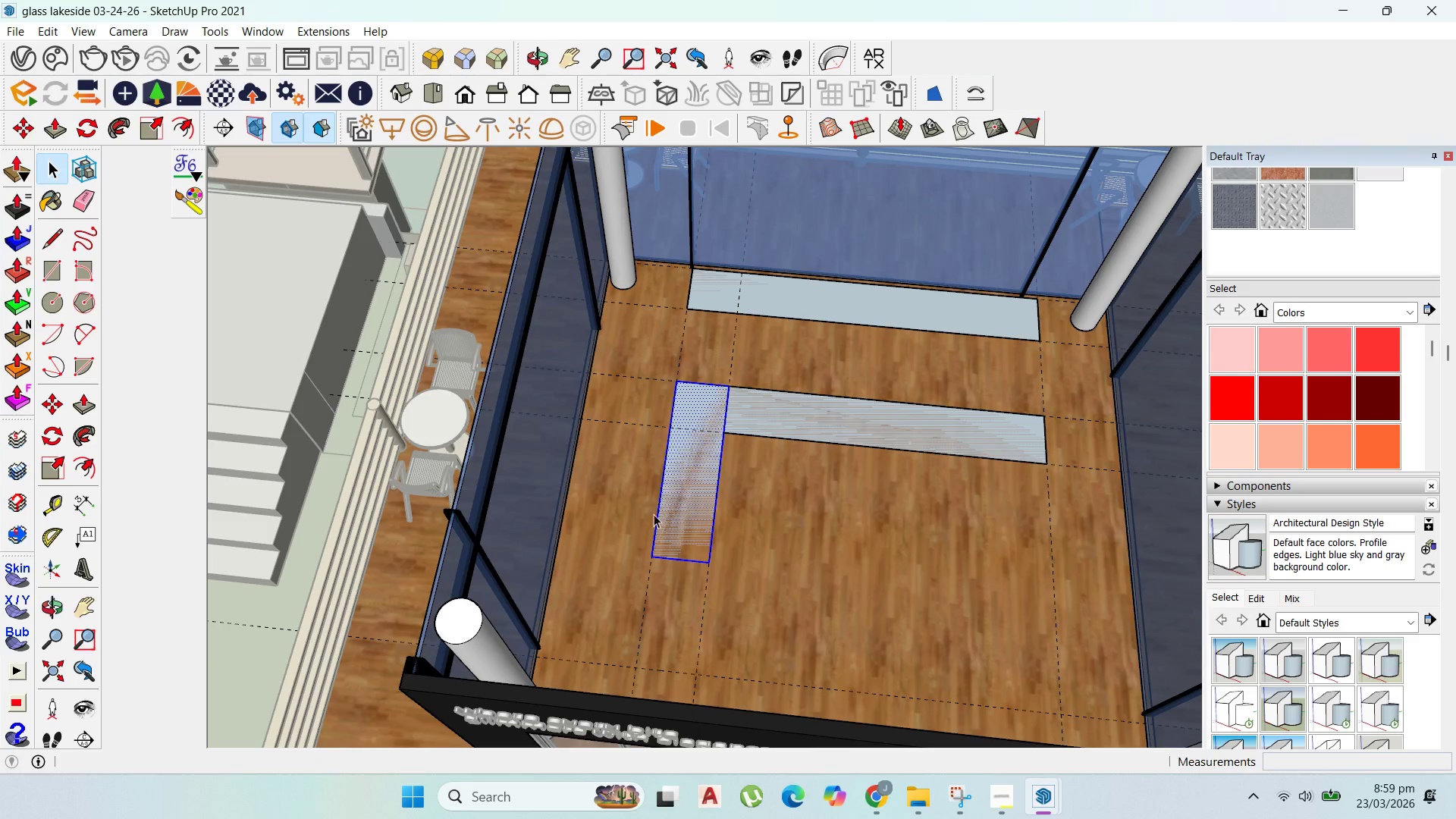 
scroll: coordinate [692, 510], scroll_direction: up, amount: 2.0
 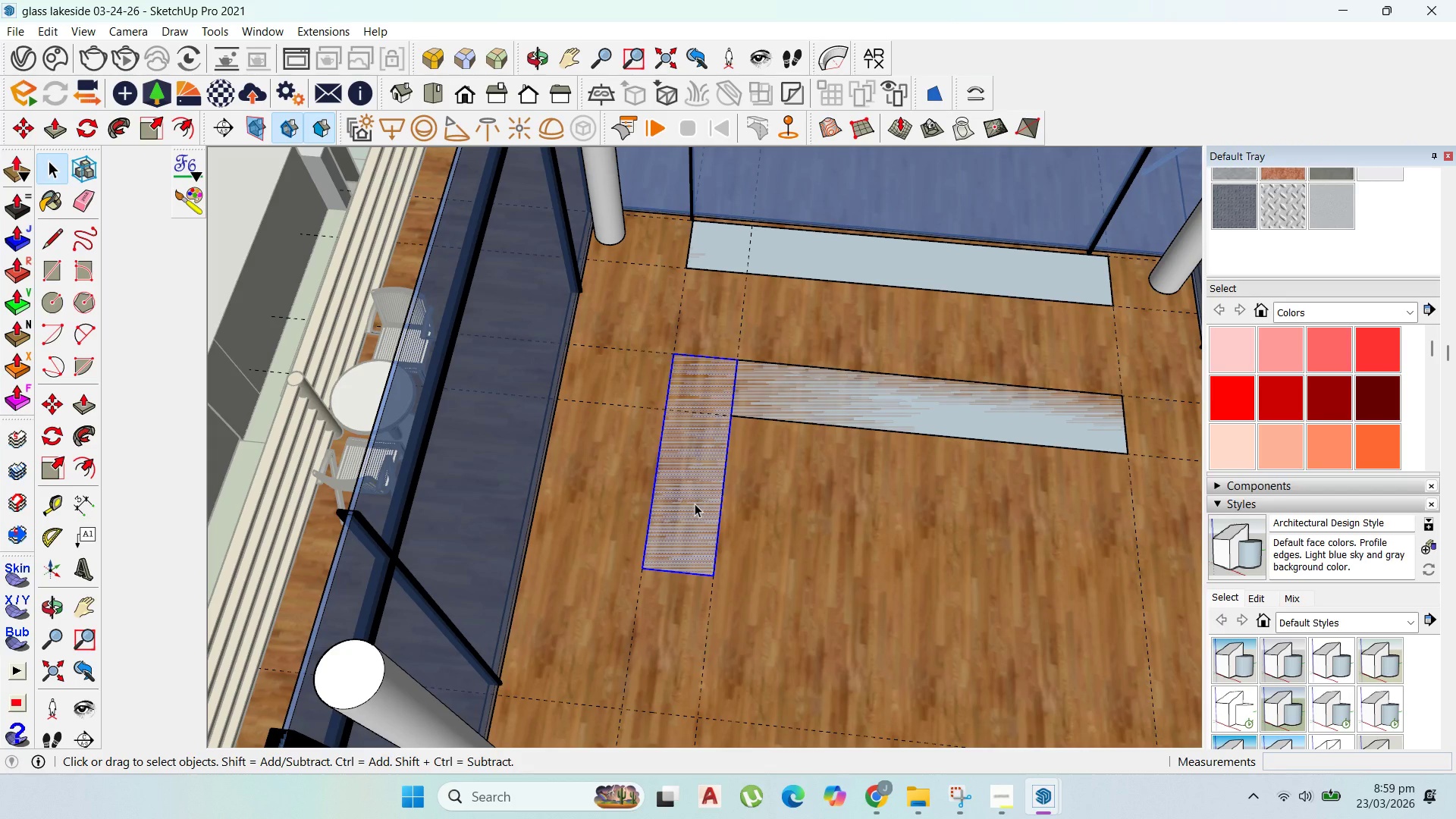 
scroll: coordinate [697, 496], scroll_direction: down, amount: 1.0
 